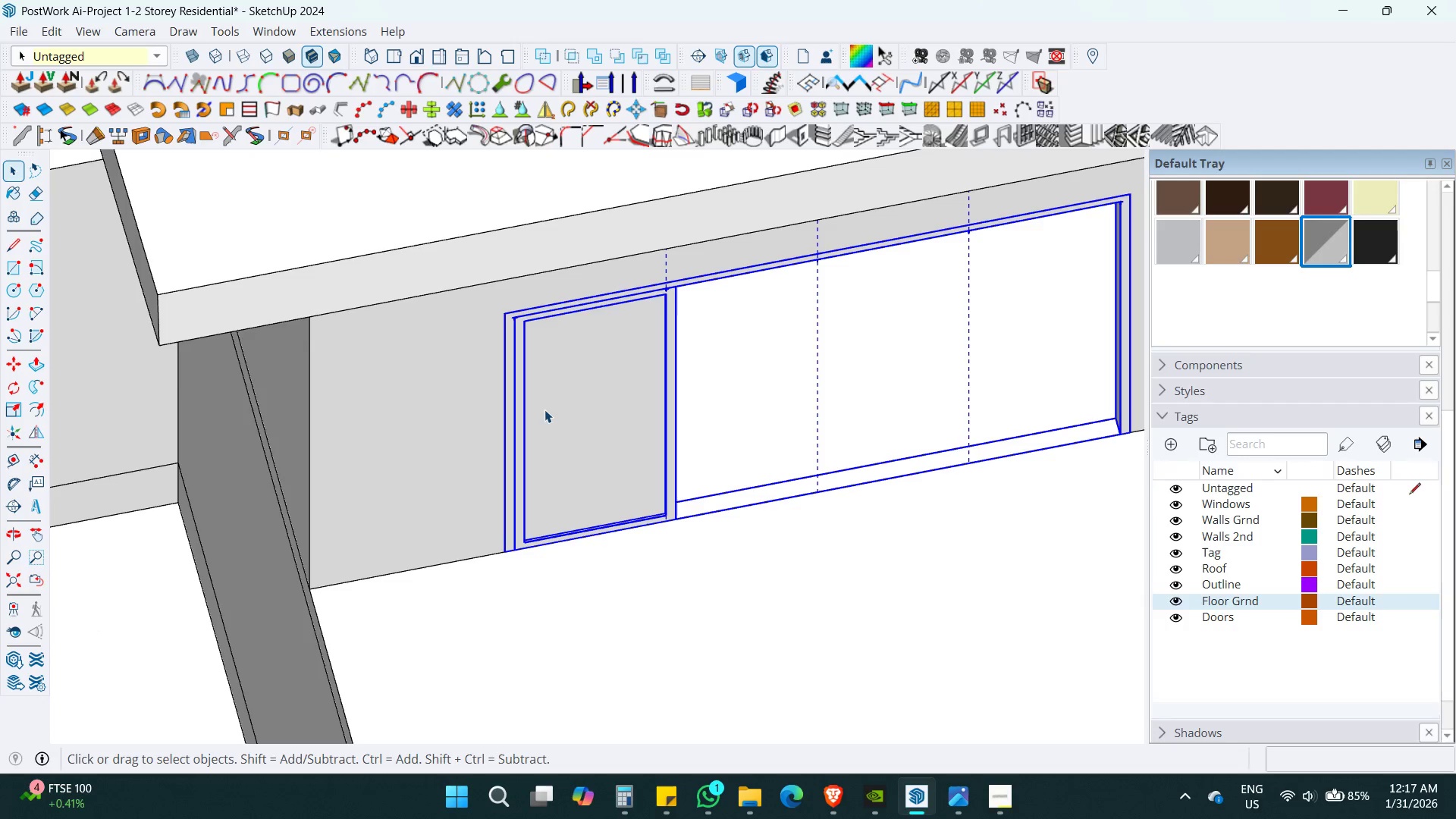 
double_click([544, 410])
 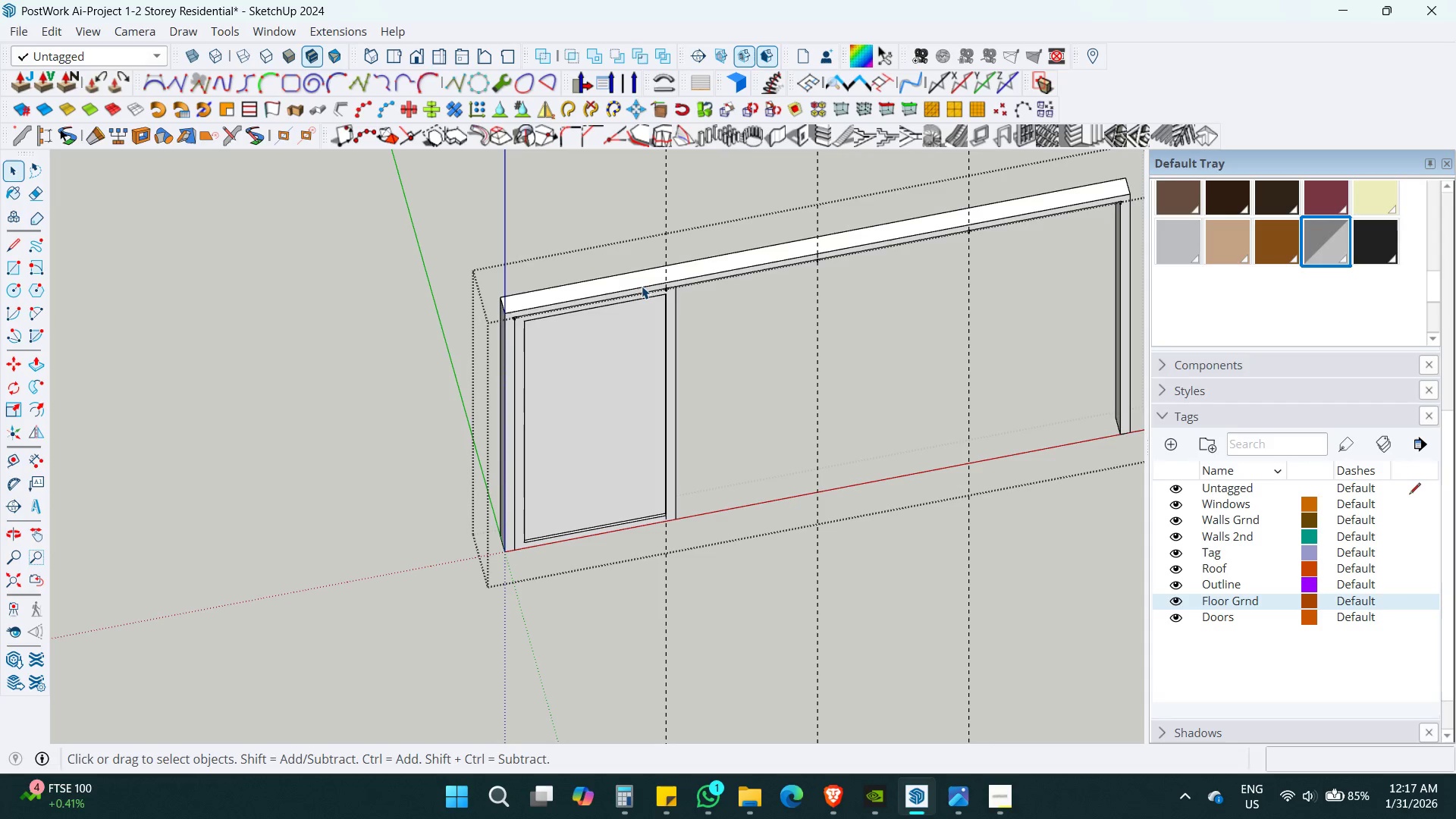 
double_click([642, 286])
 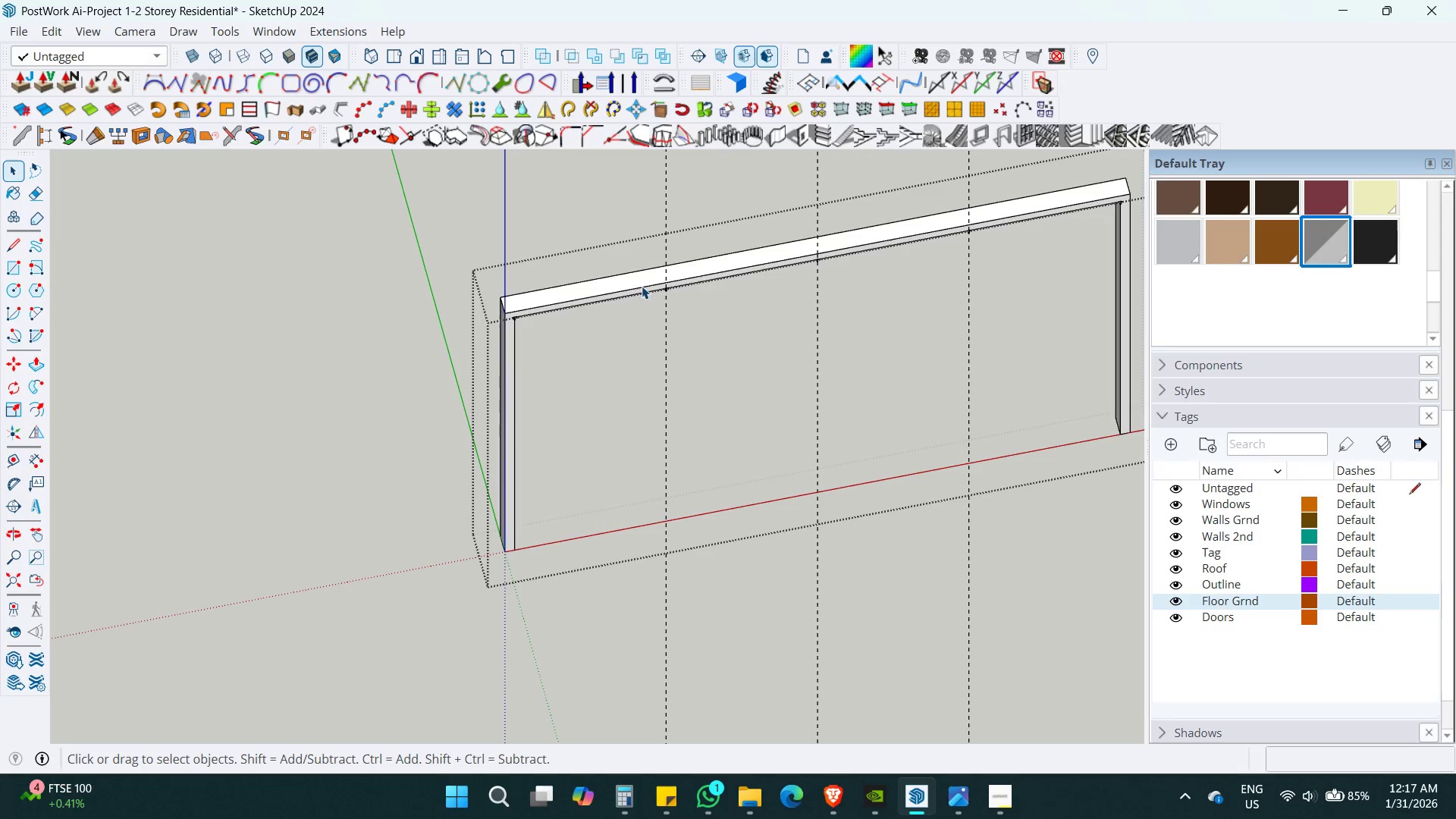 
triple_click([642, 286])
 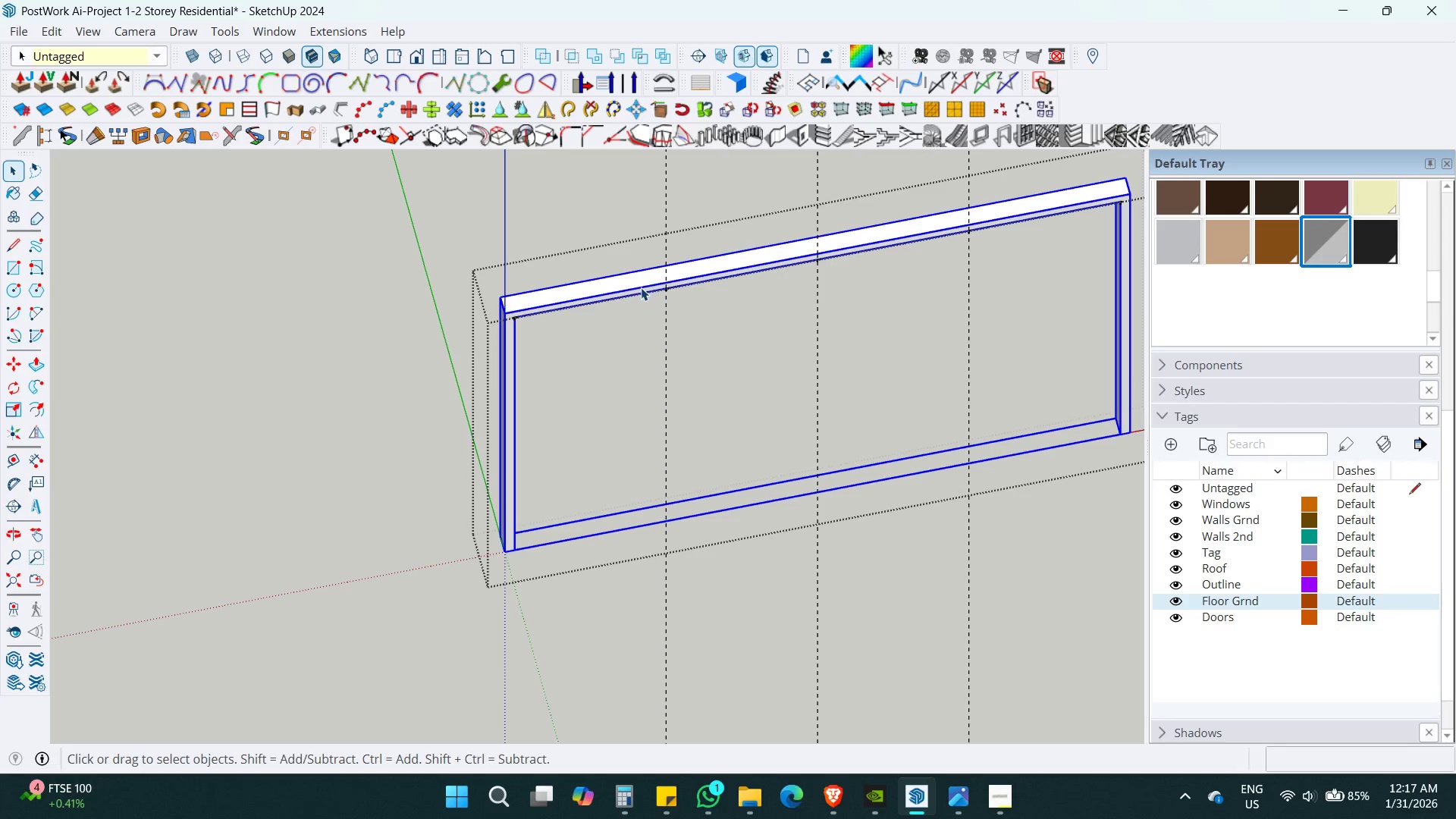 
key(Escape)
 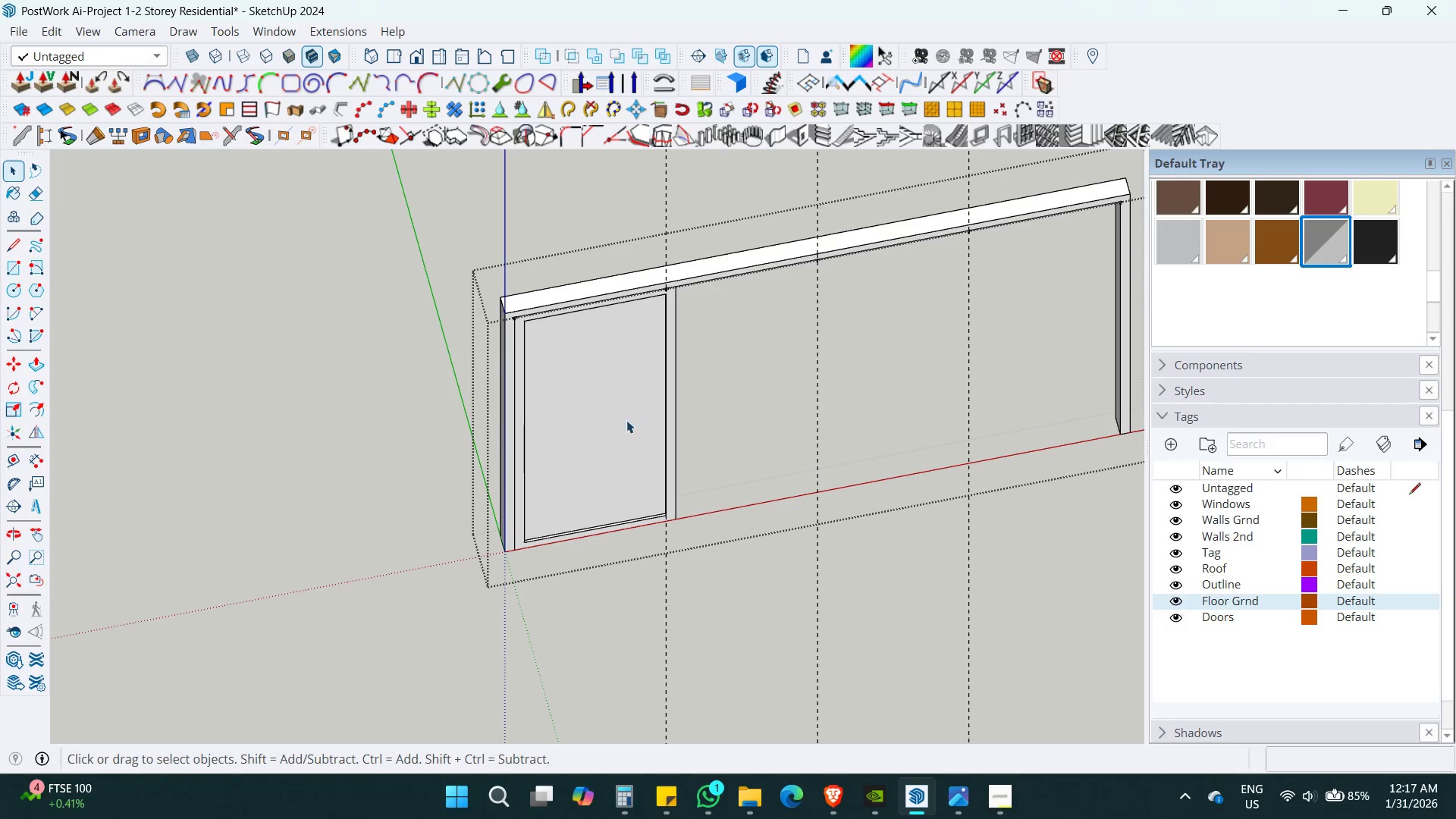 
key(Control+Z)
 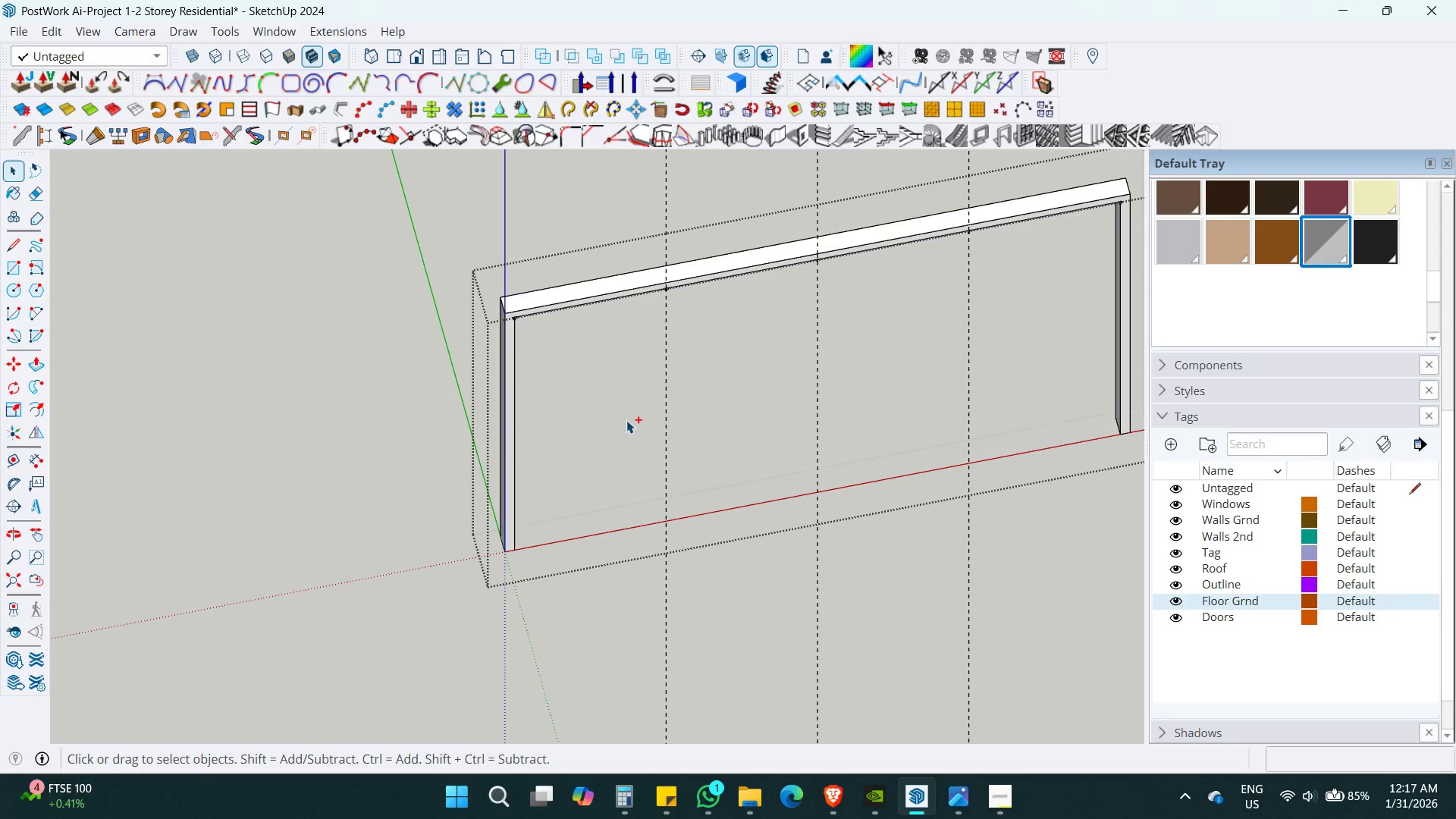 
key(Control+Z)
 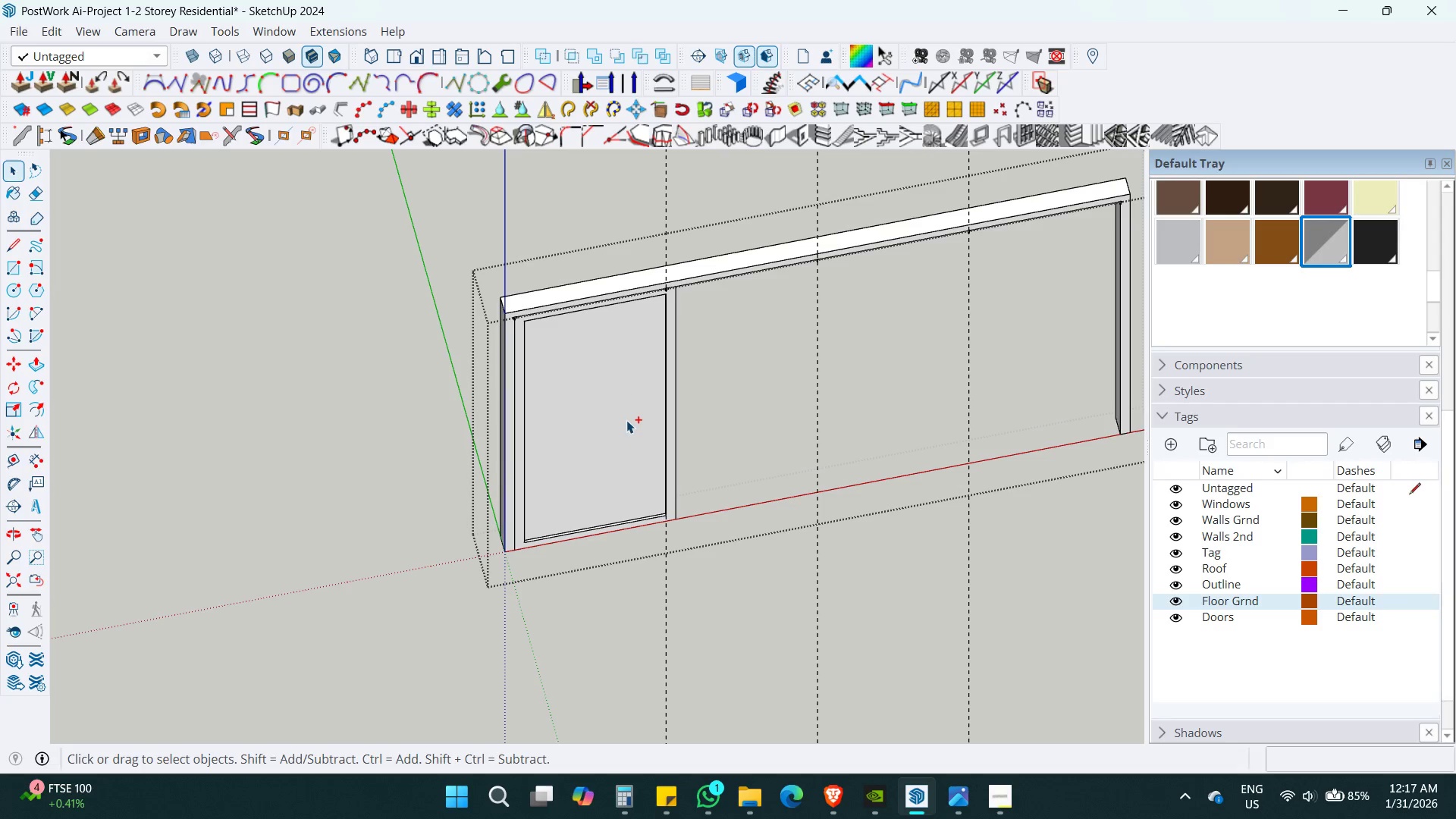 
key(Control+Z)
 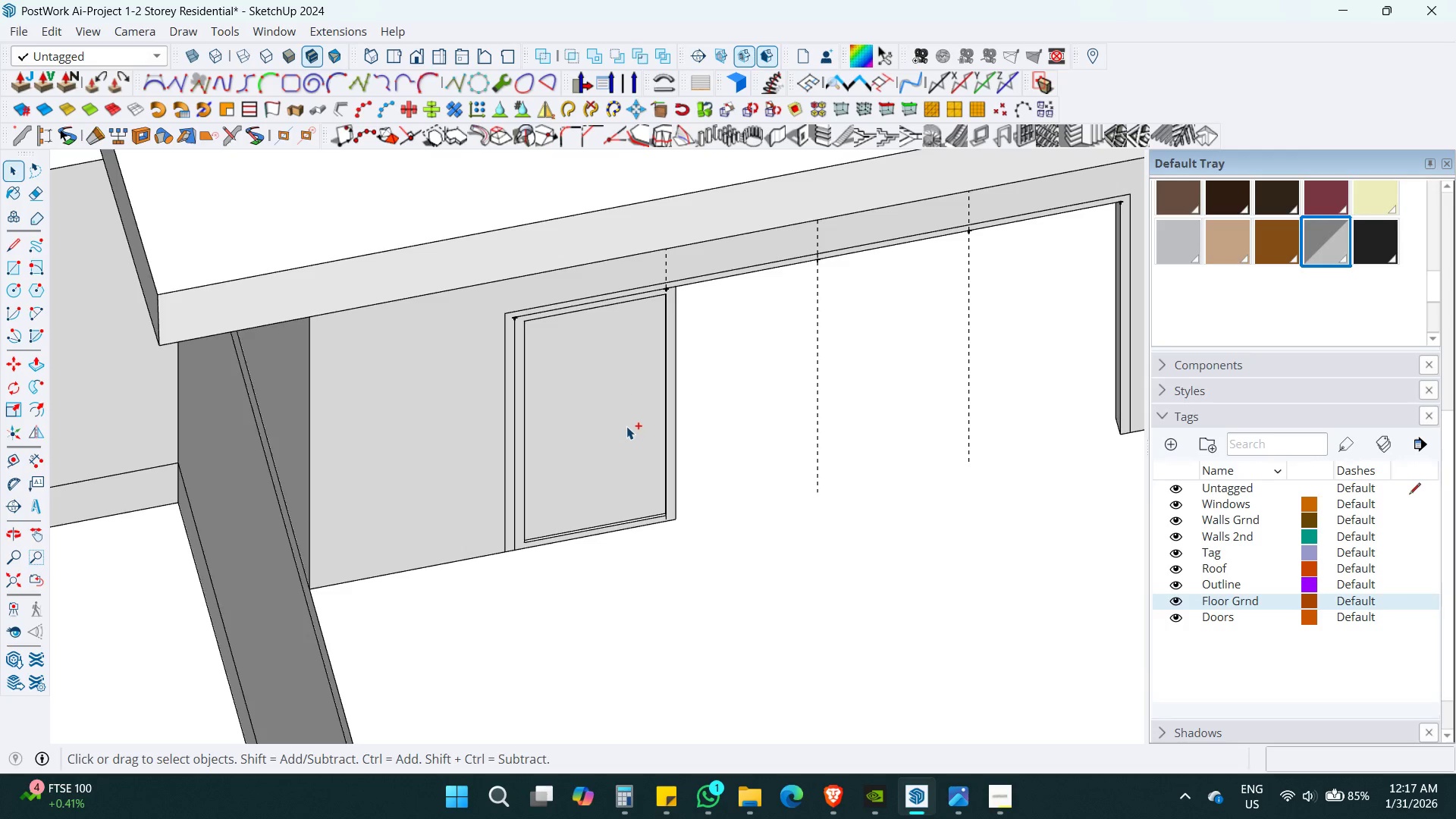 
left_click([626, 426])
 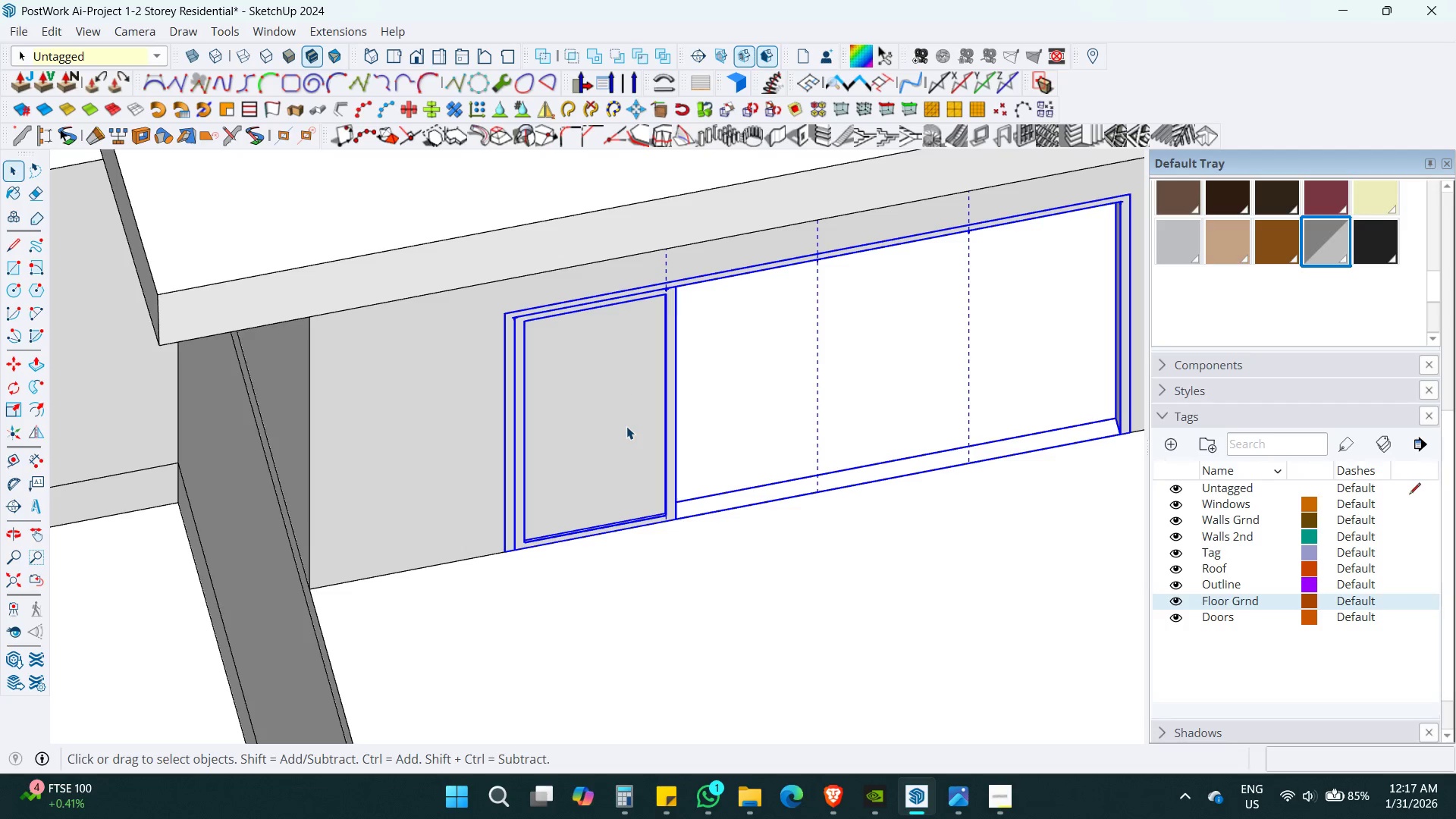 
key(Control+ControlLeft)
 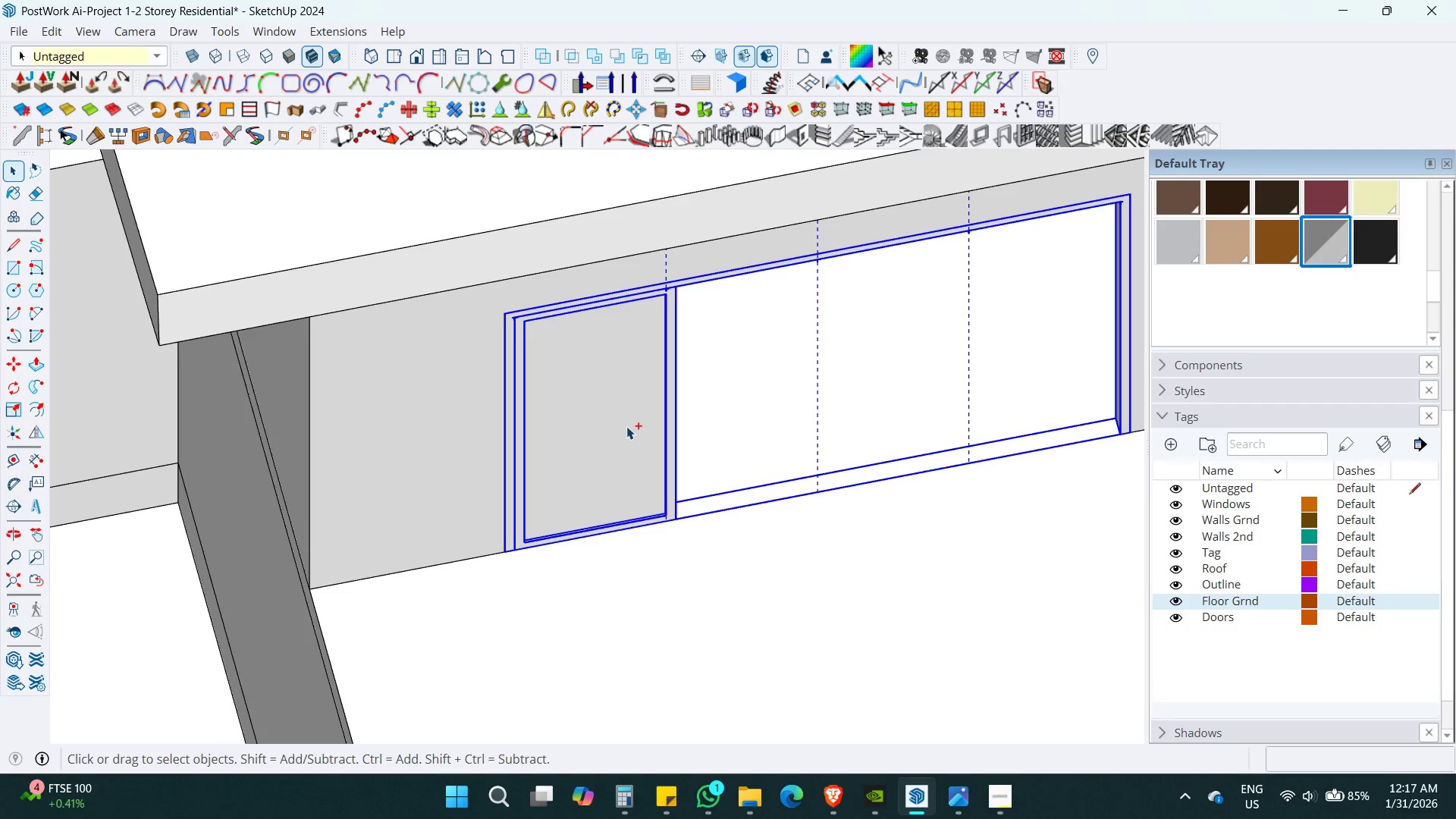 
key(Control+Z)
 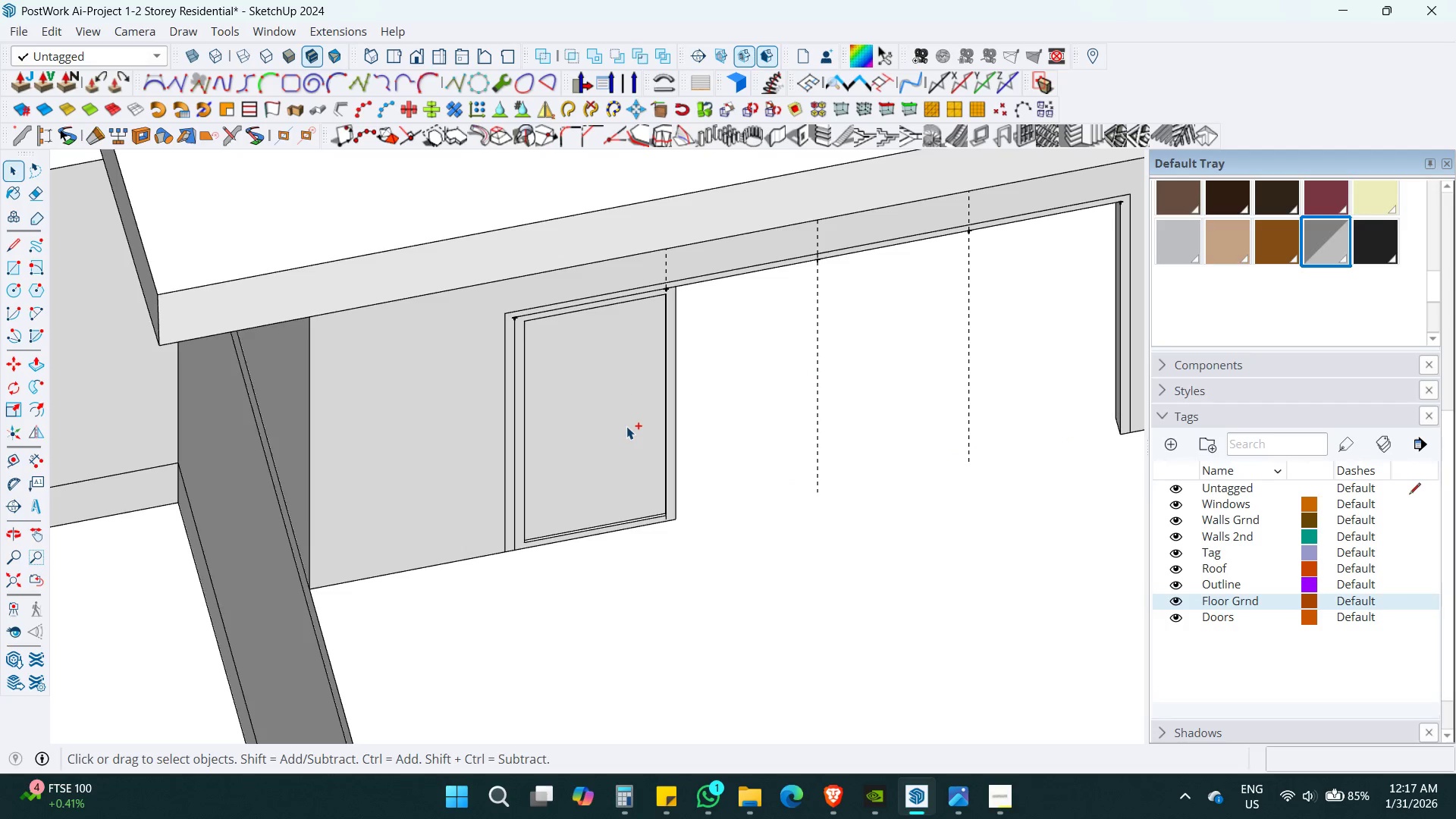 
left_click([626, 426])
 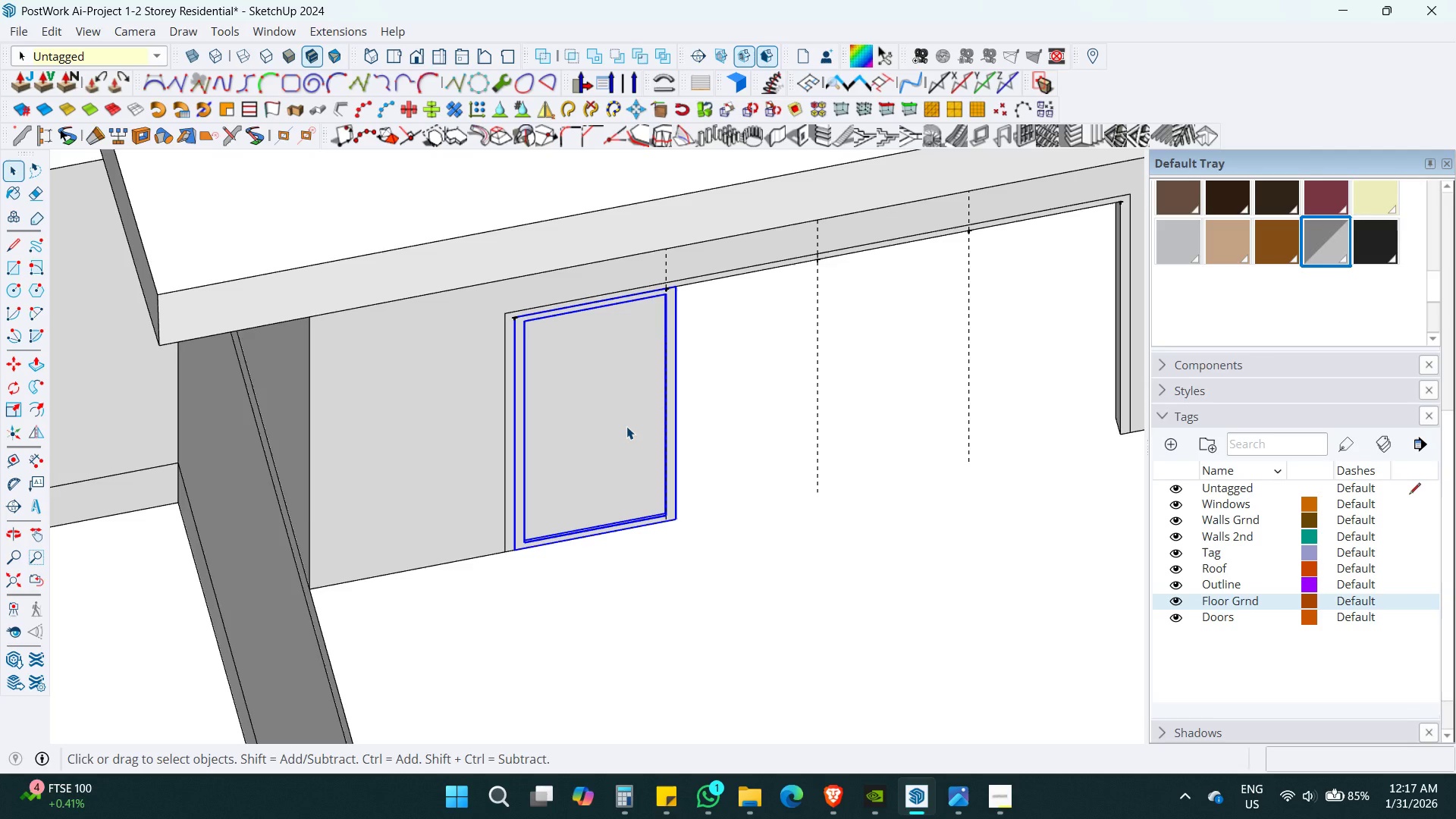 
key(Control+X)
 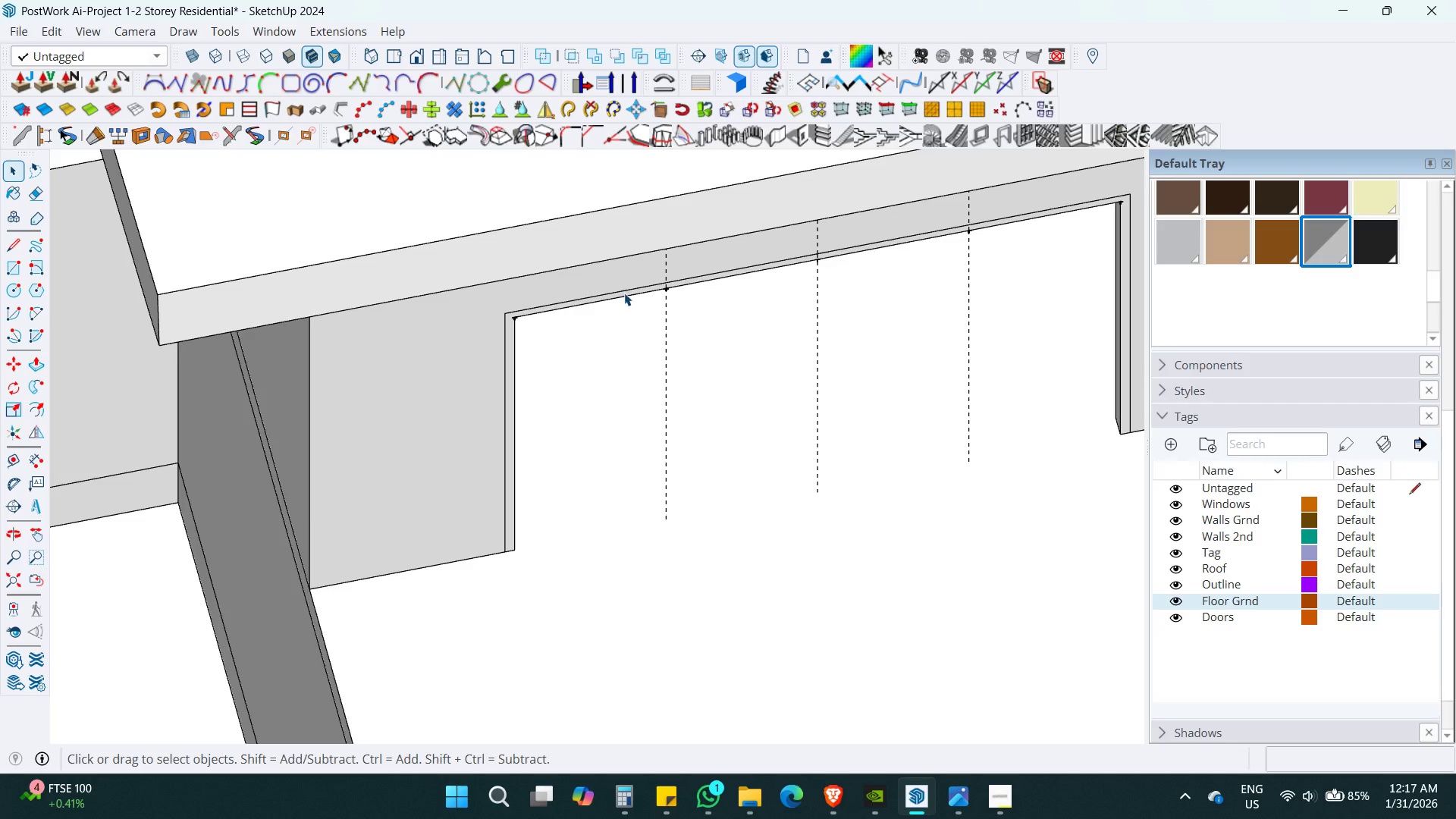 
double_click([624, 293])
 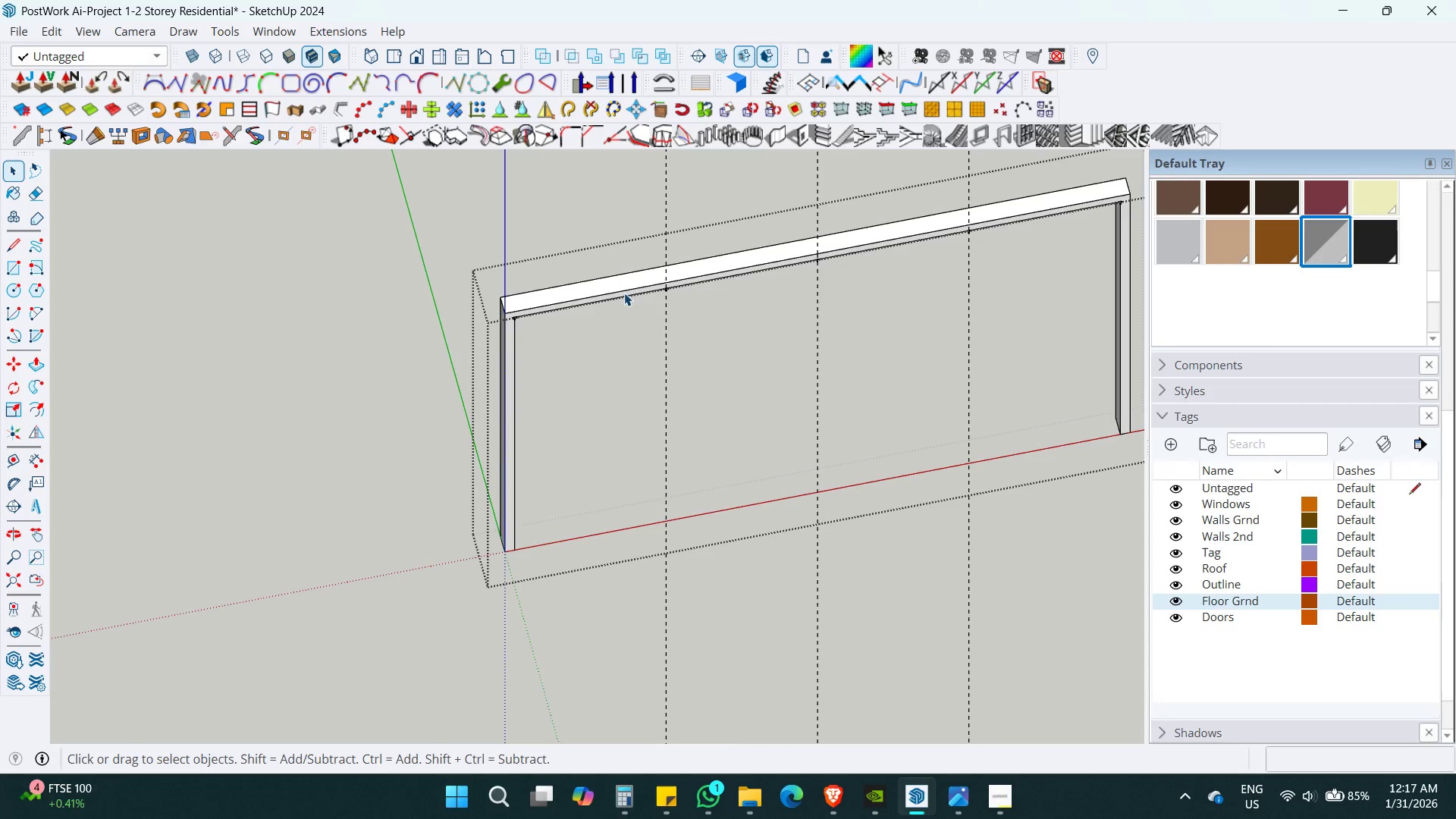 
key(Alt+V)
 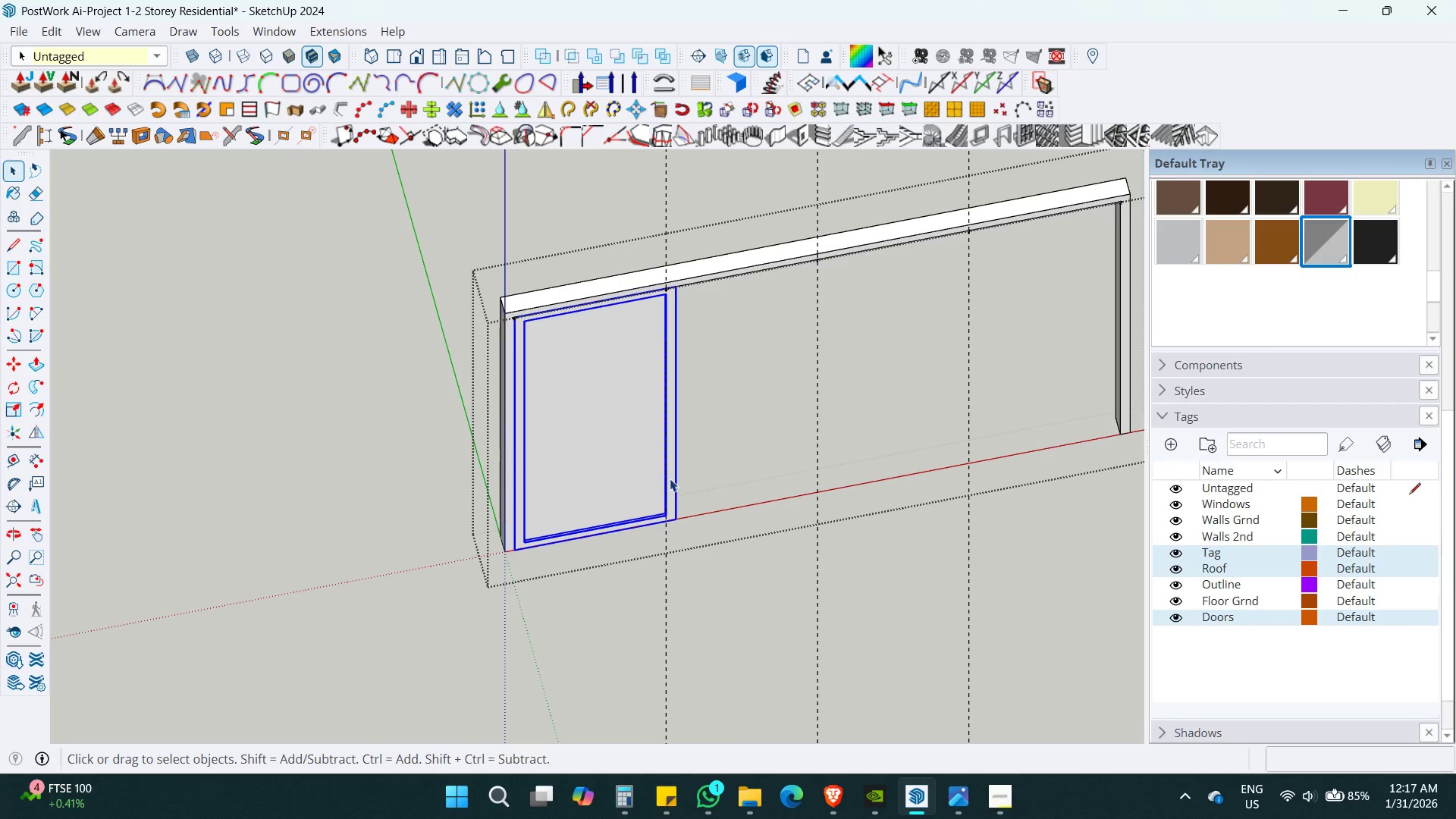 
left_click([664, 480])
 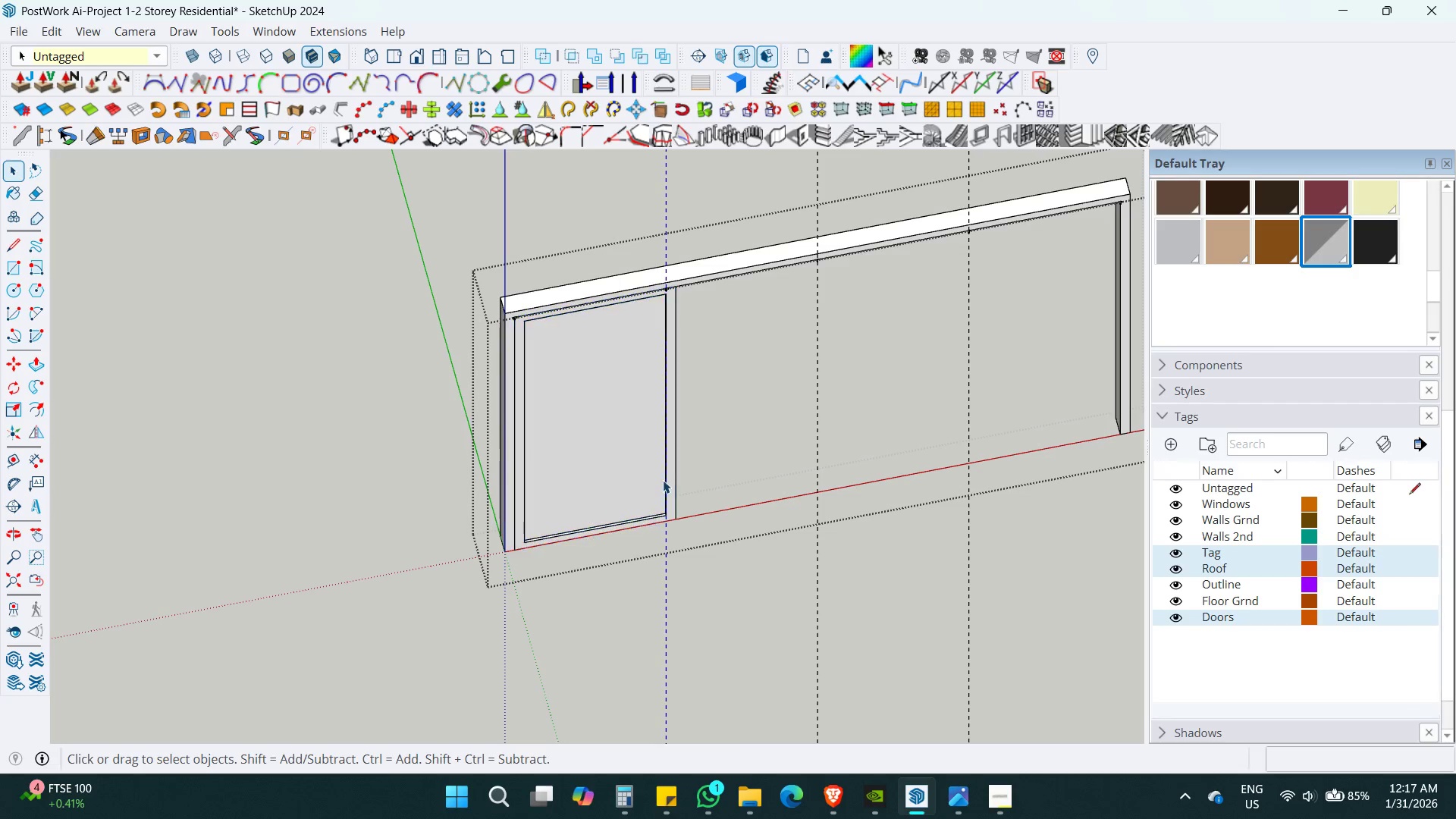 
hold_key(key=ShiftLeft, duration=0.31)
 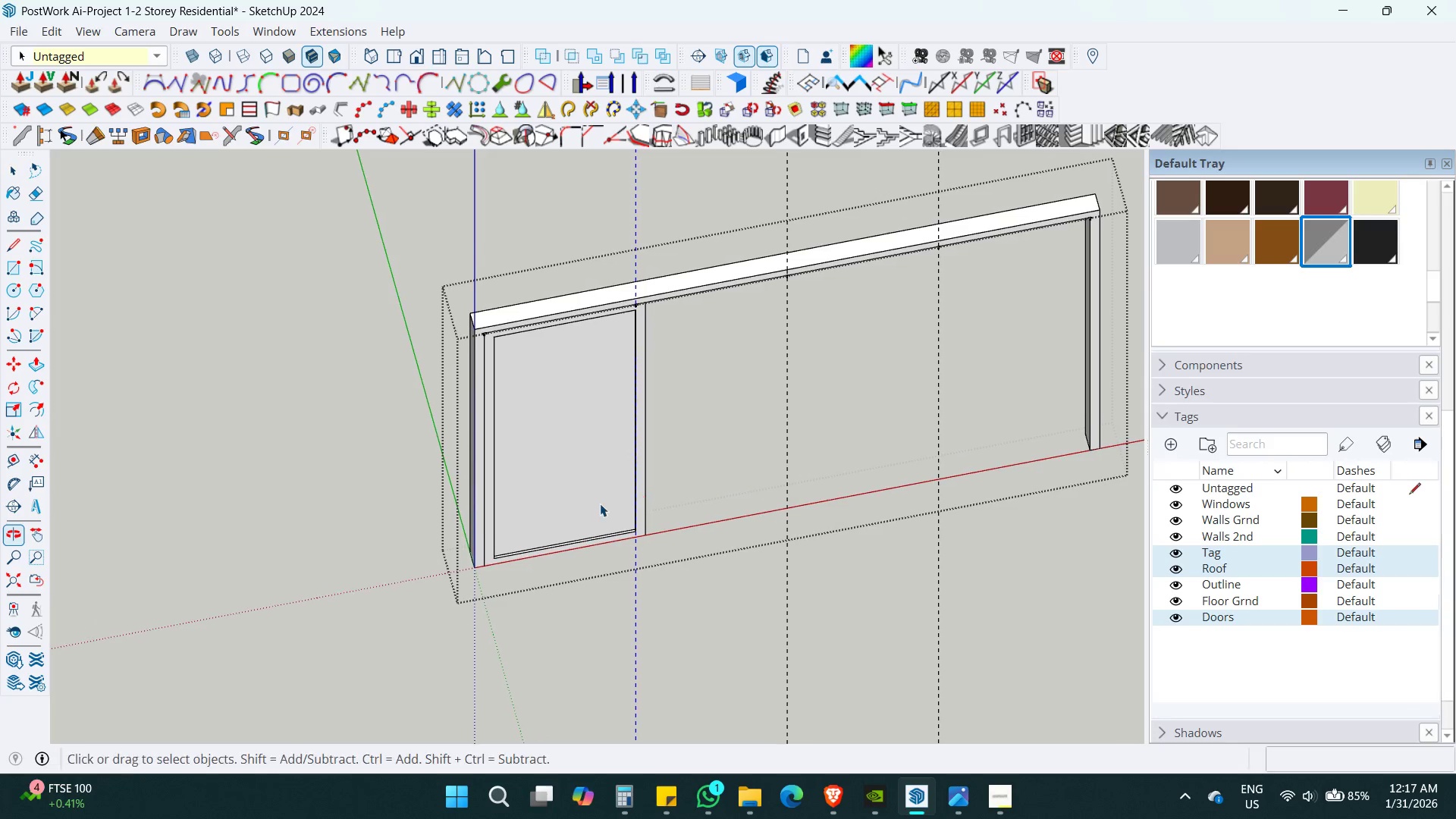 
left_click([599, 504])
 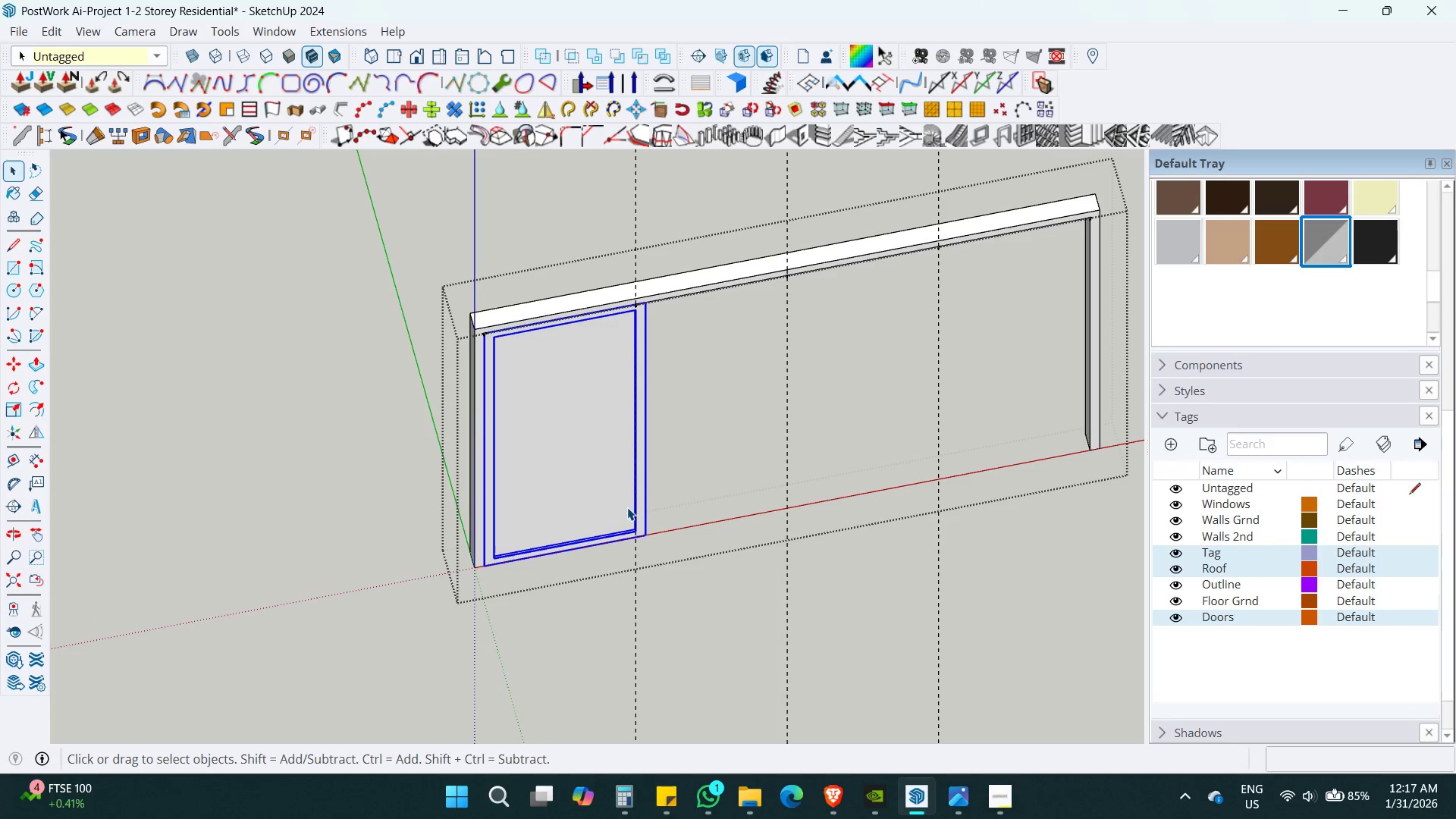 
key(Space)
 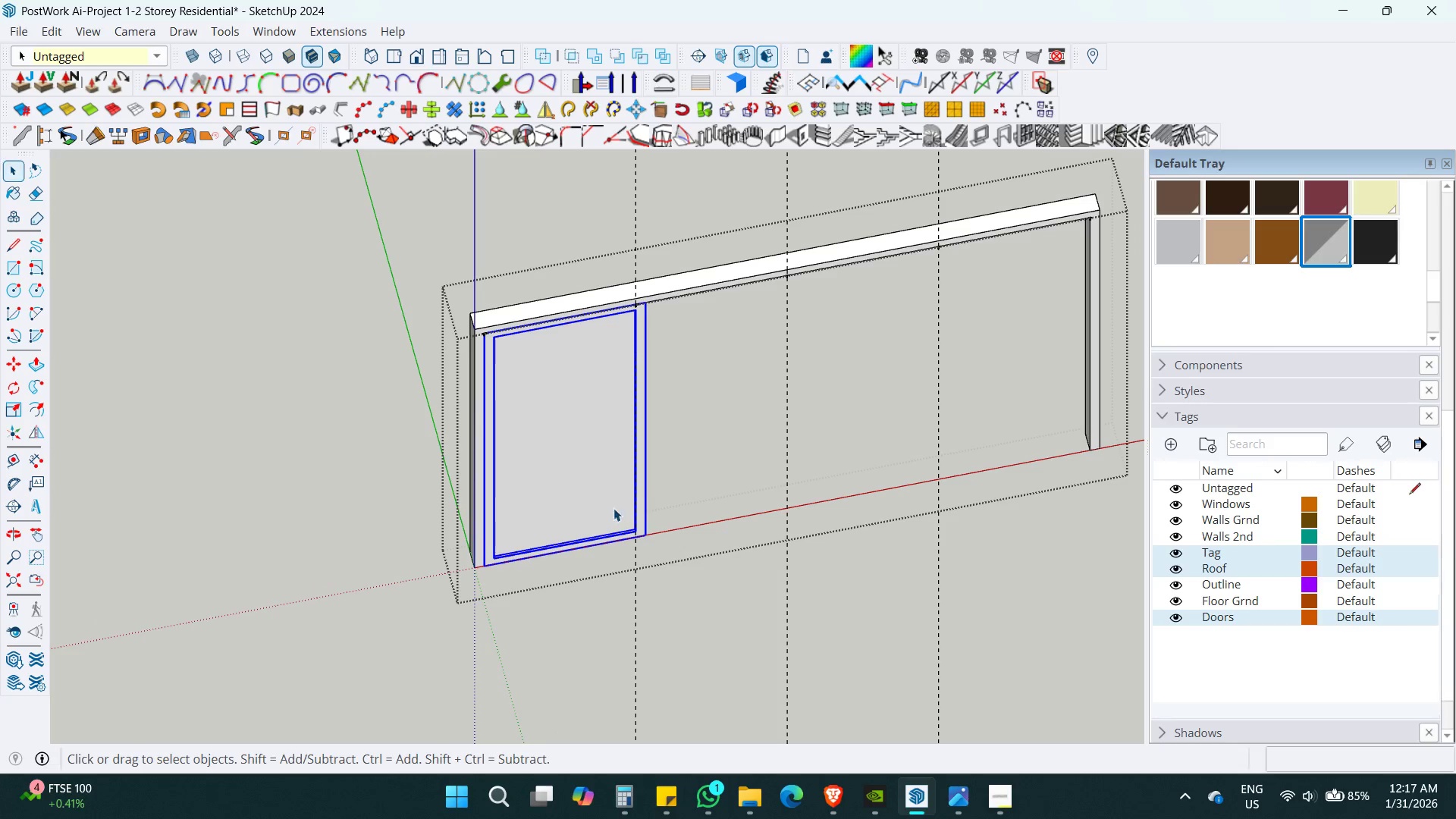 
key(M)
 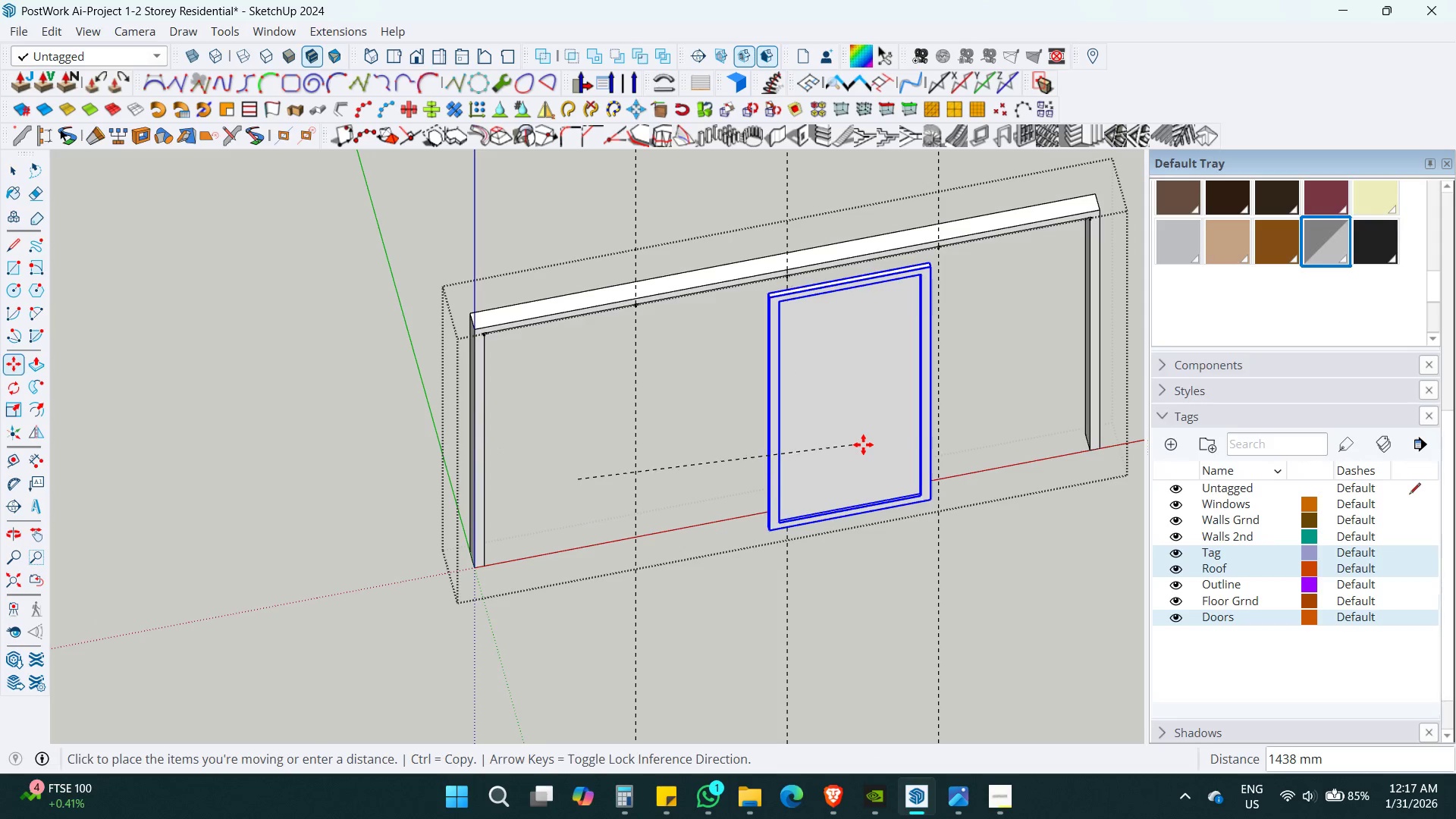 
key(Shift+ShiftLeft)
 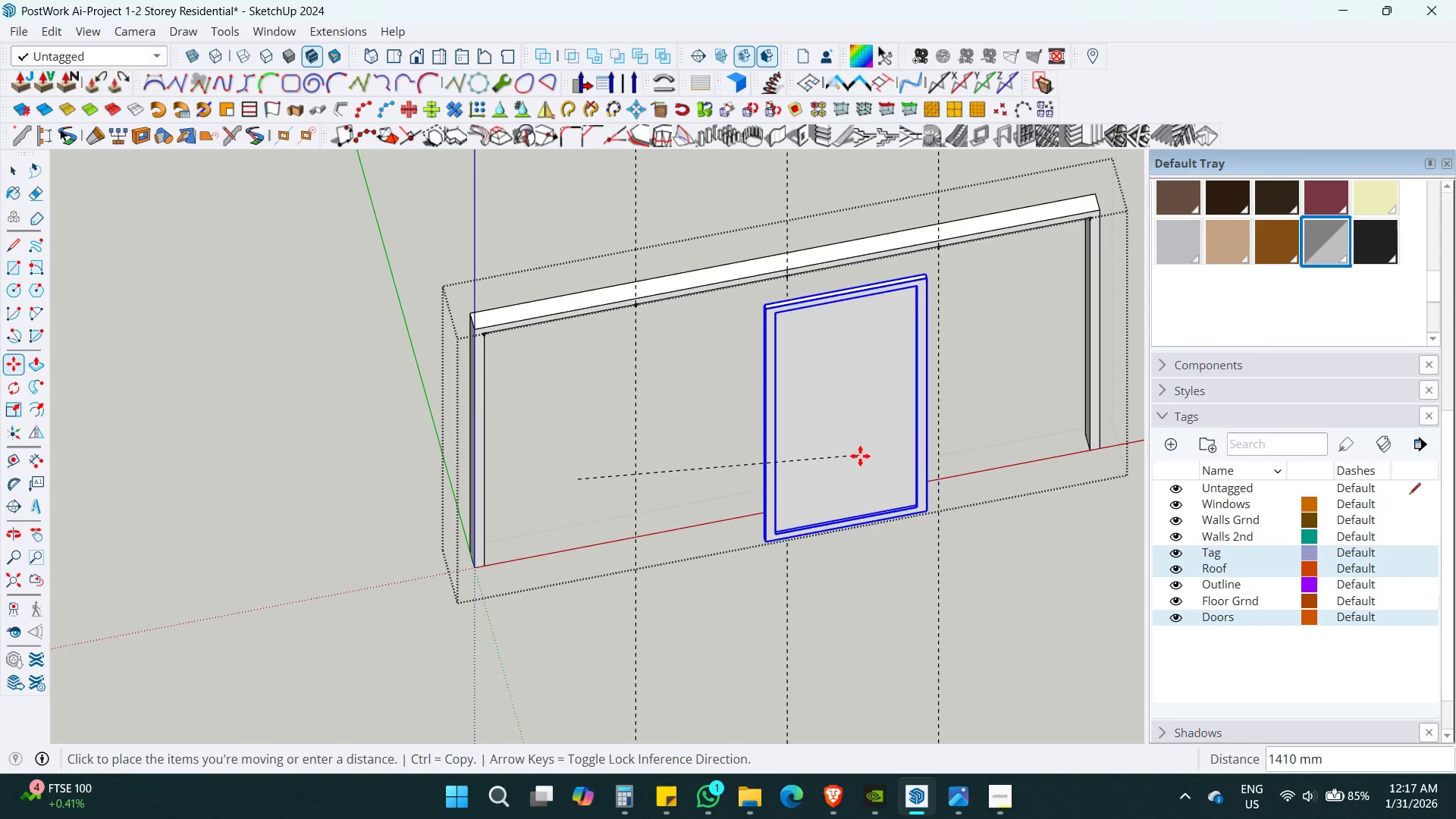 
key(Space)
 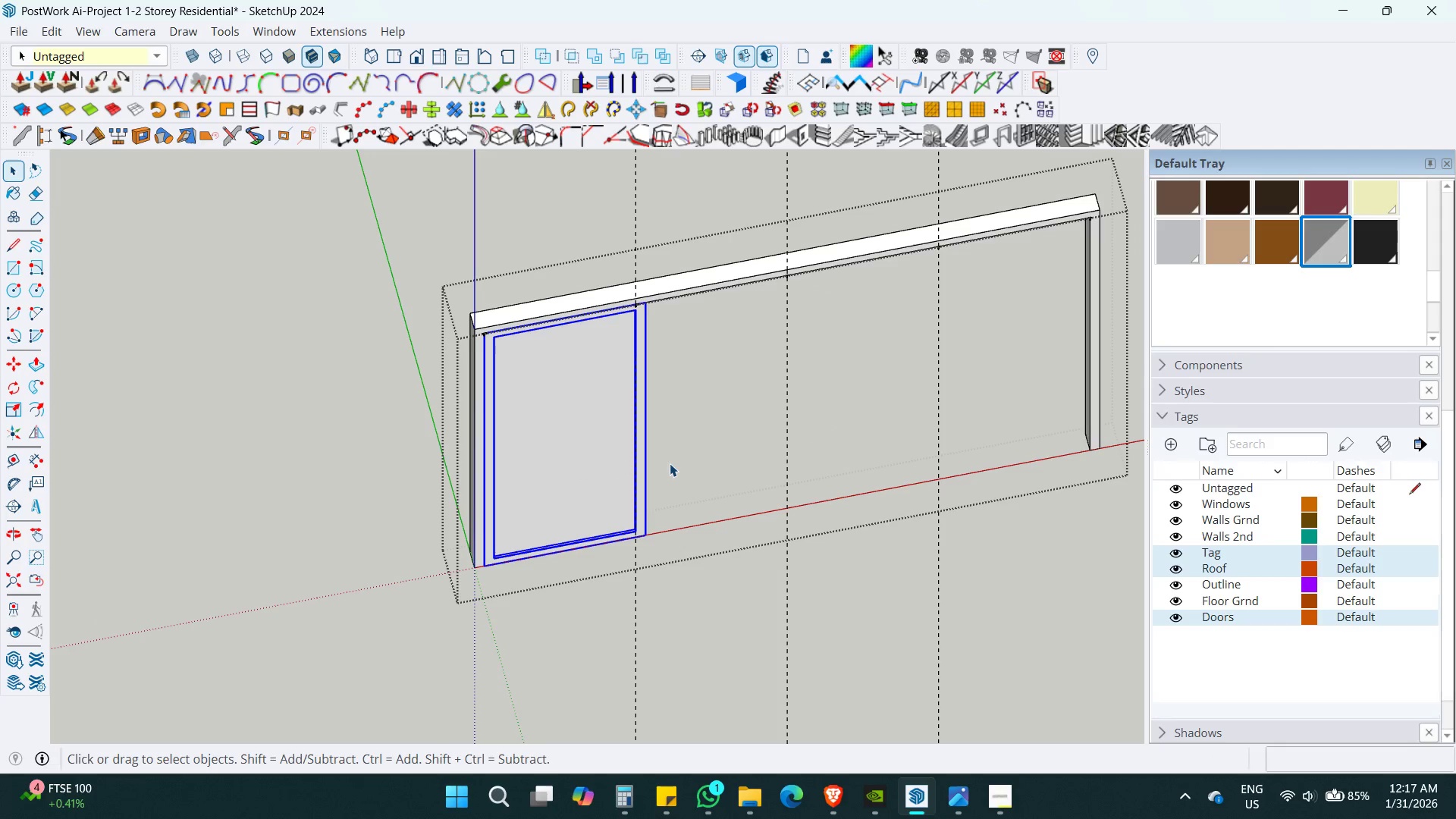 
key(H)
 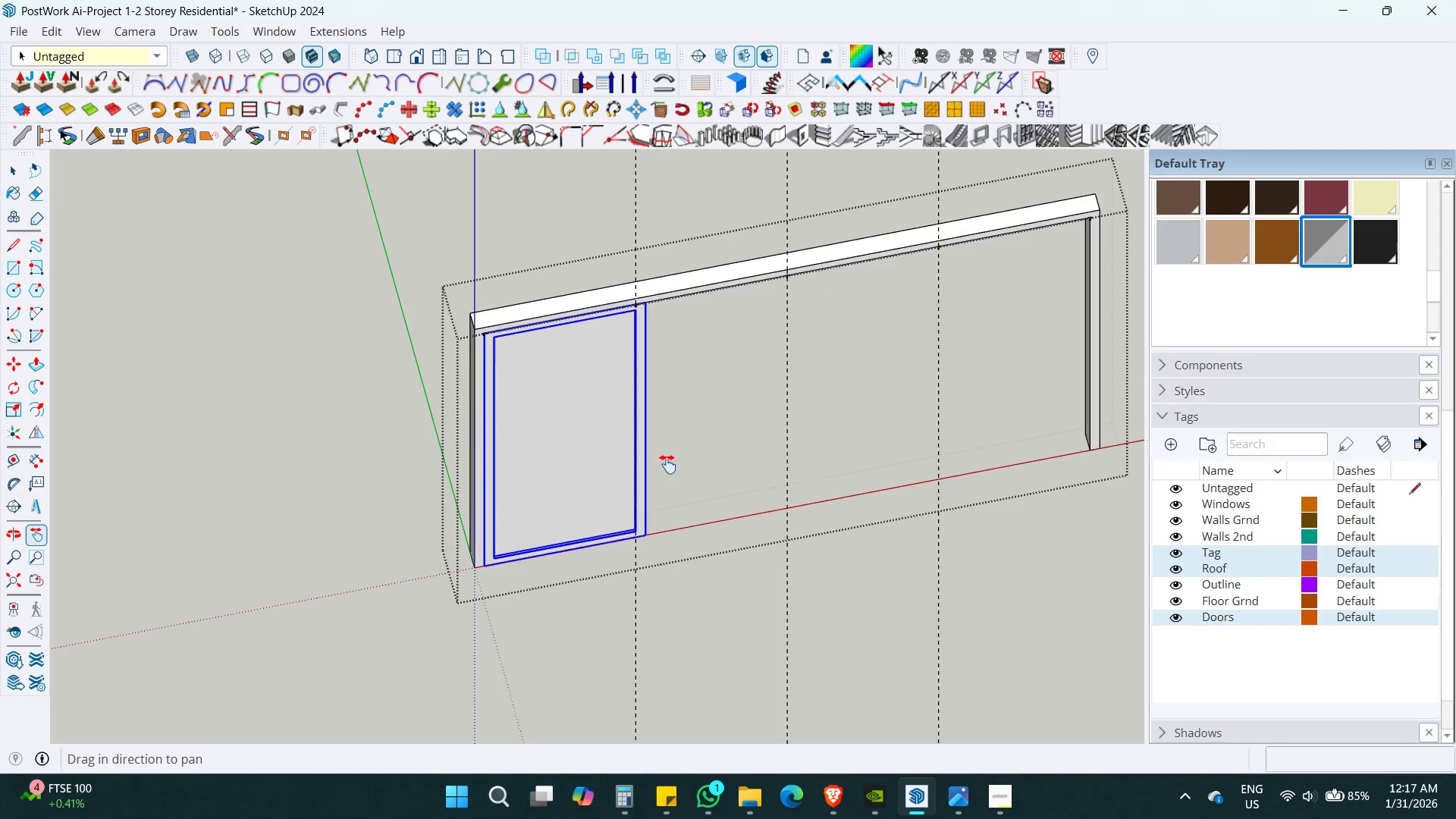 
key(Space)
 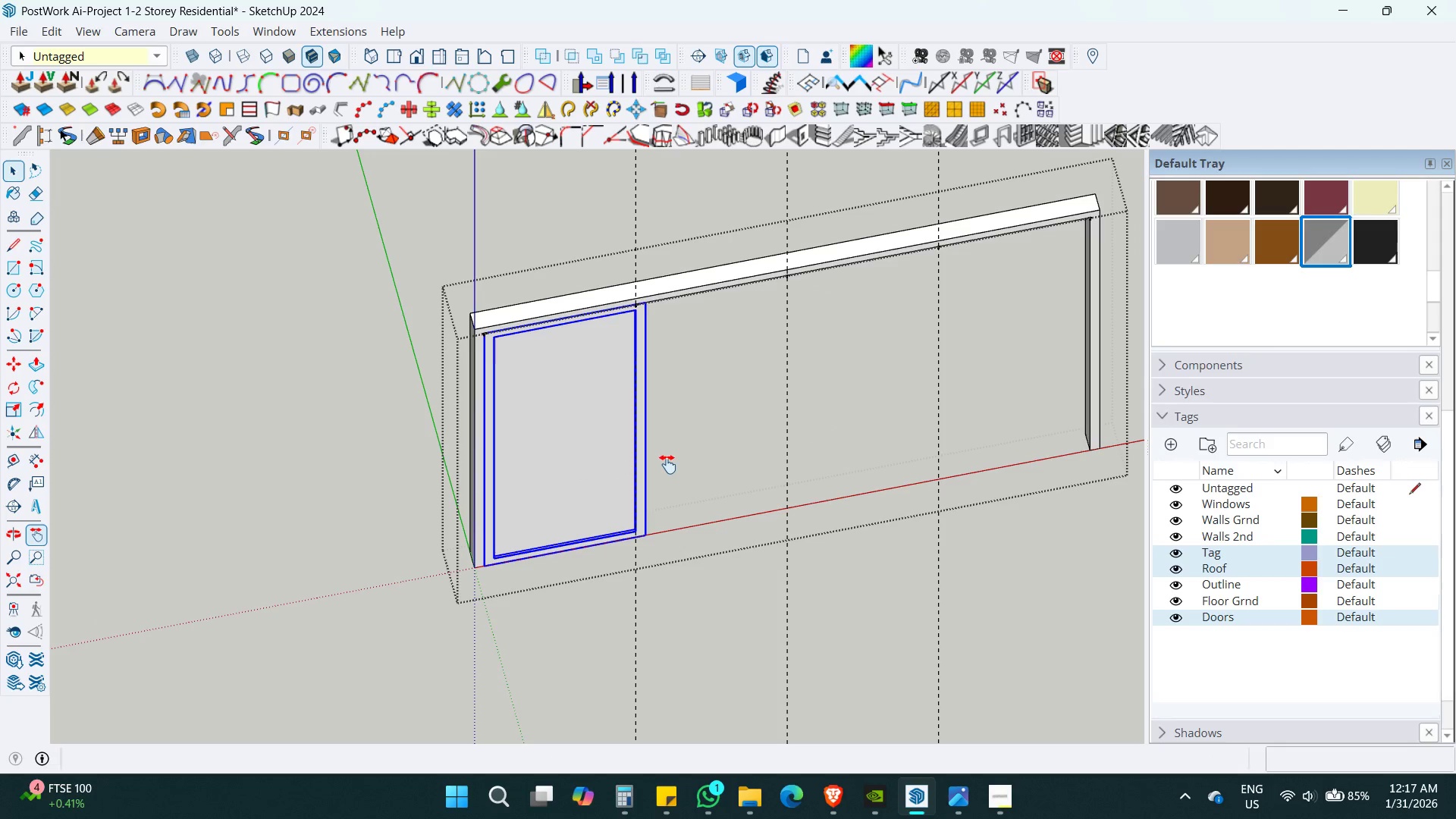 
key(G)
 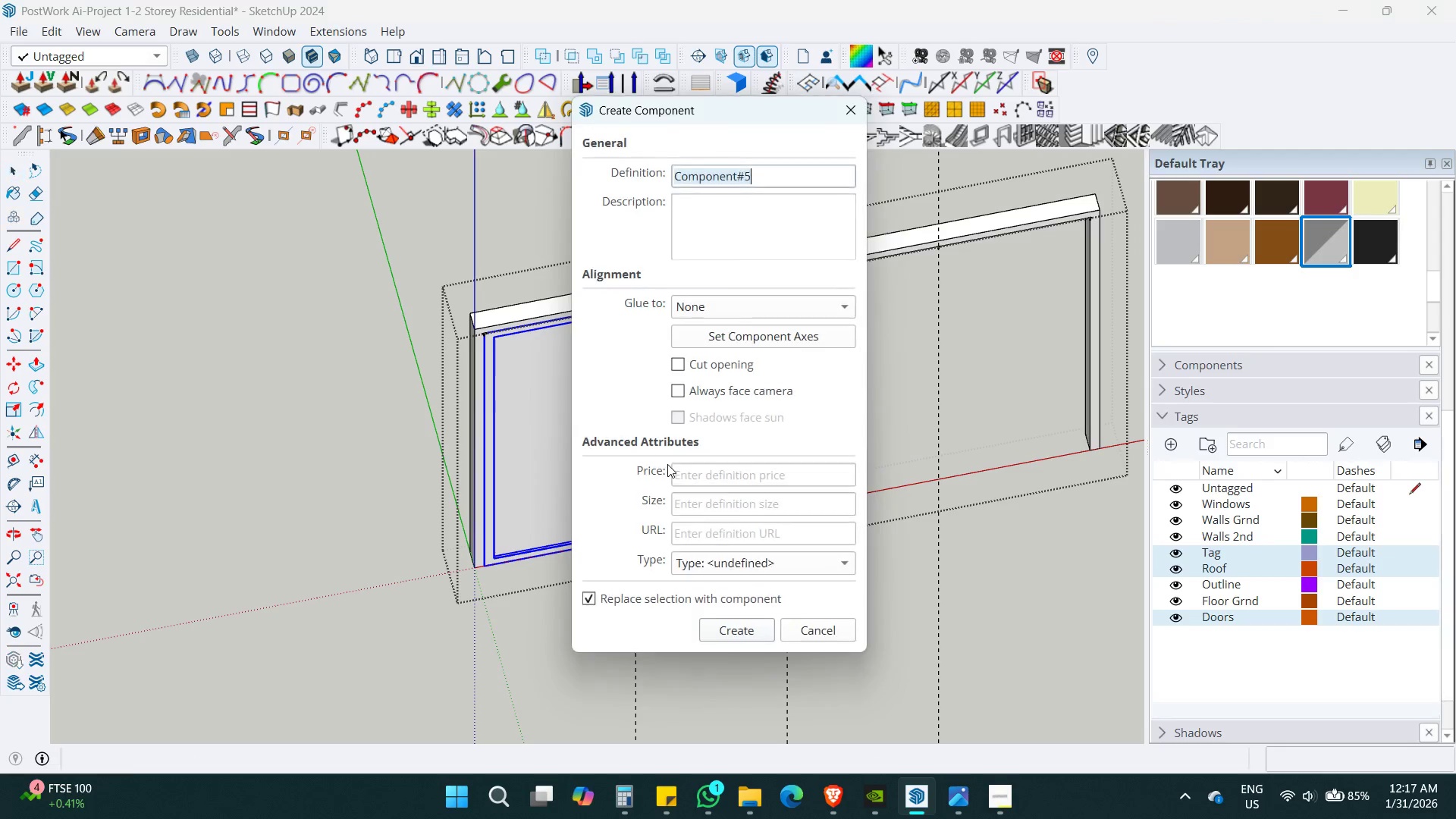 
key(Enter)
 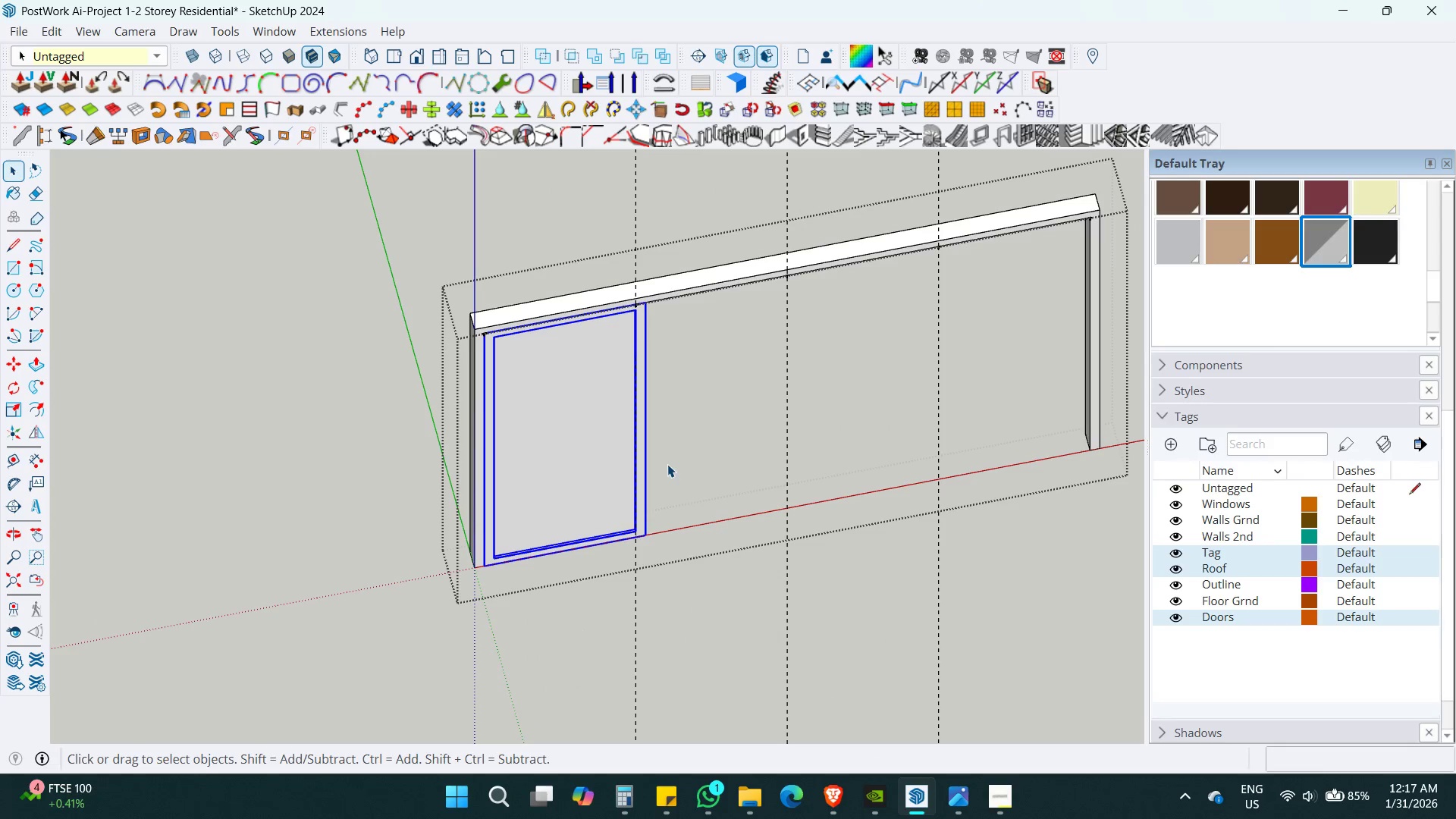 
key(Shift+ShiftLeft)
 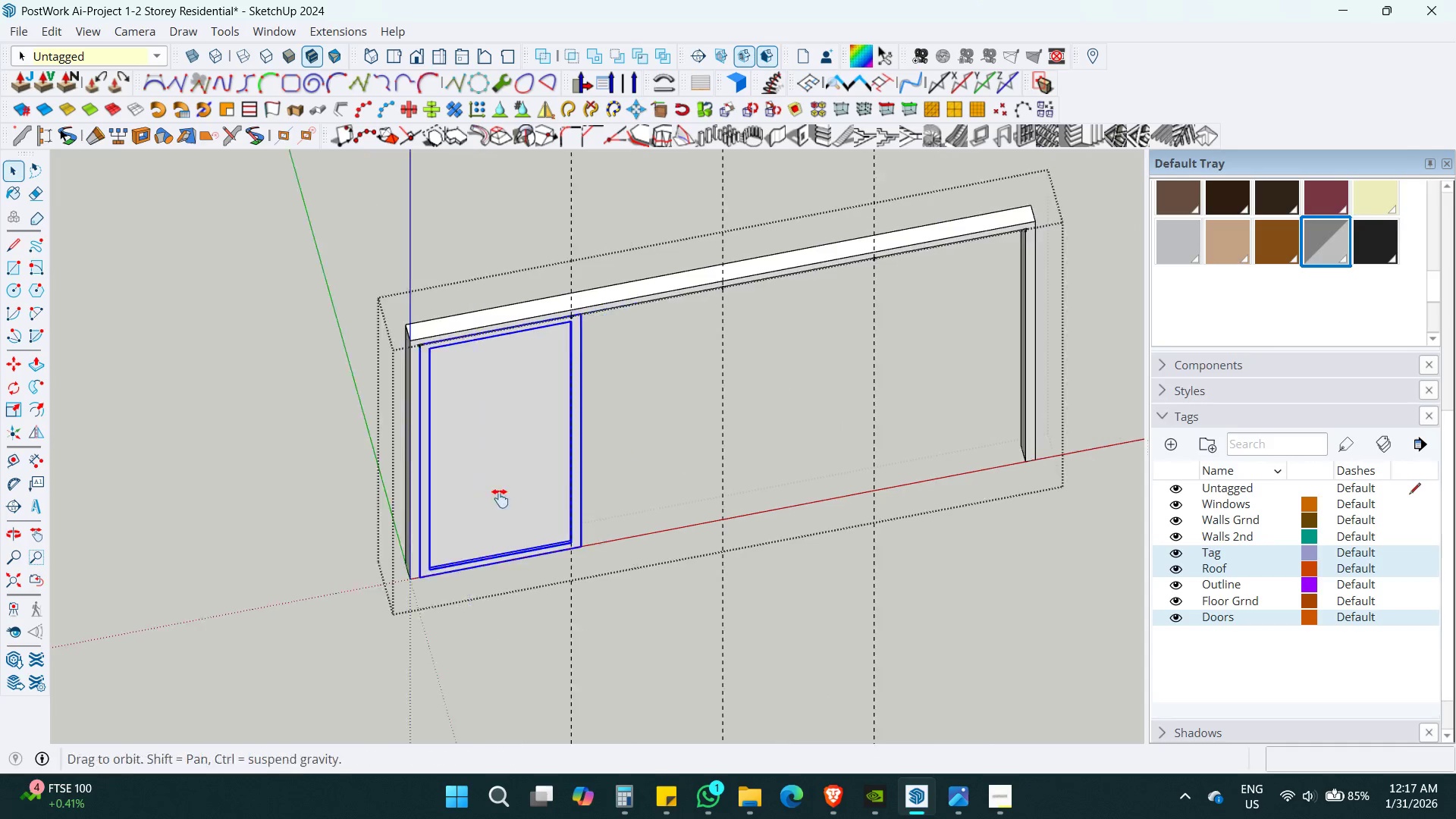 
key(M)
 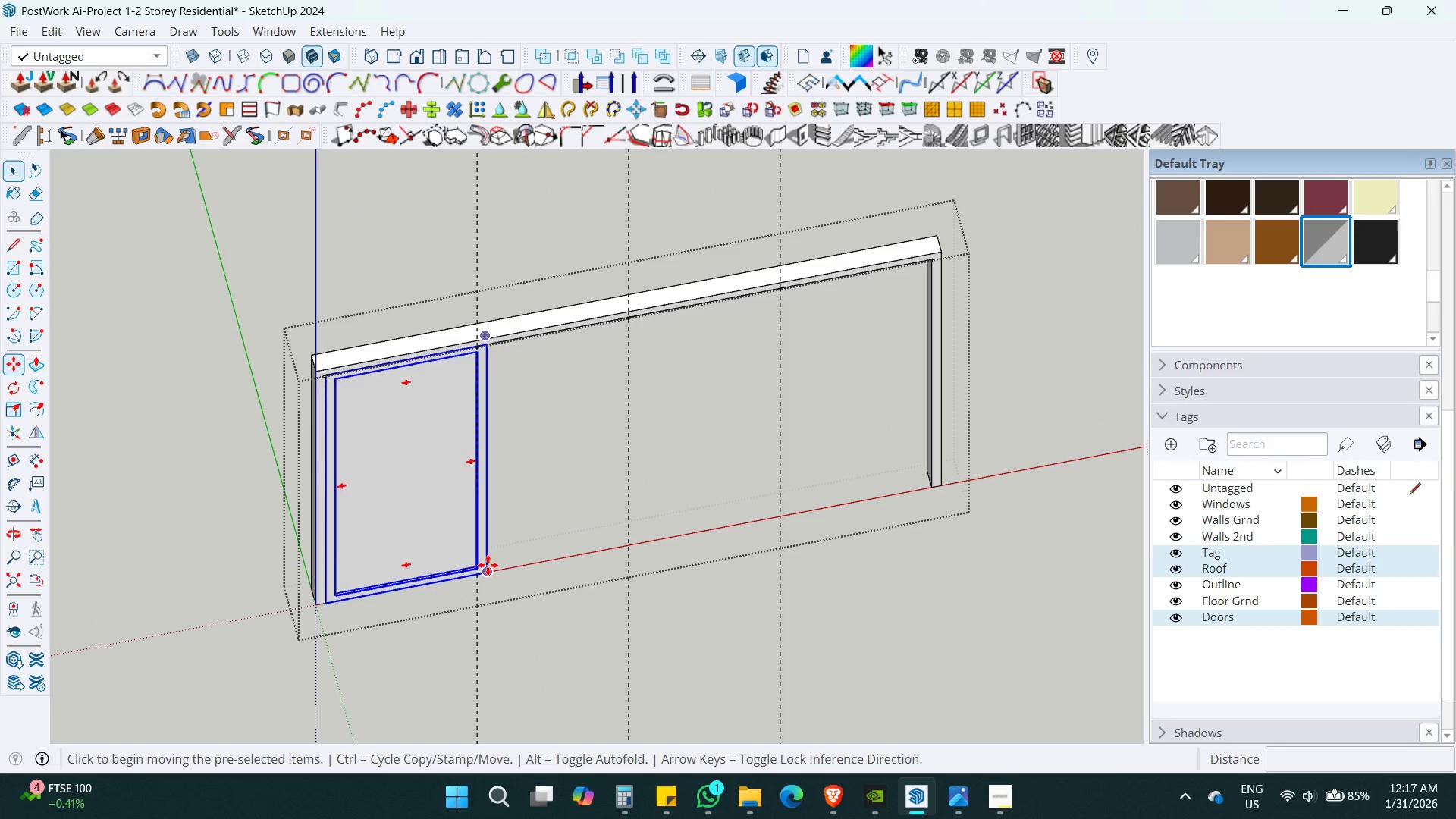 
key(Control+ControlLeft)
 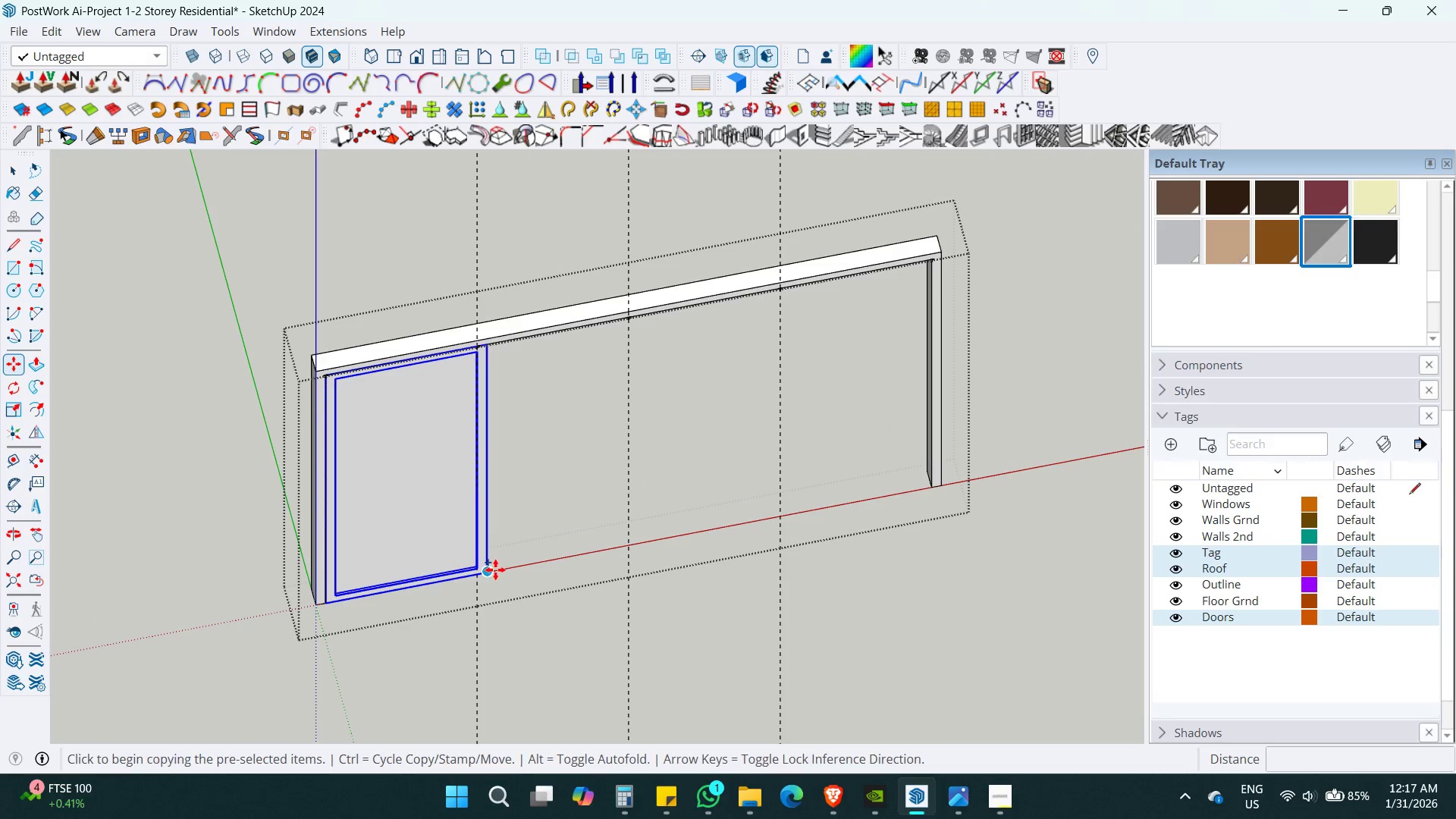 
left_click([494, 571])
 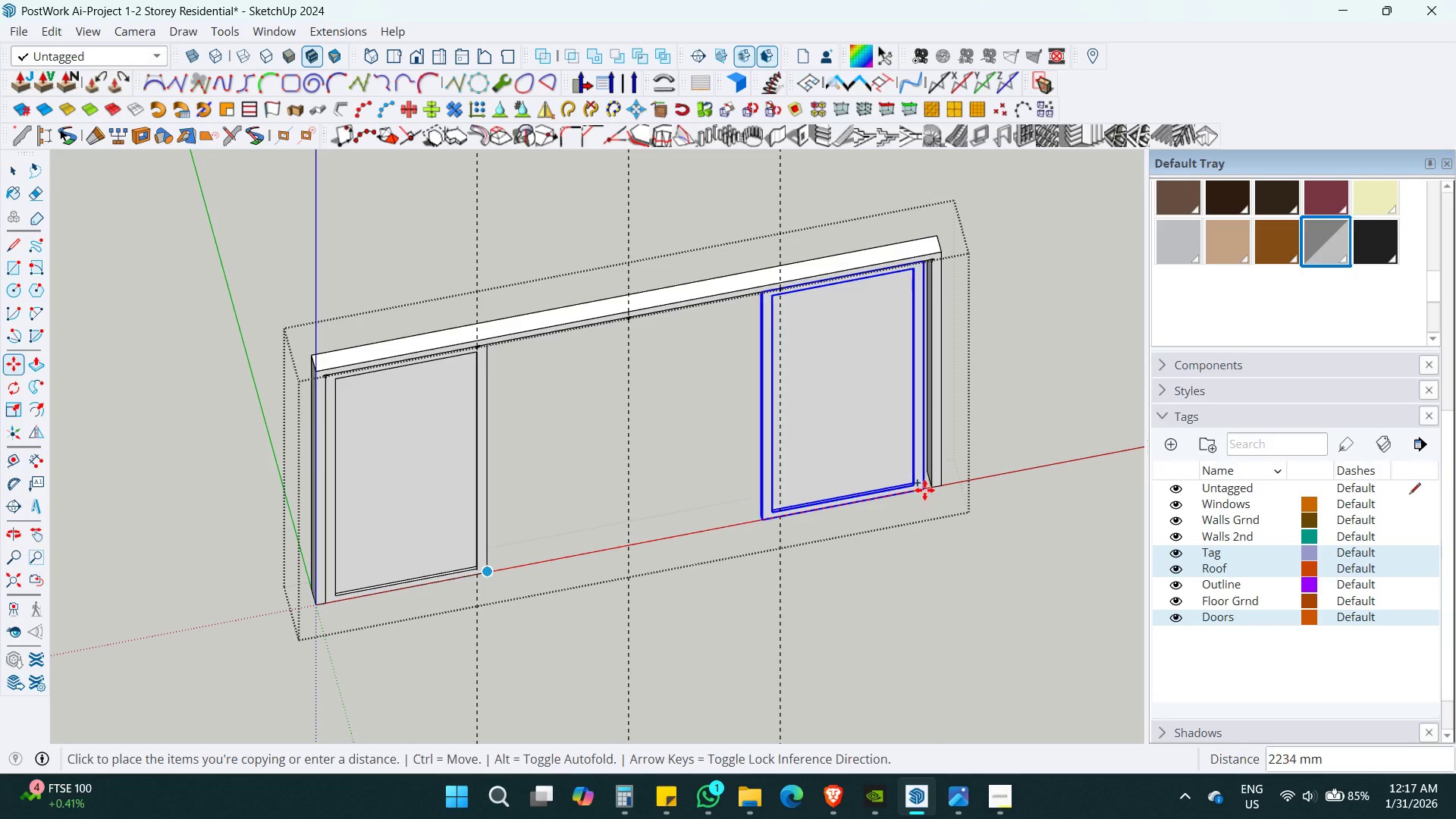 
left_click([934, 490])
 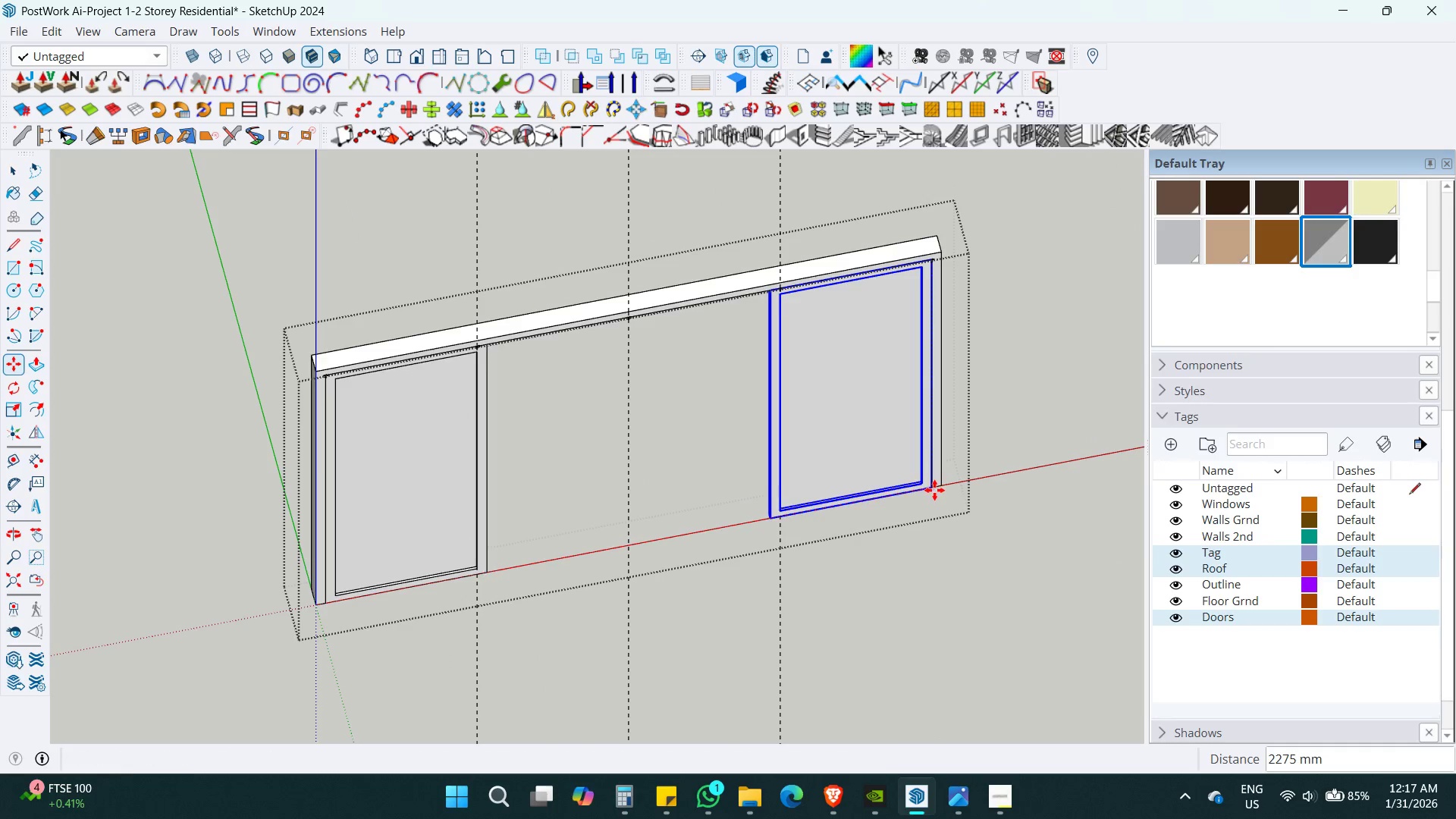 
key(Space)
 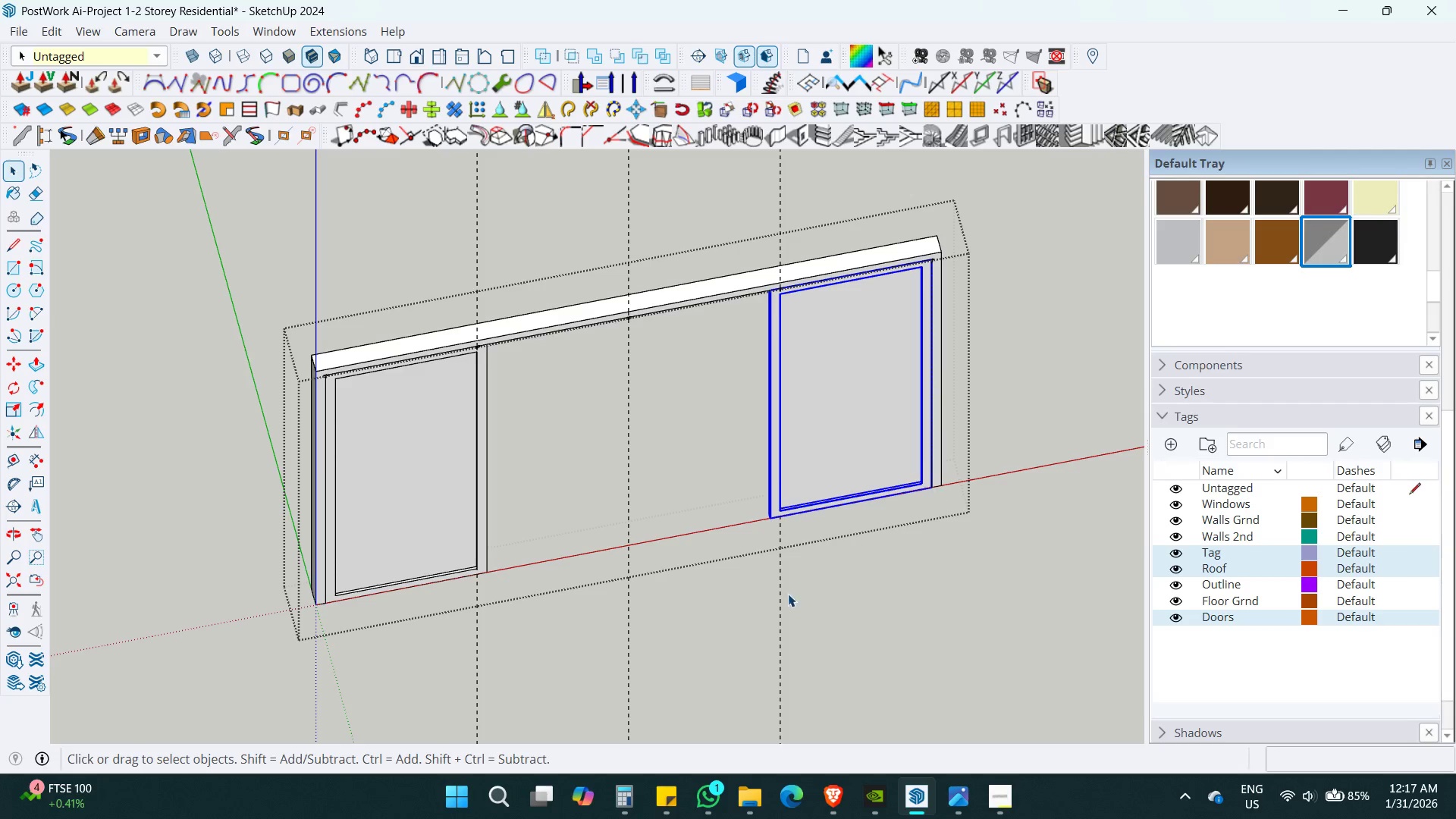 
hold_key(key=ShiftLeft, duration=0.31)
 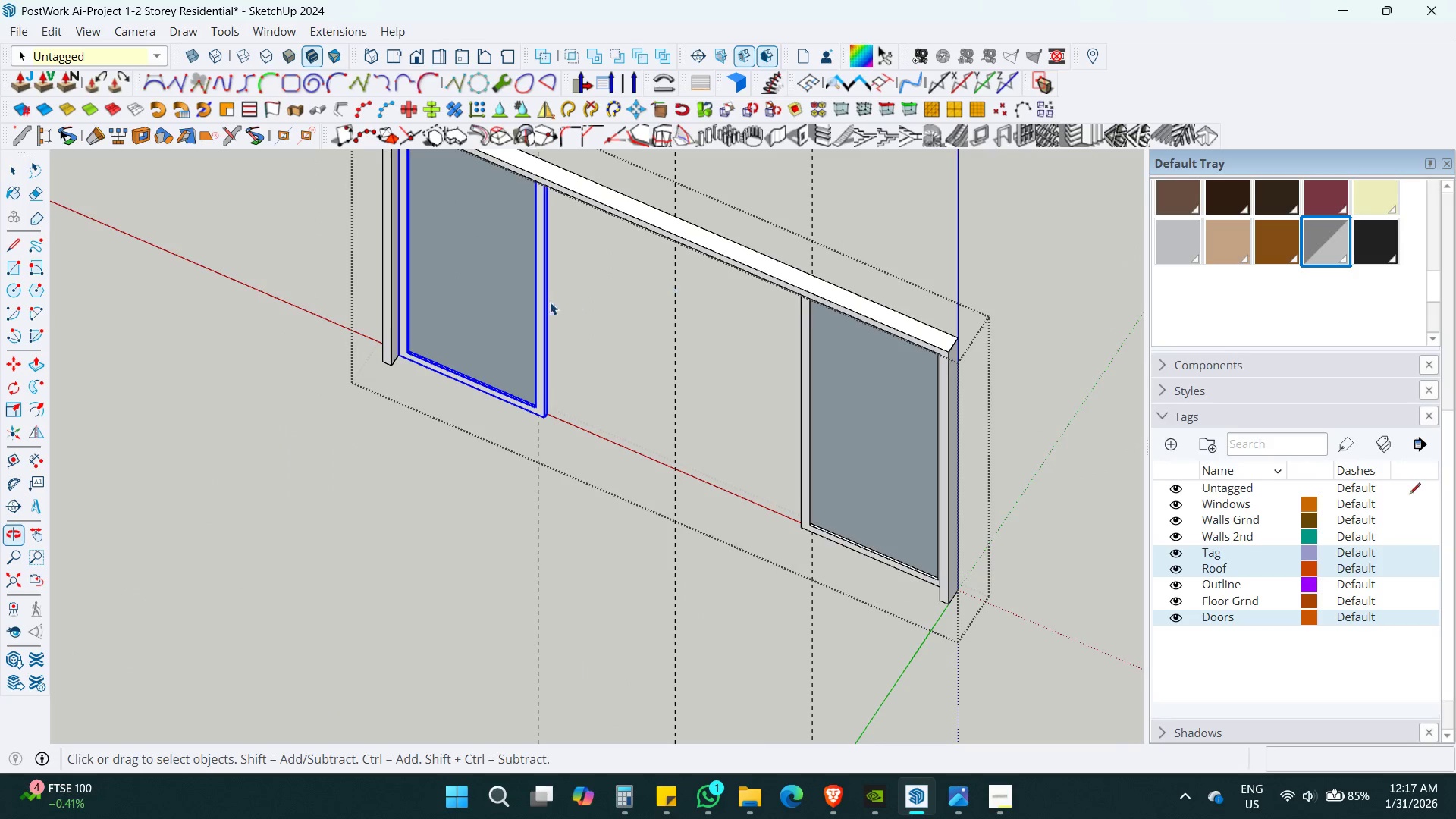 
key(Space)
 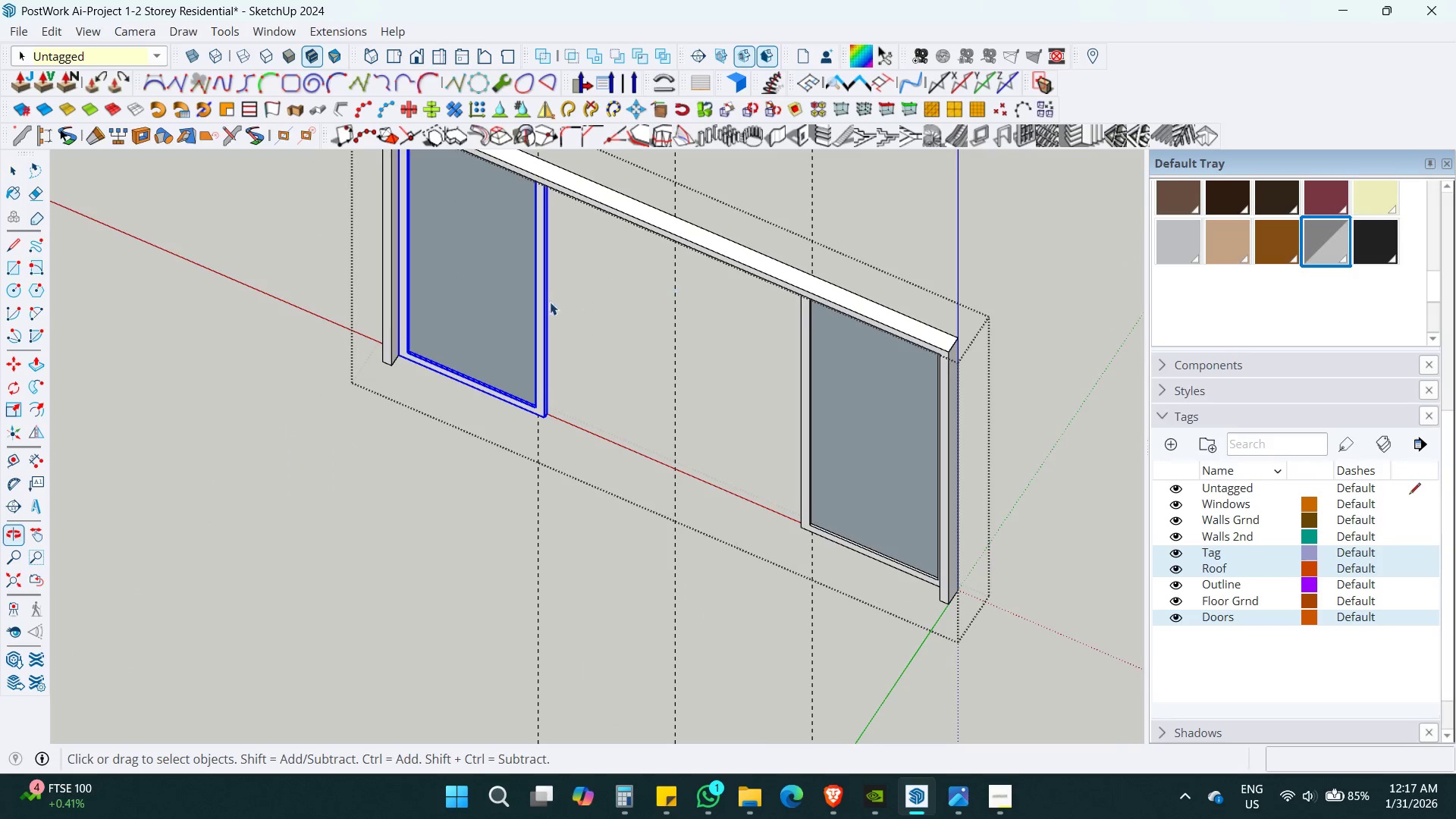 
scroll: coordinate [417, 375], scroll_direction: up, amount: 6.0
 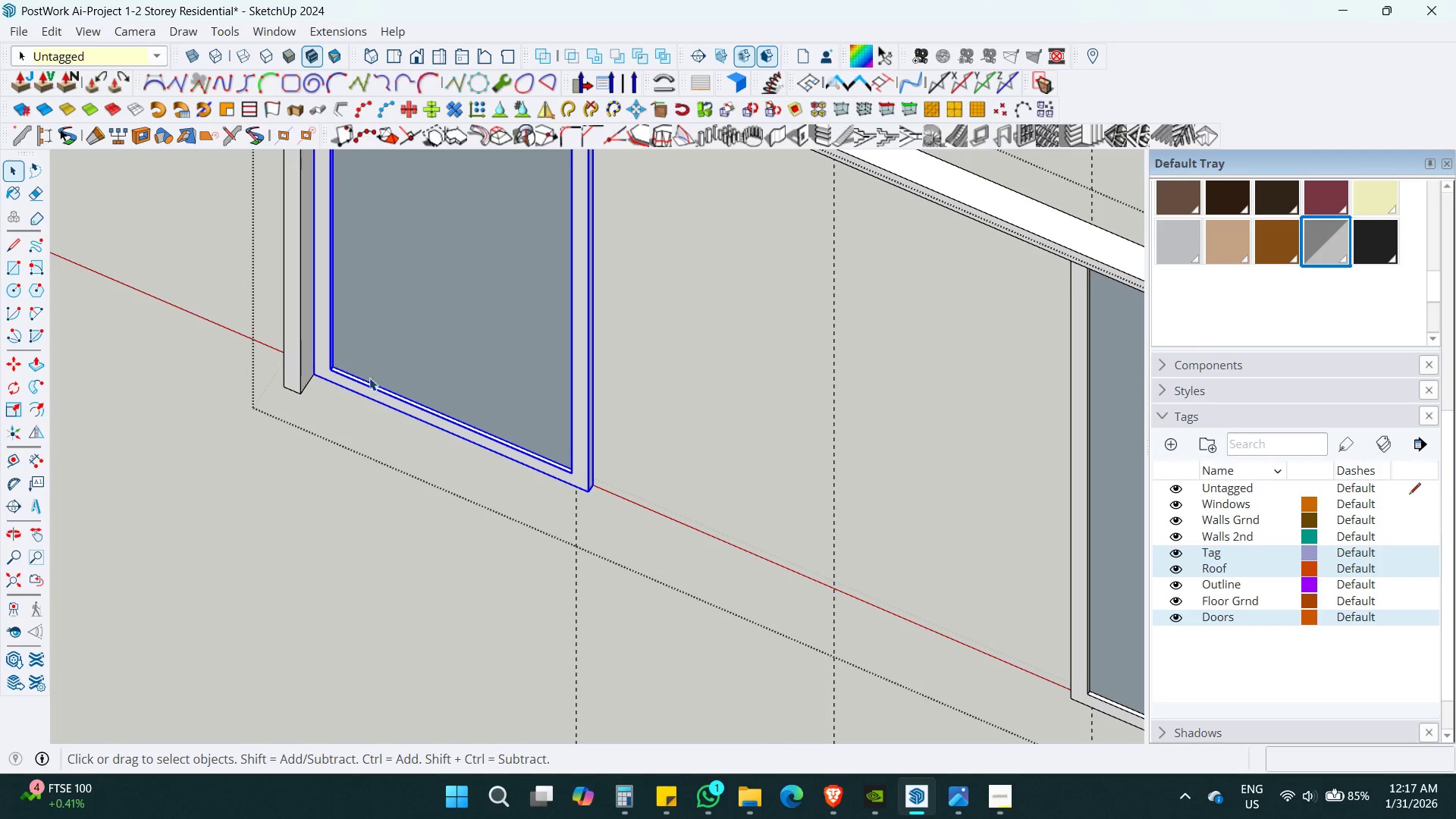 
left_click([361, 397])
 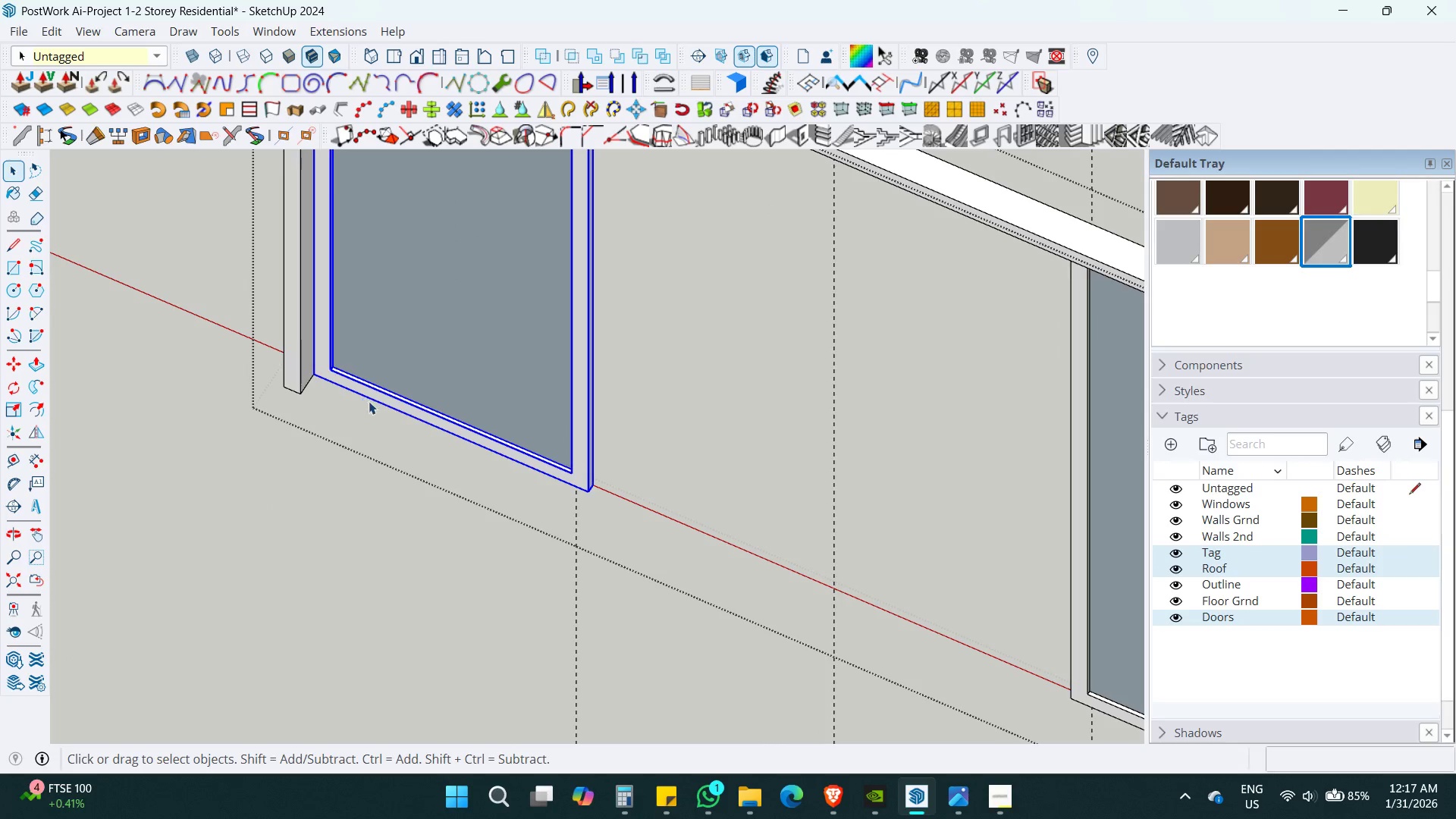 
hold_key(key=ShiftLeft, duration=0.41)
 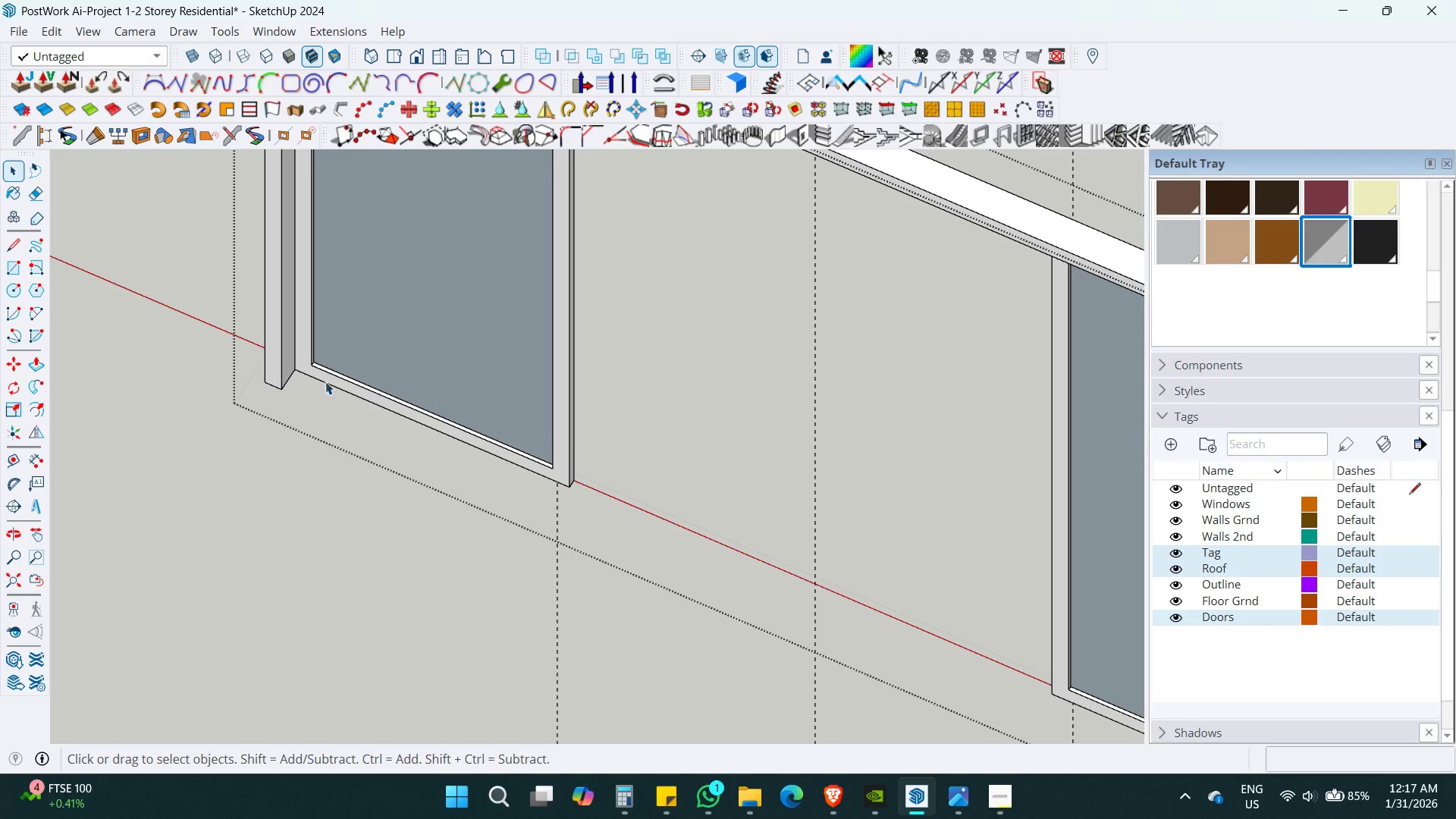 
double_click([328, 377])
 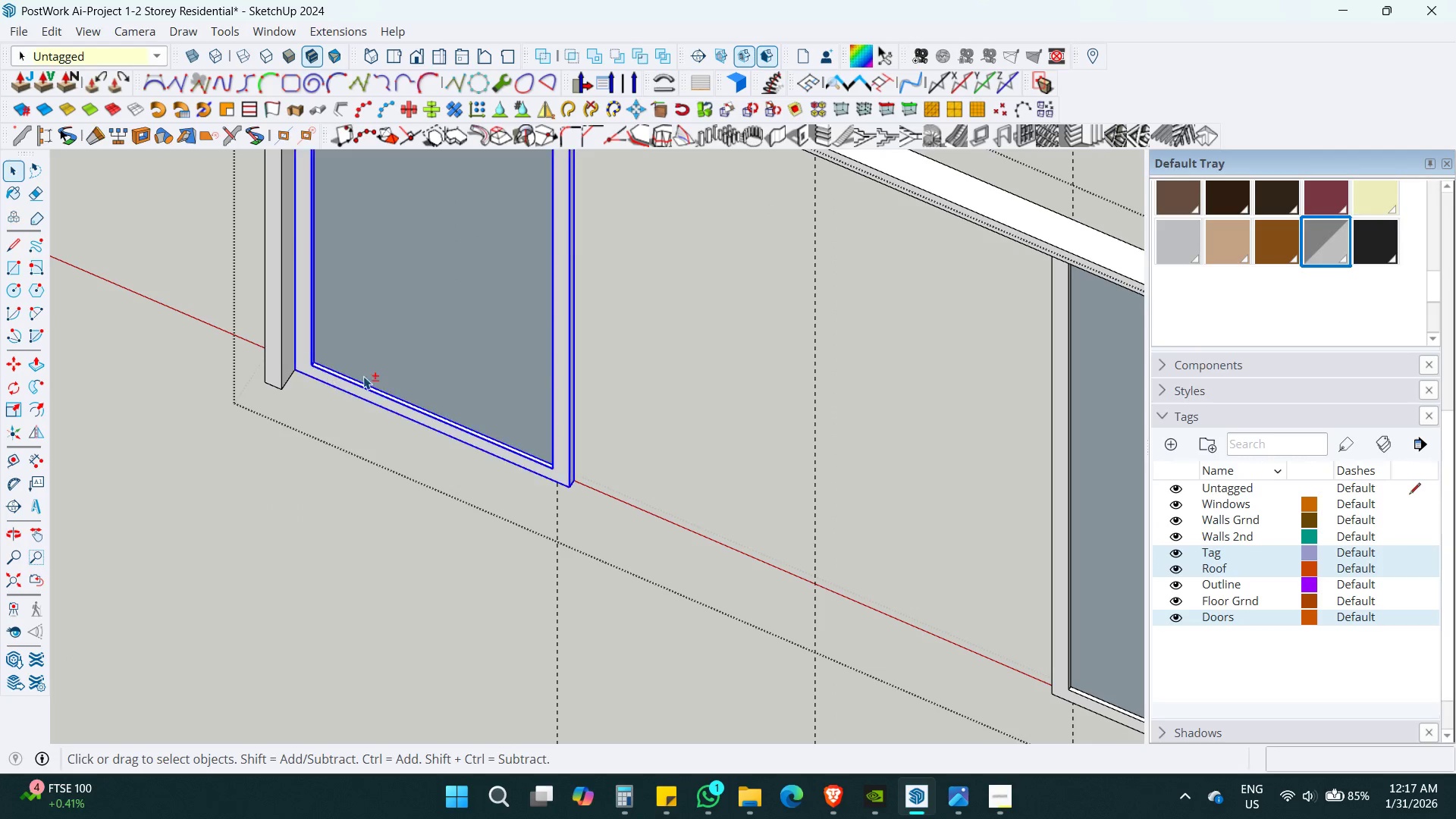 
hold_key(key=ShiftLeft, duration=0.33)
 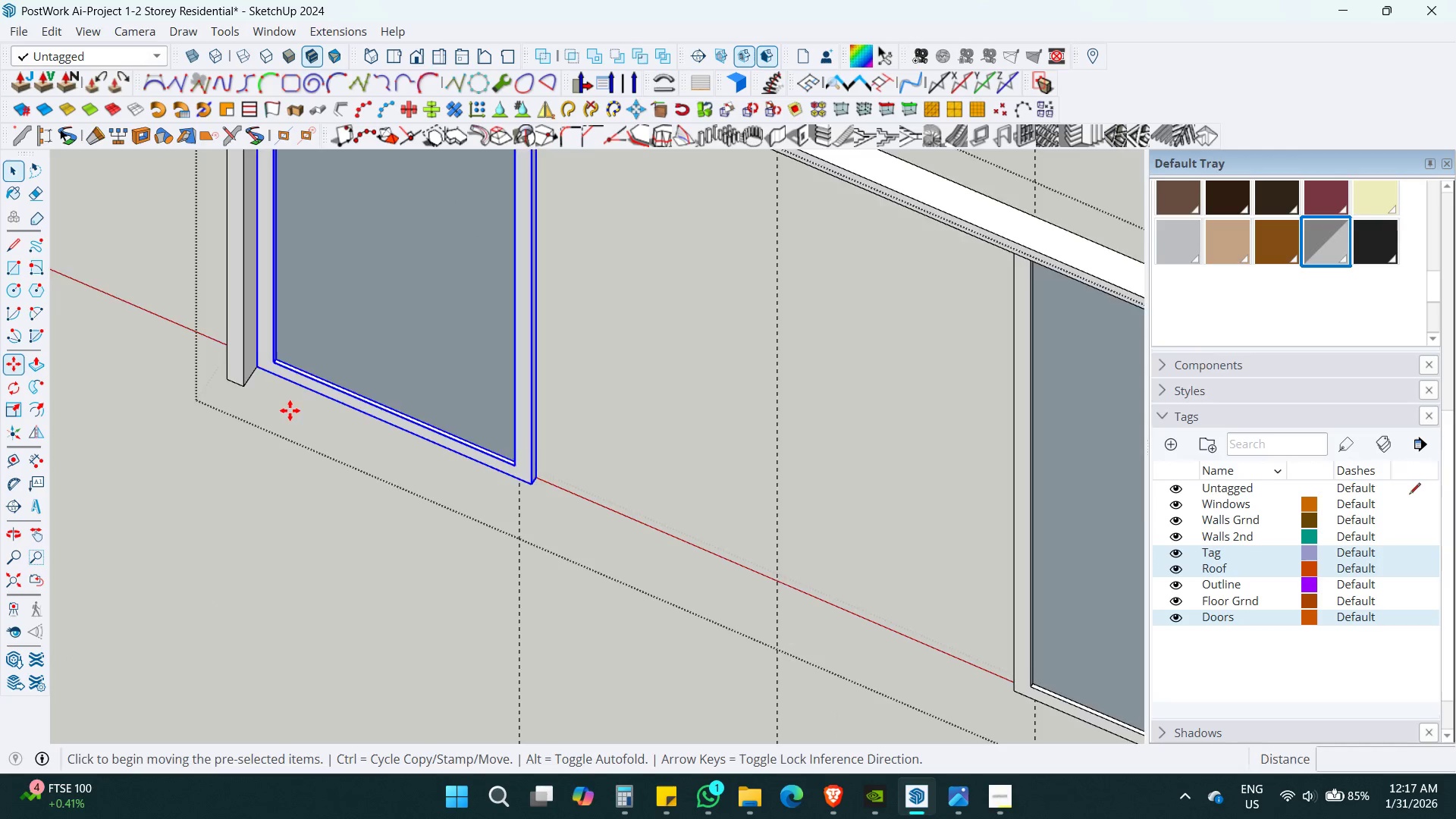 
key(M)
 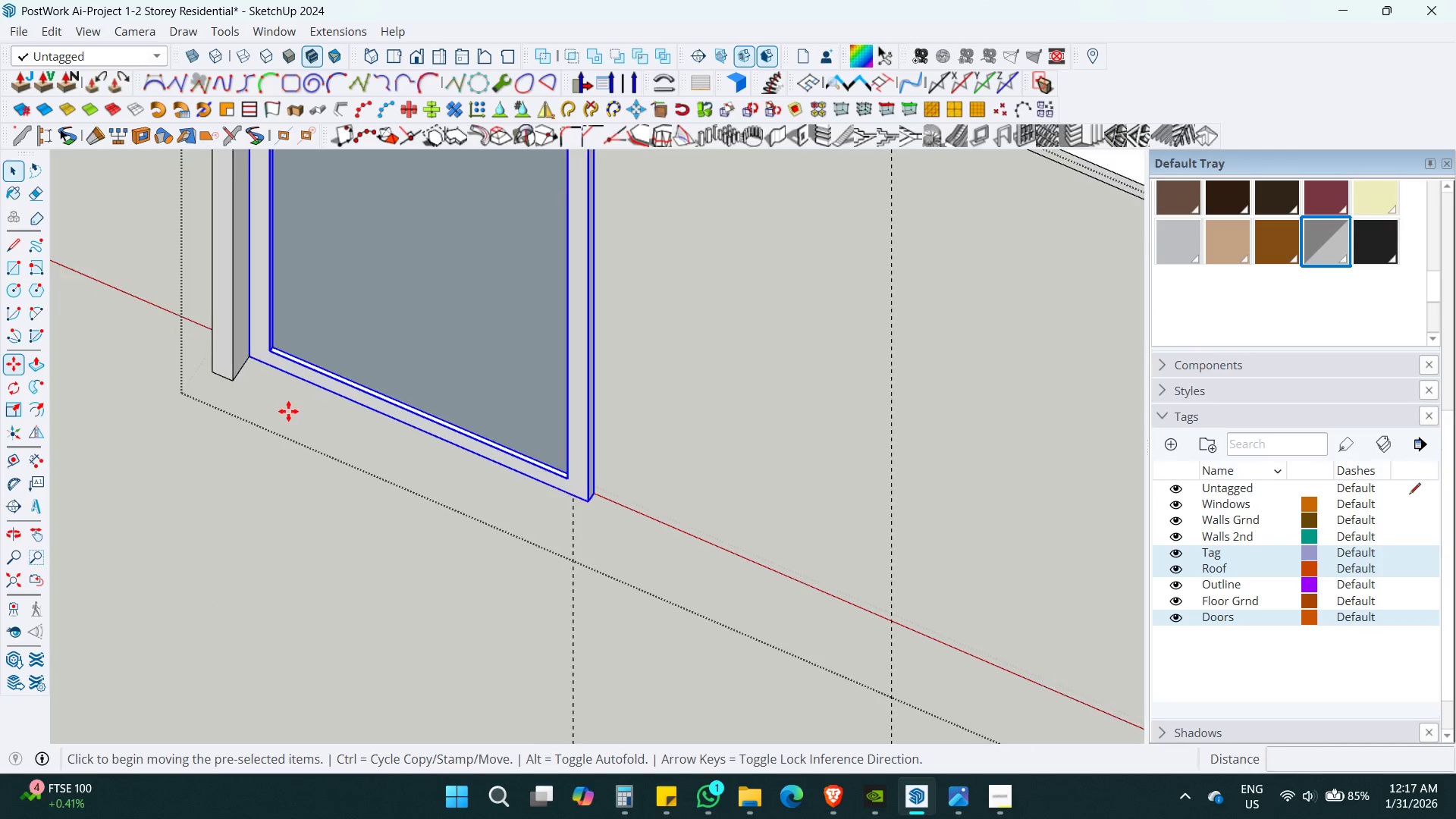 
key(Control+ControlLeft)
 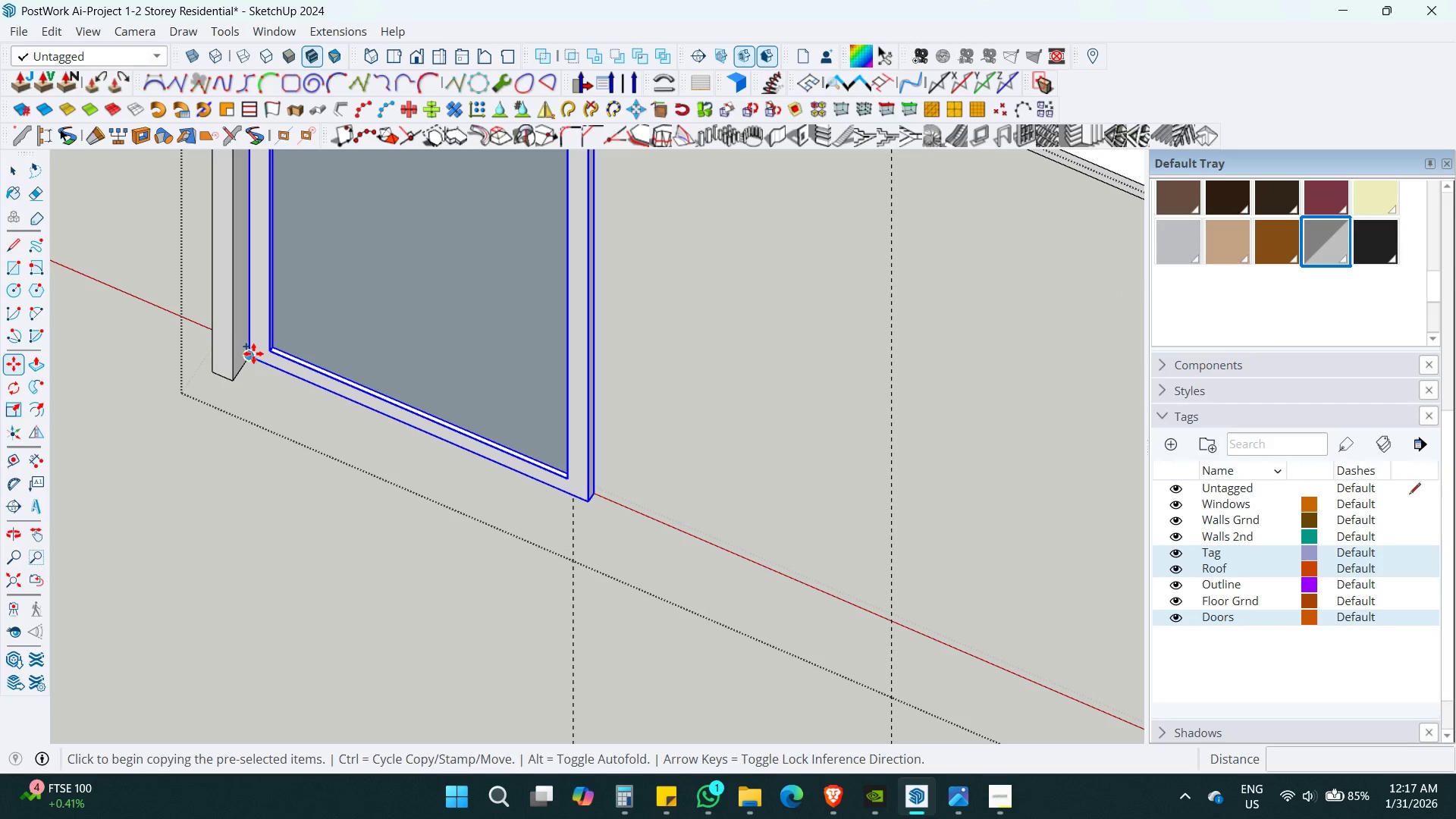 
scroll: coordinate [290, 410], scroll_direction: up, amount: 2.0
 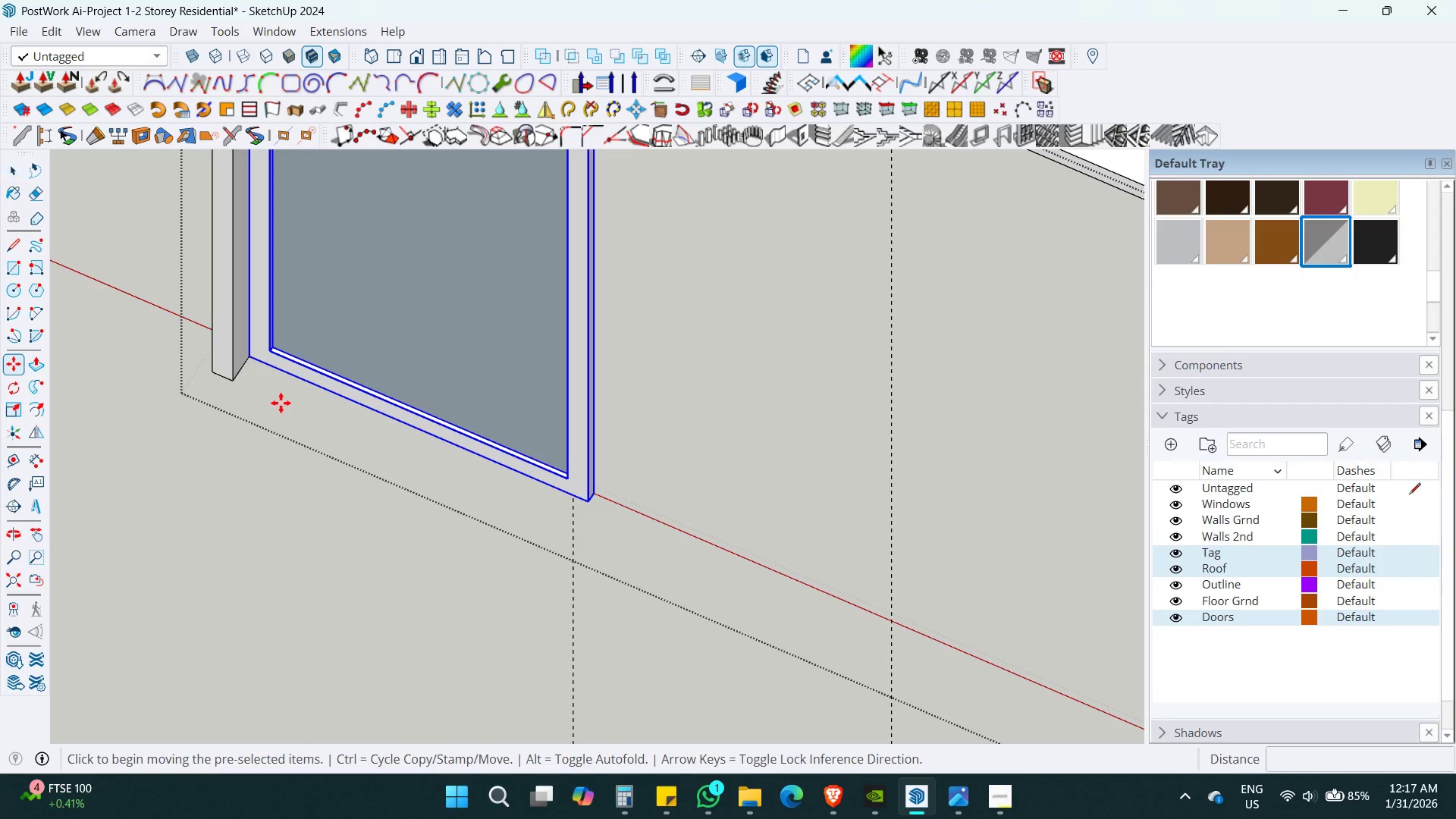 
left_click([253, 353])
 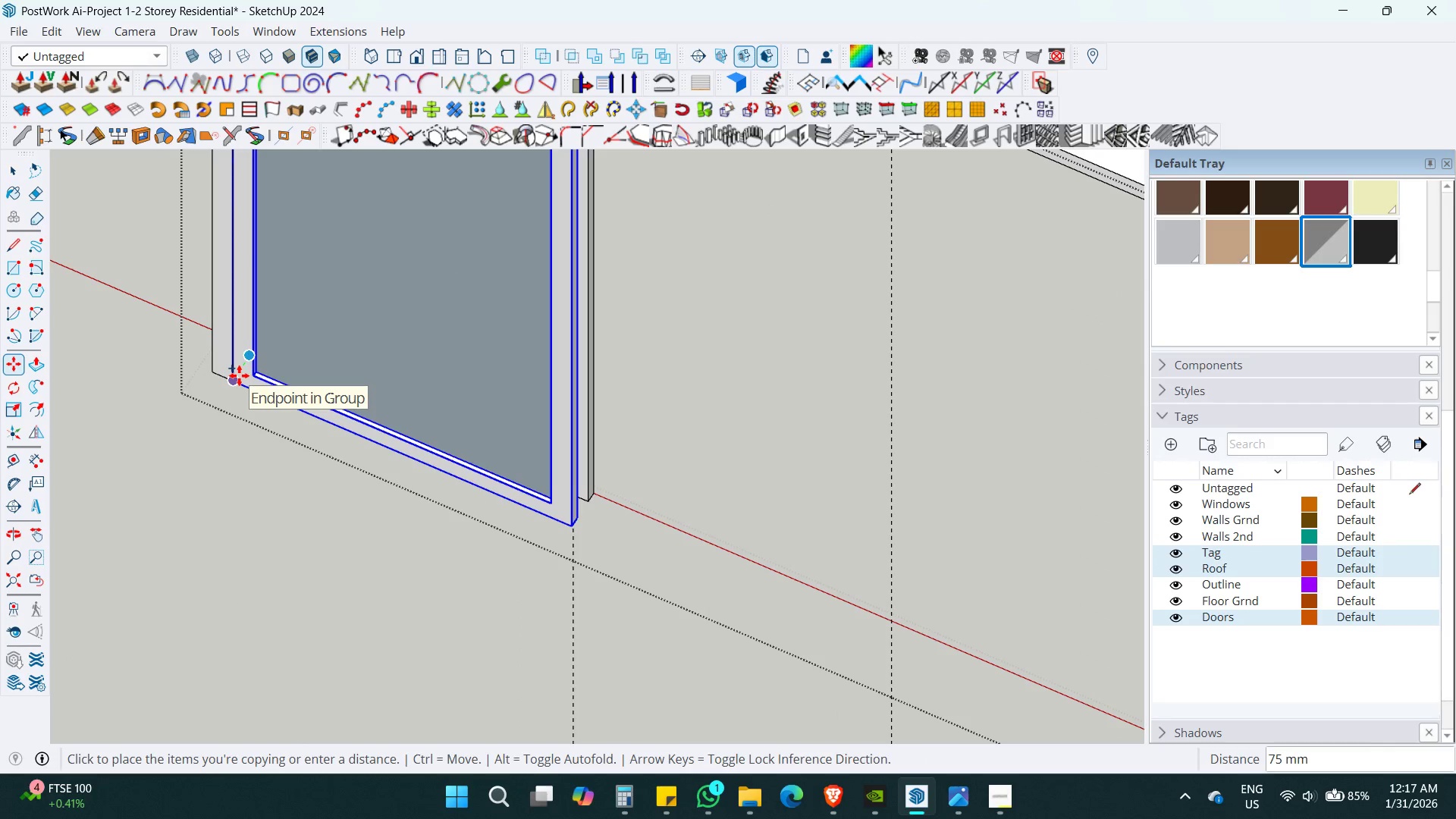 
key(Numpad2)
 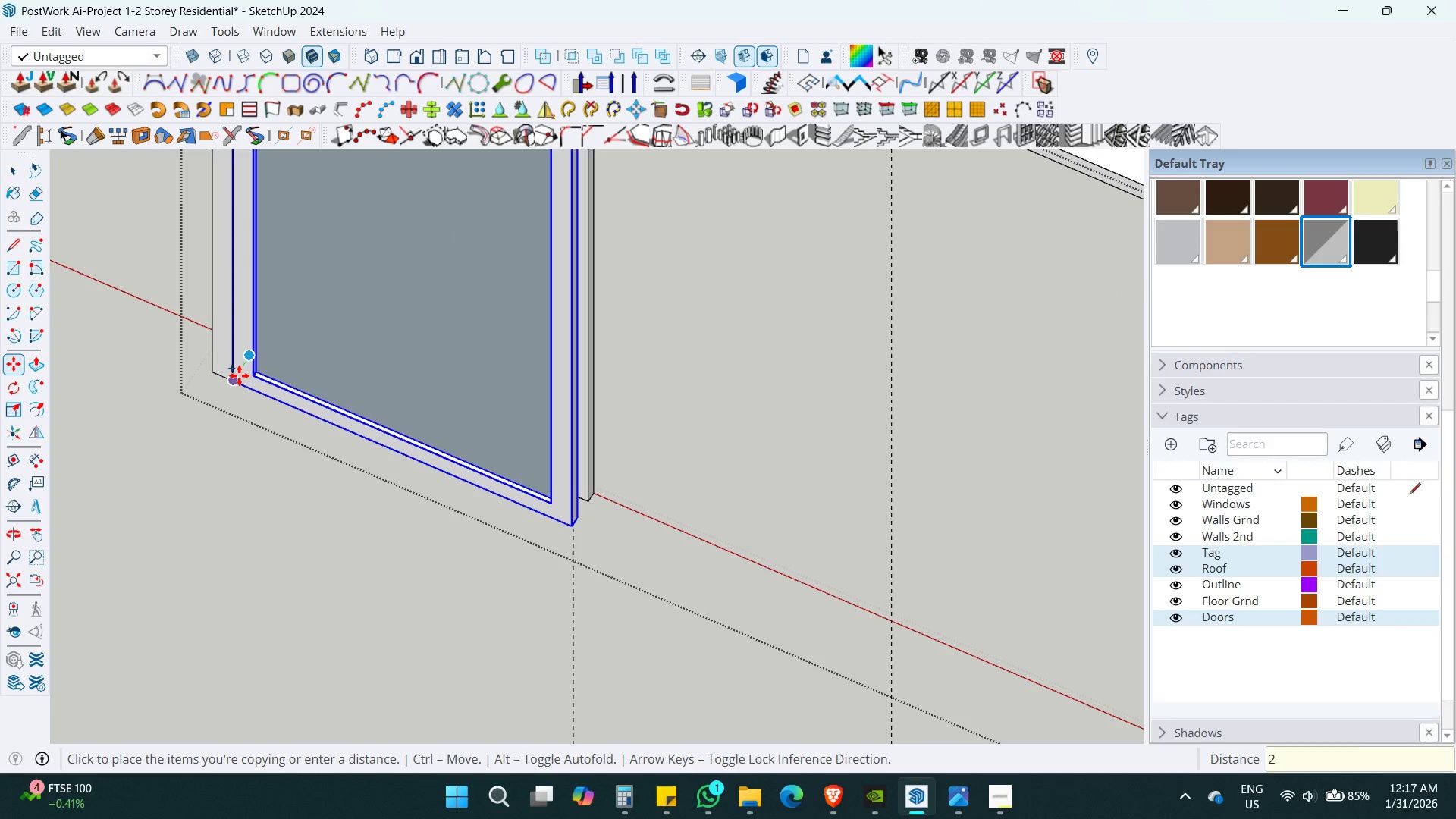 
key(Numpad5)
 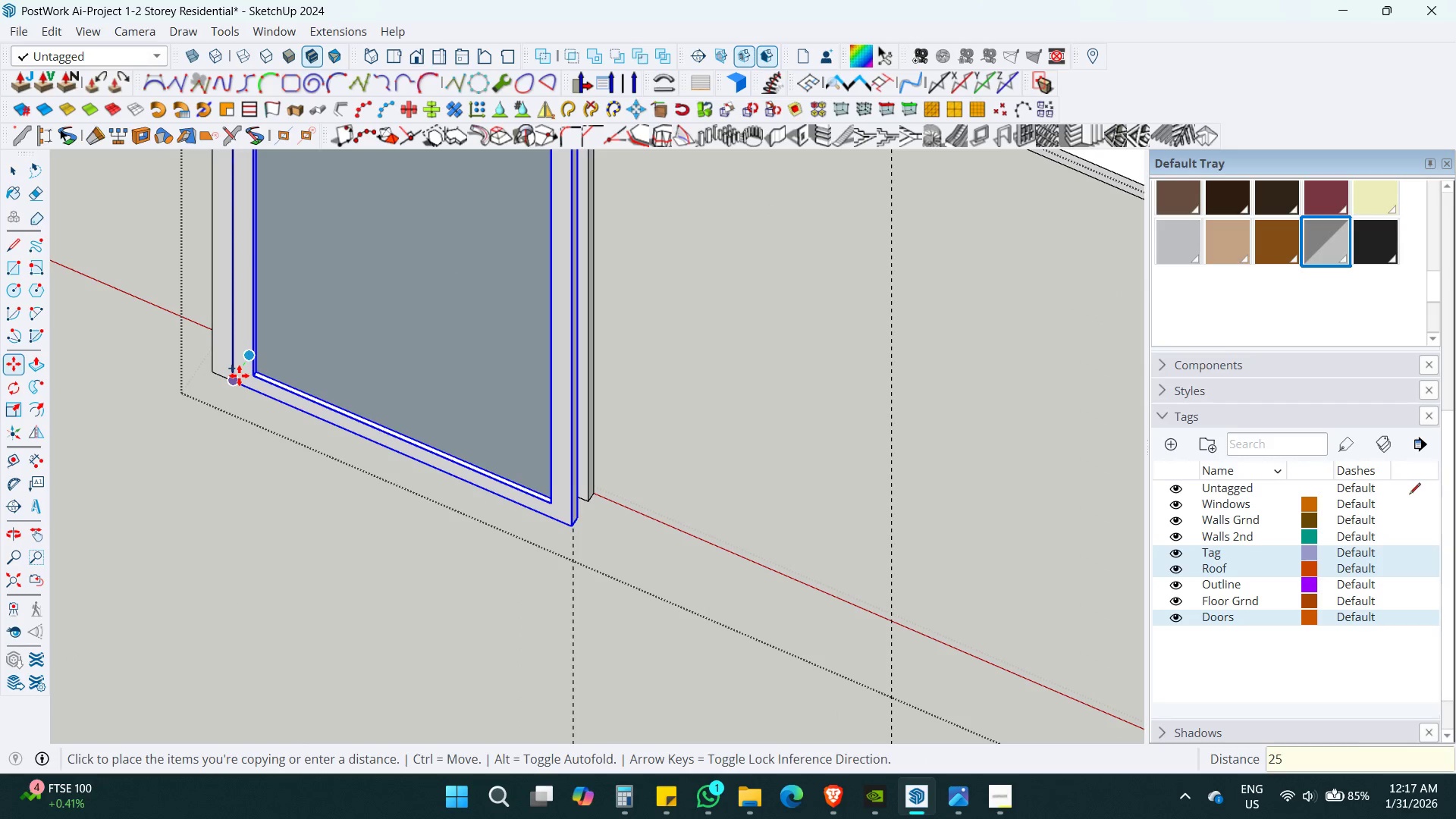 
key(Enter)
 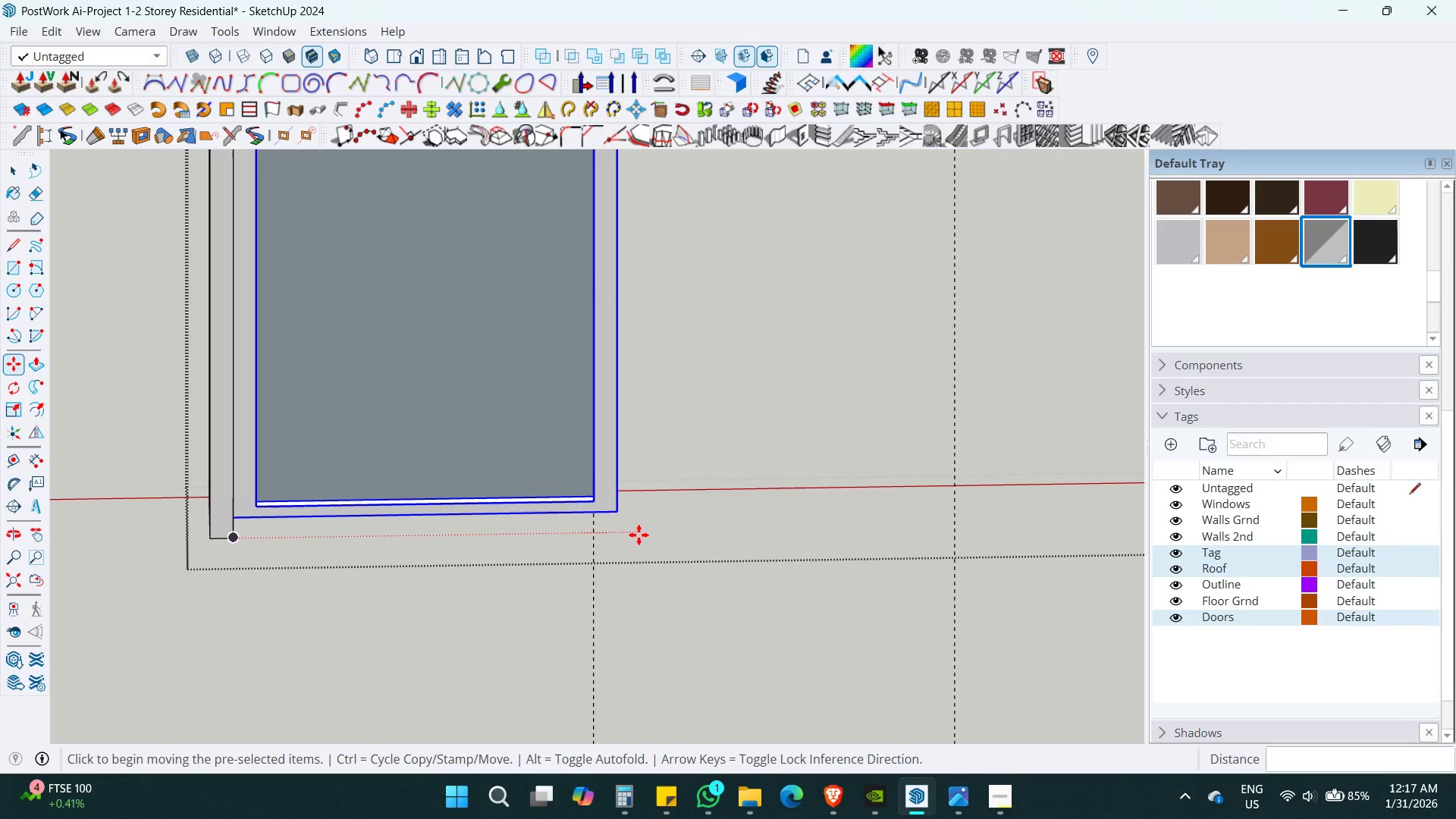 
left_click([624, 508])
 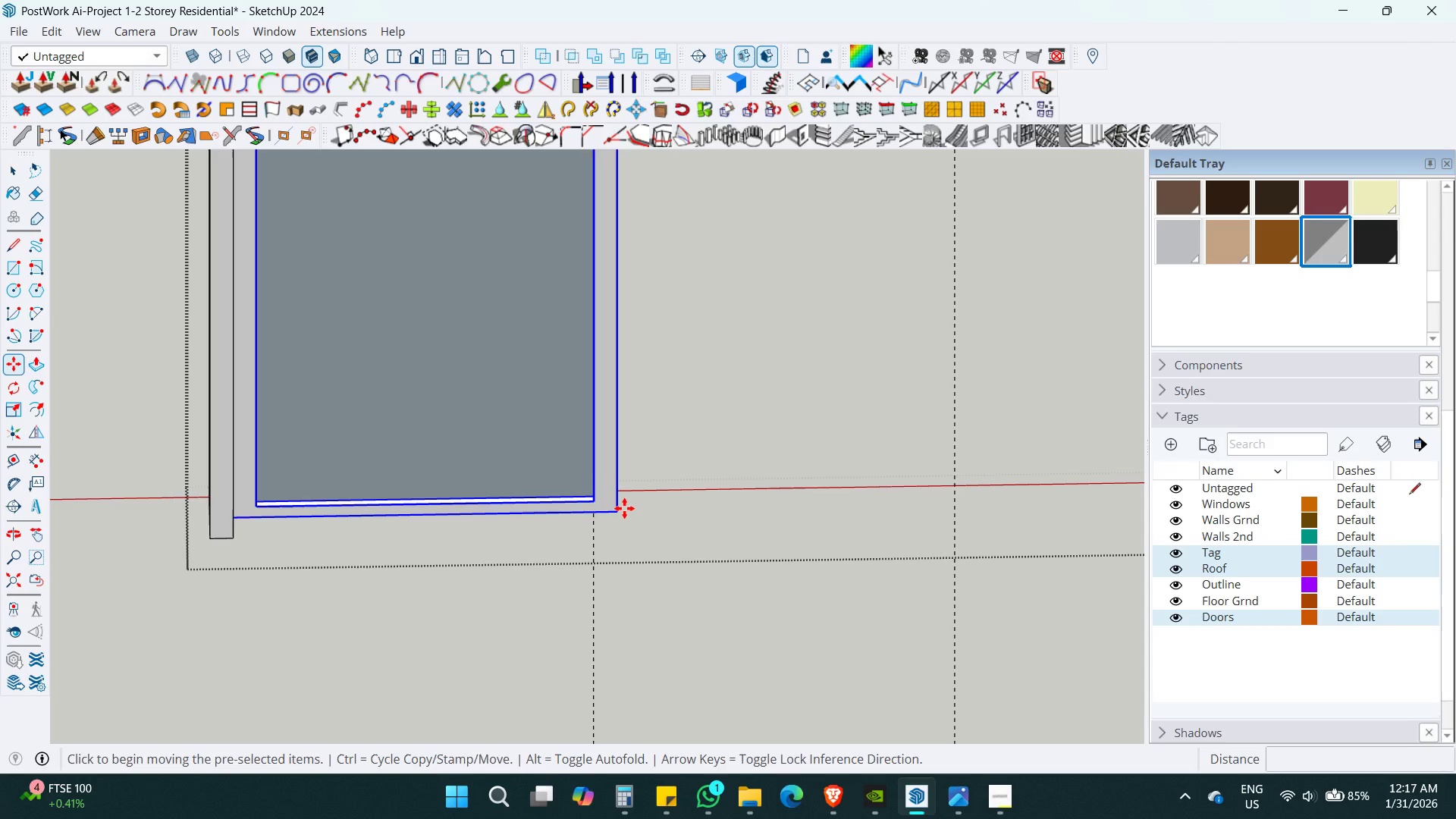 
key(ArrowRight)
 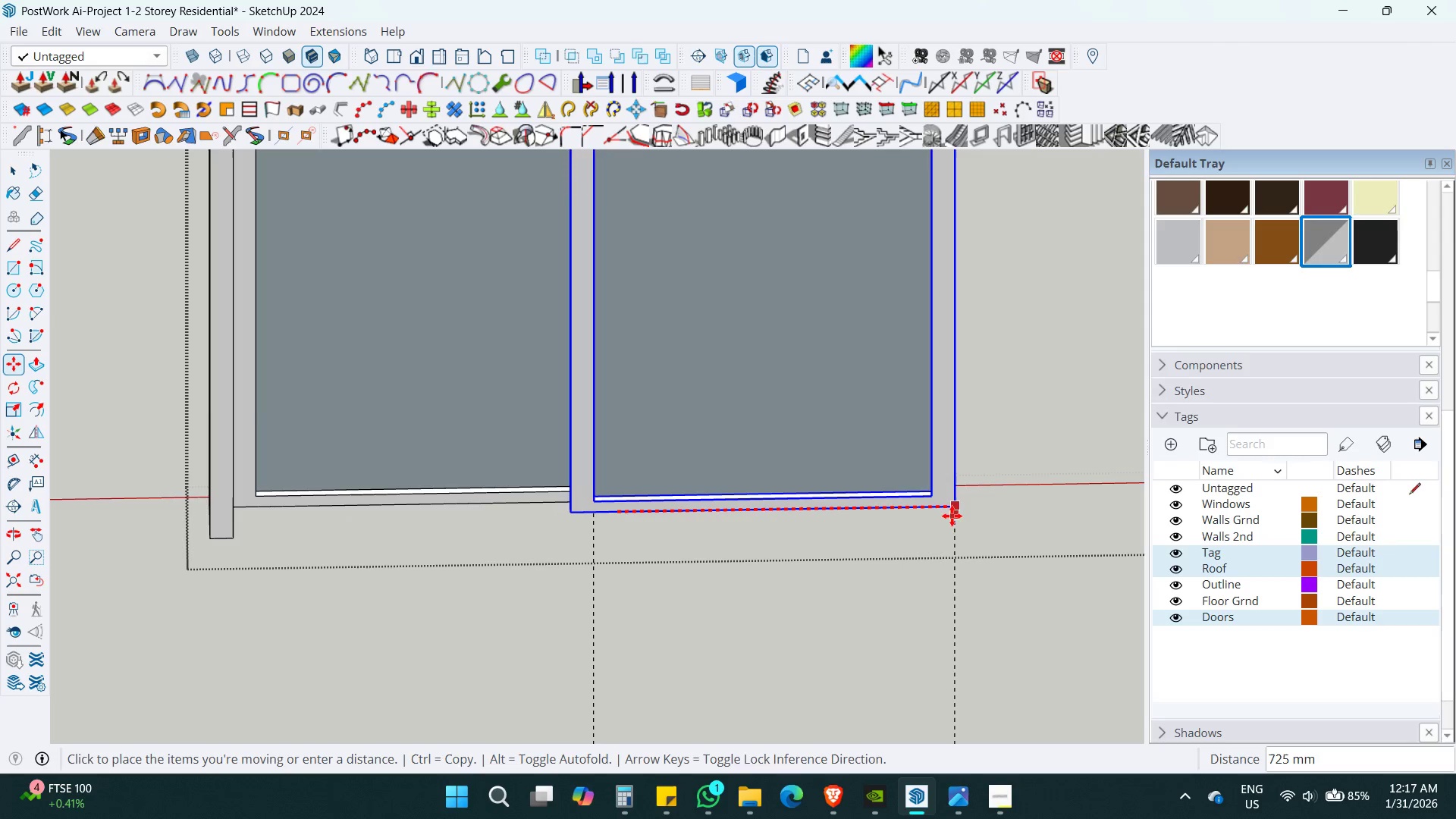 
left_click([956, 509])
 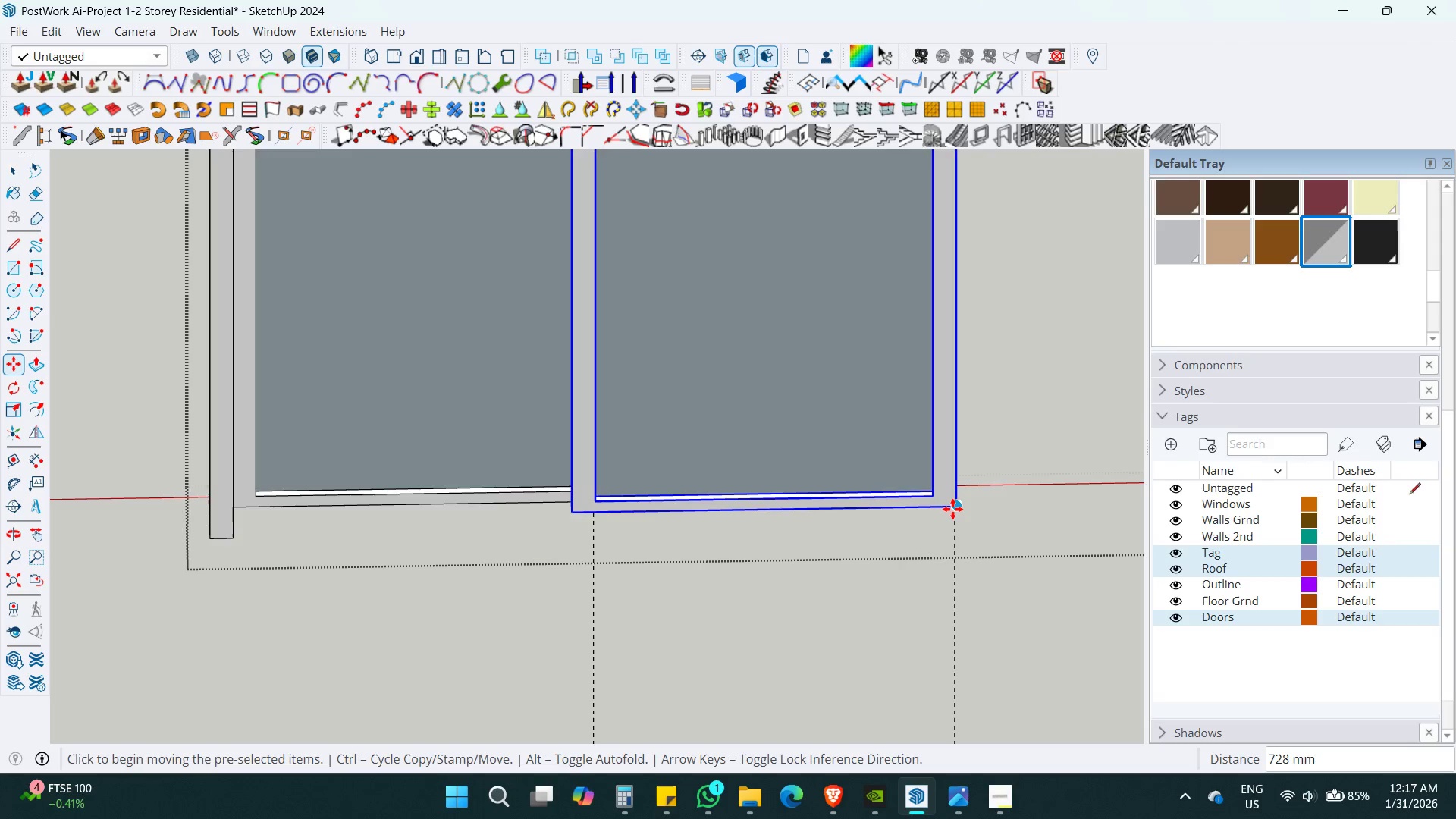 
hold_key(key=ShiftLeft, duration=0.34)
 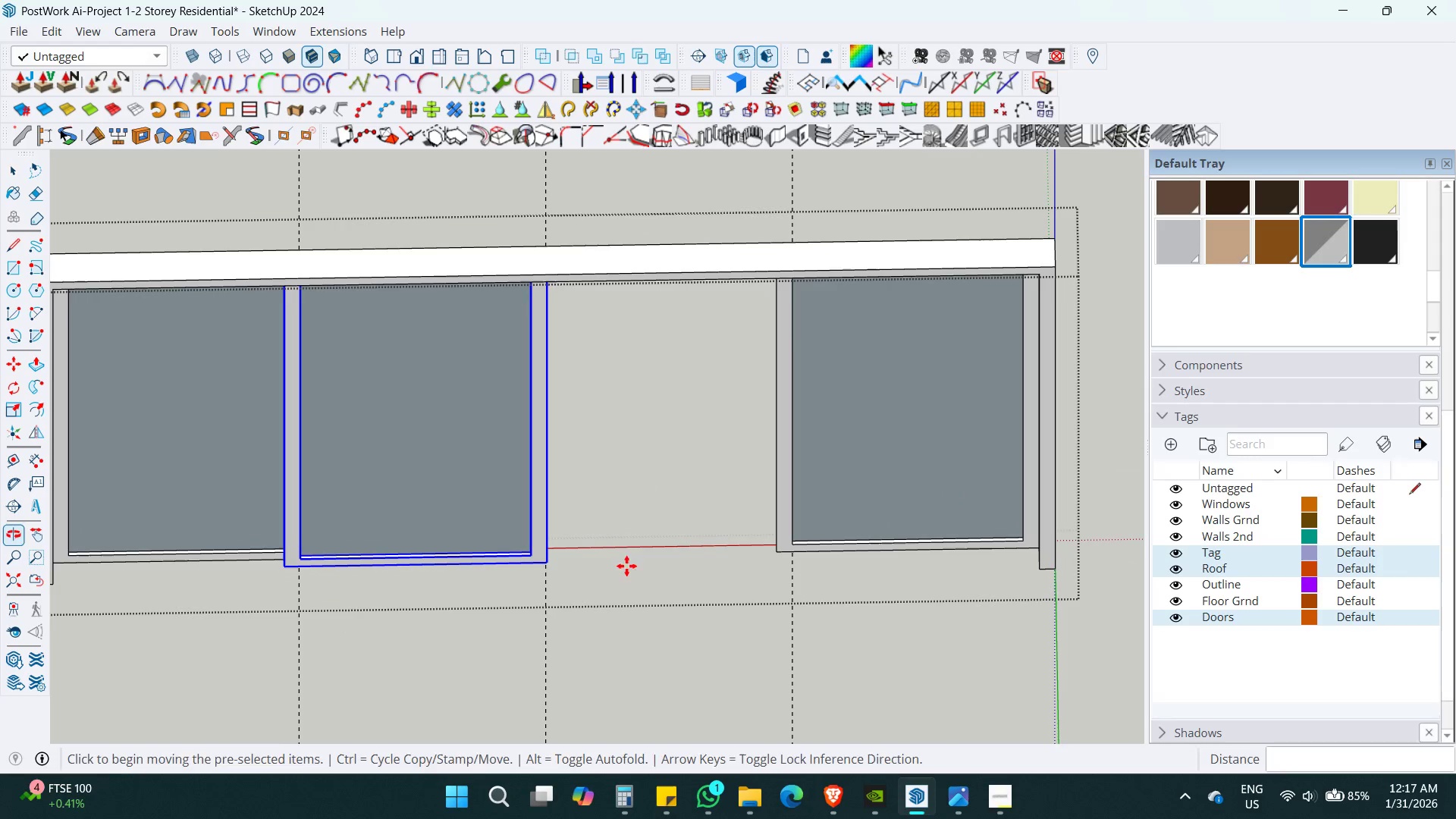 
key(Space)
 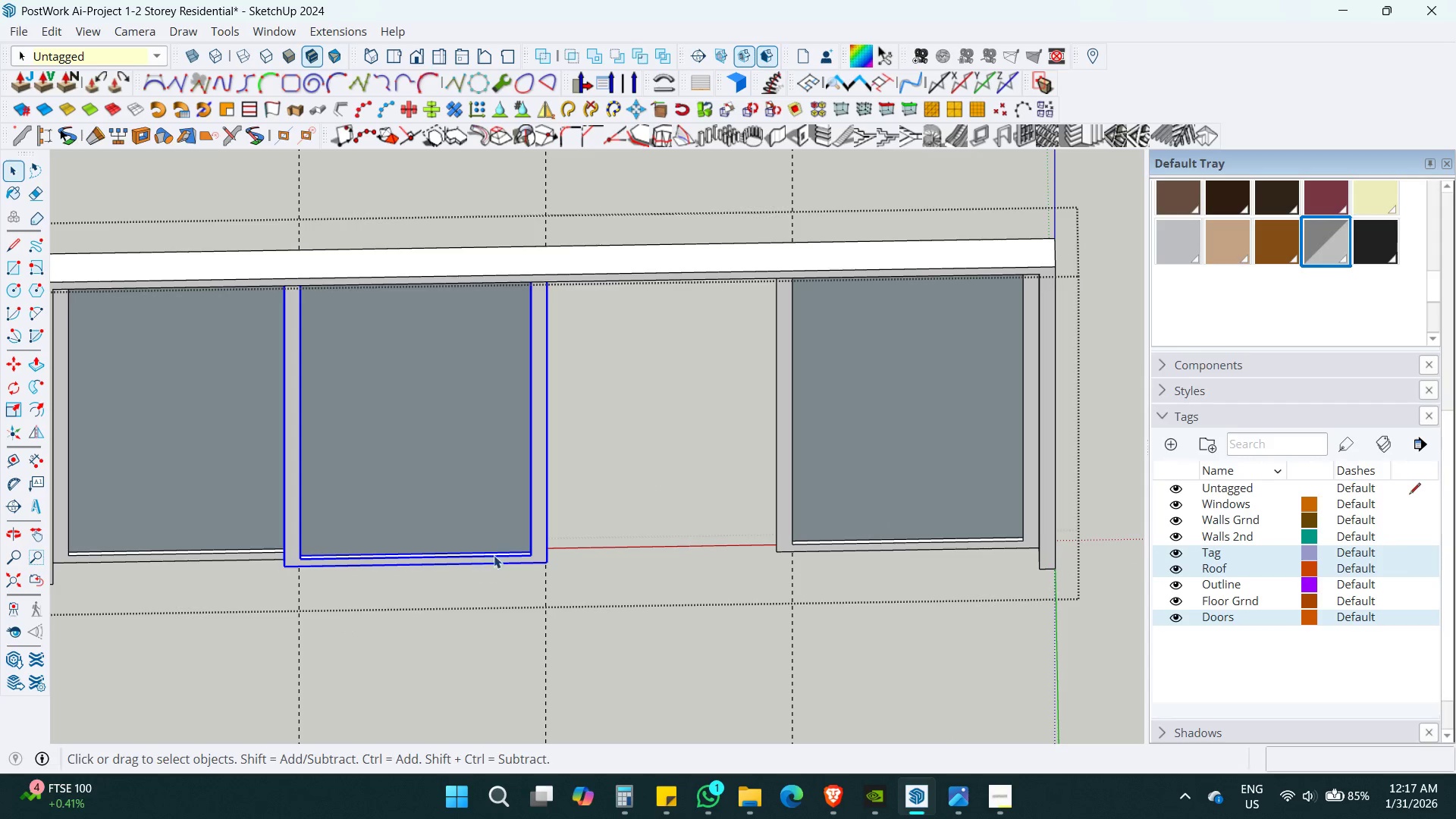 
scroll: coordinate [952, 509], scroll_direction: down, amount: 4.0
 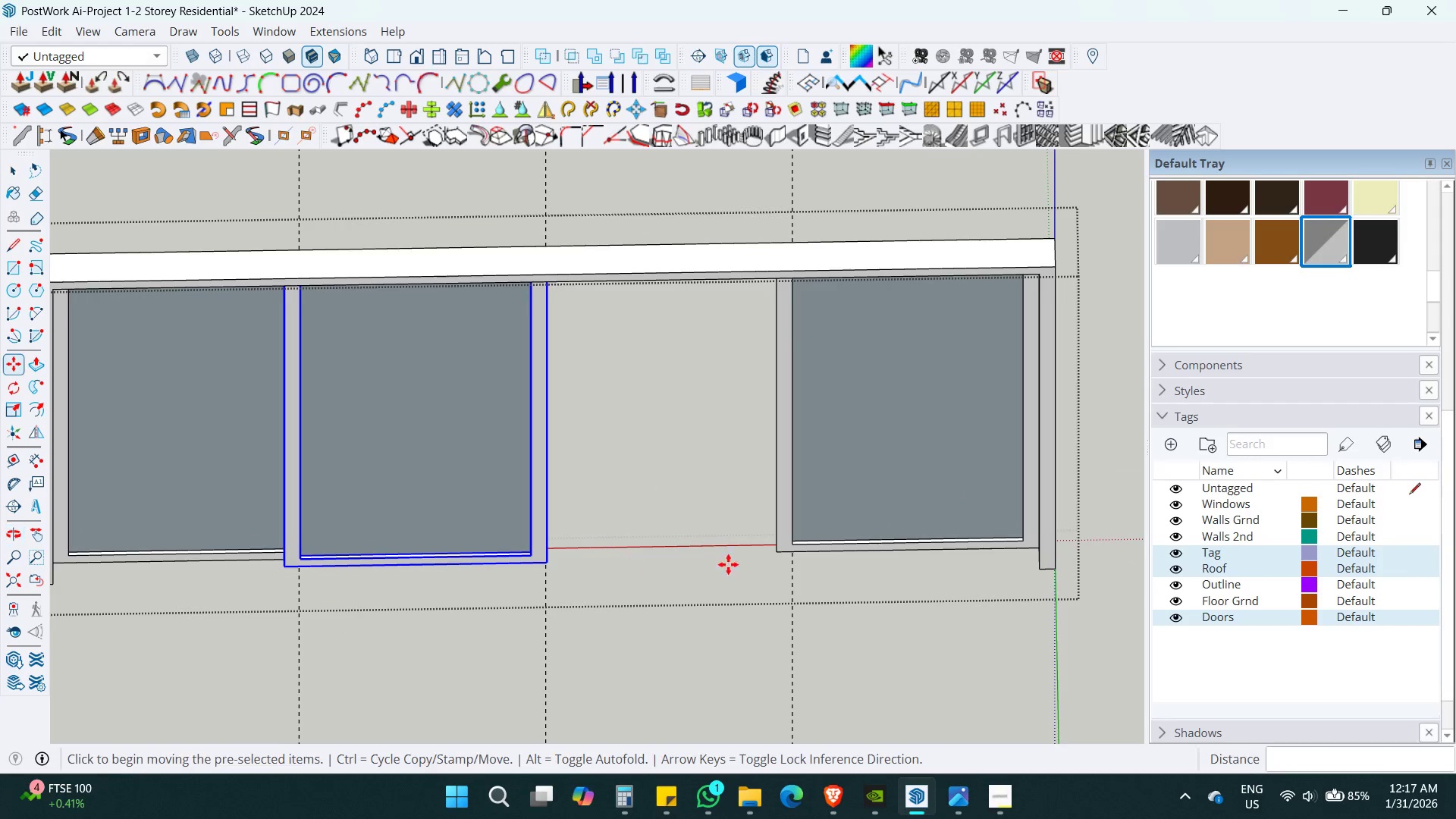 
key(M)
 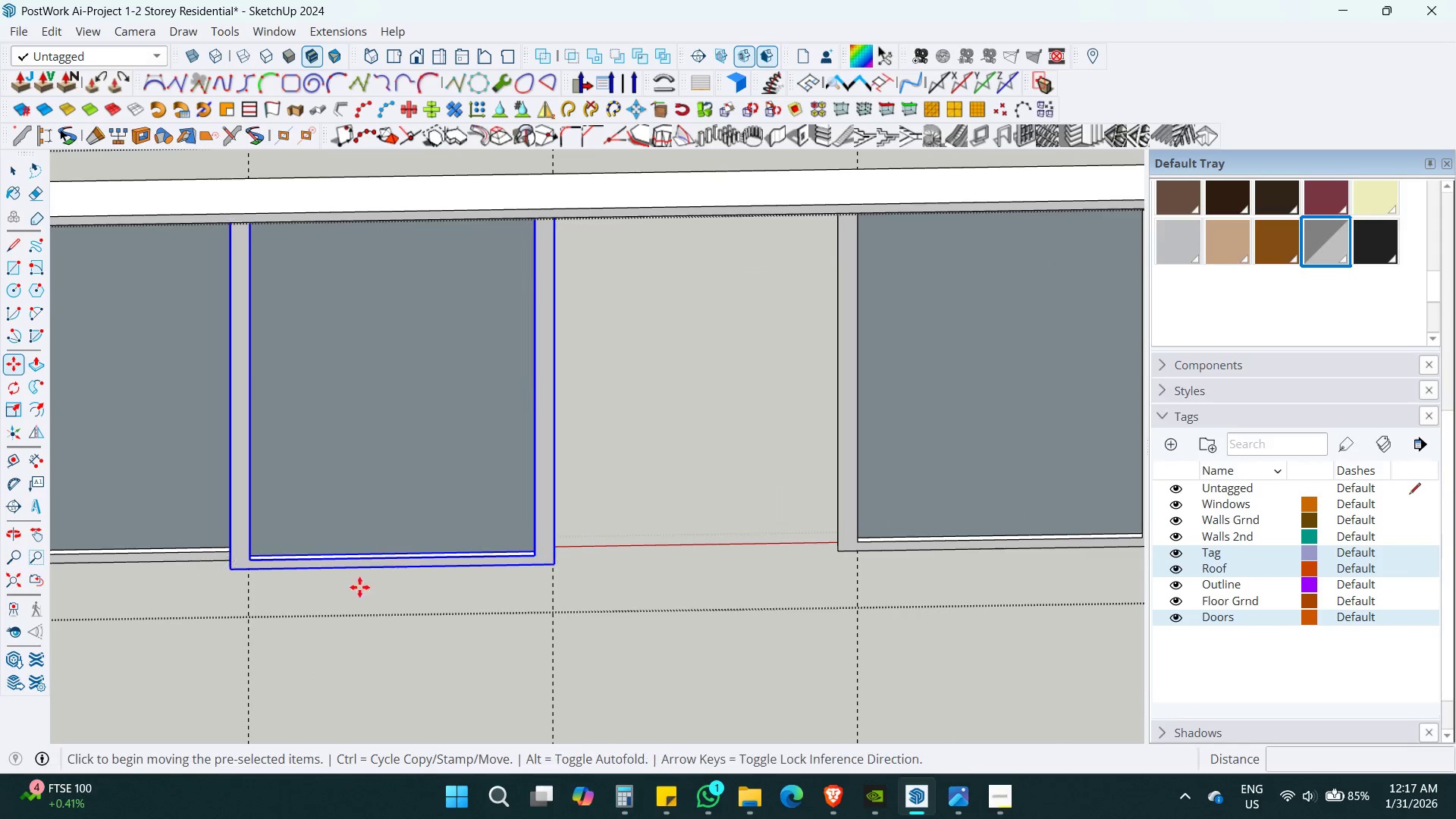 
scroll: coordinate [515, 555], scroll_direction: up, amount: 2.0
 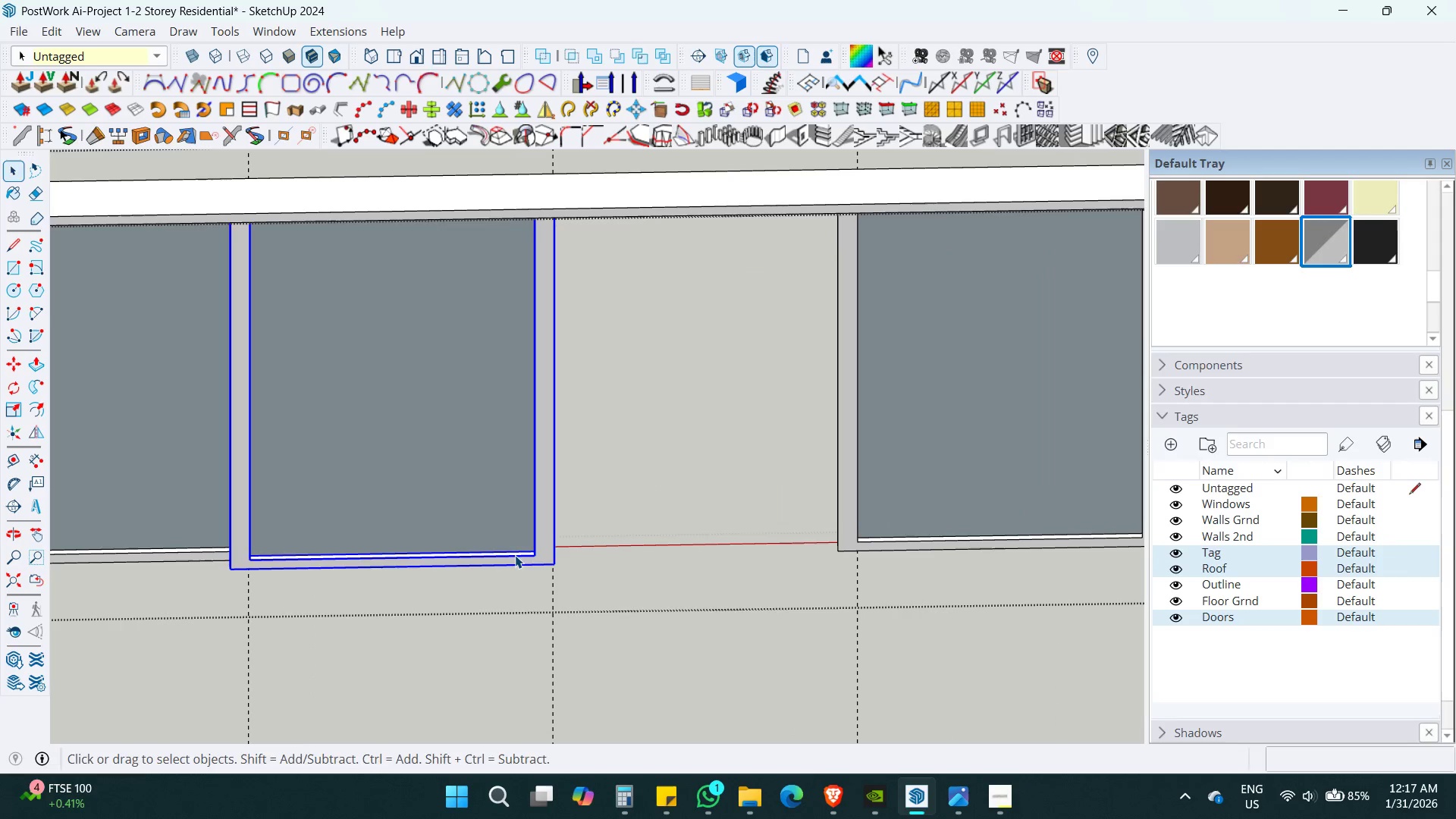 
key(Control+ControlLeft)
 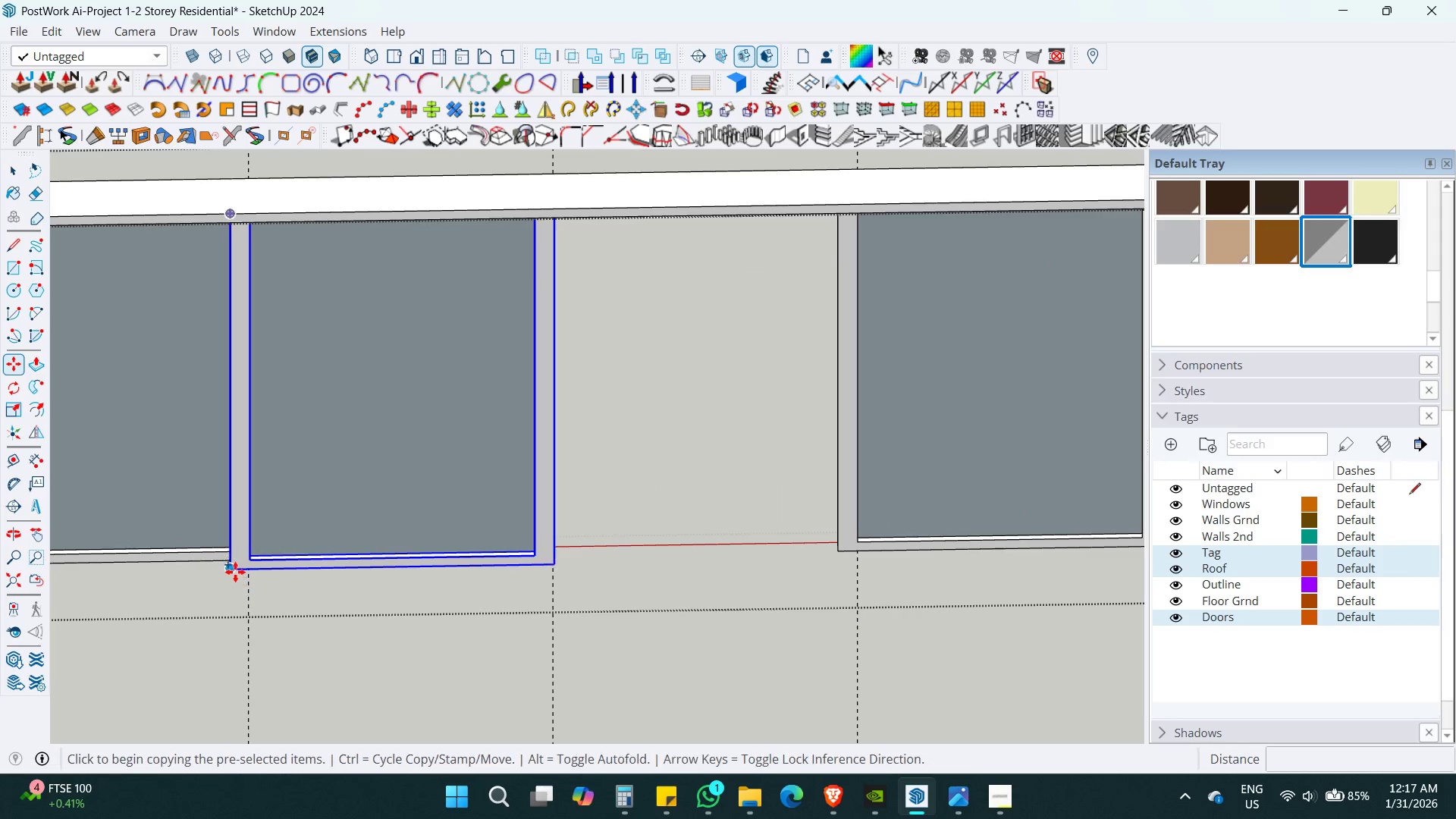 
left_click([235, 570])
 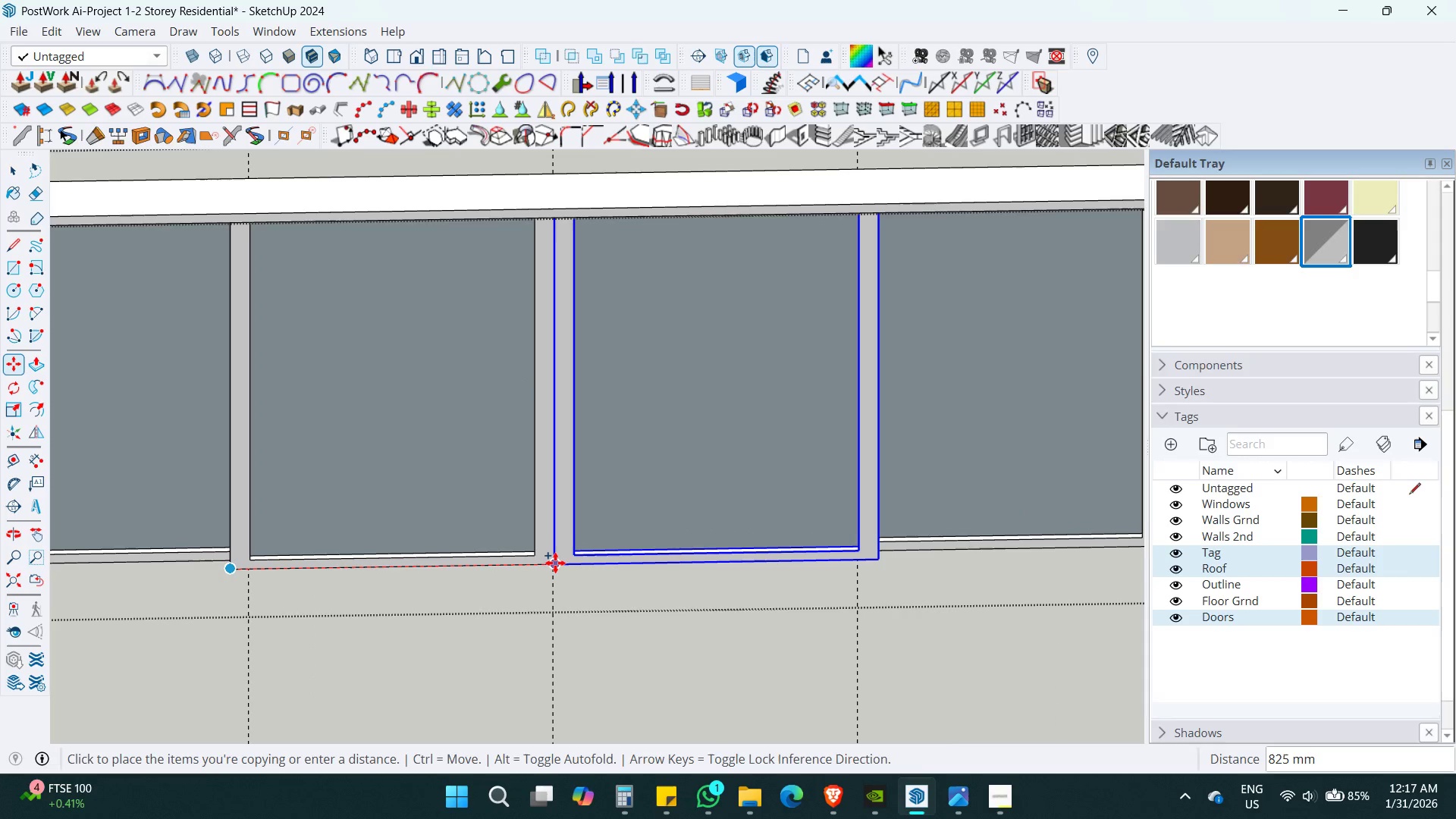 
left_click([555, 563])
 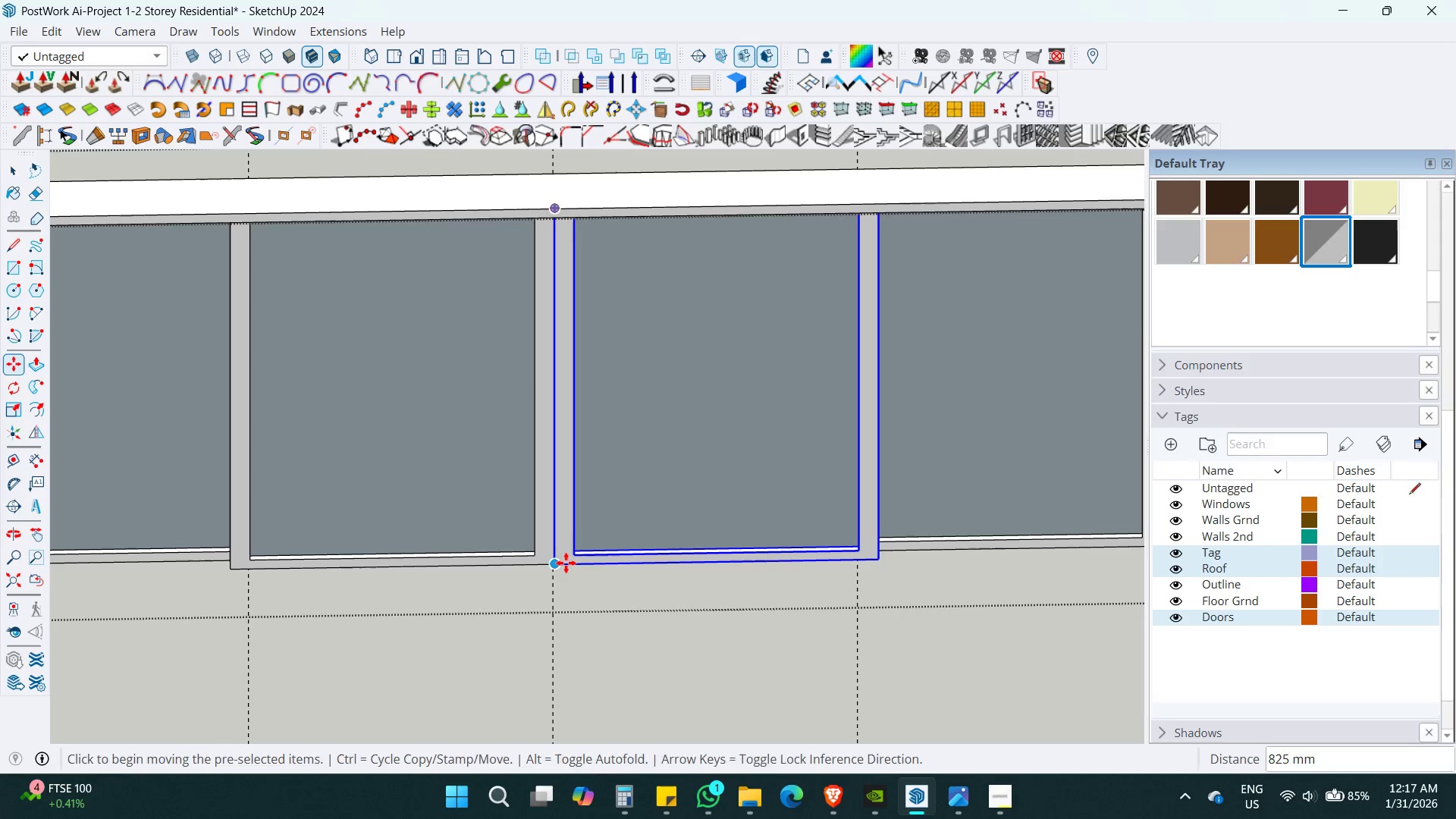 
key(Space)
 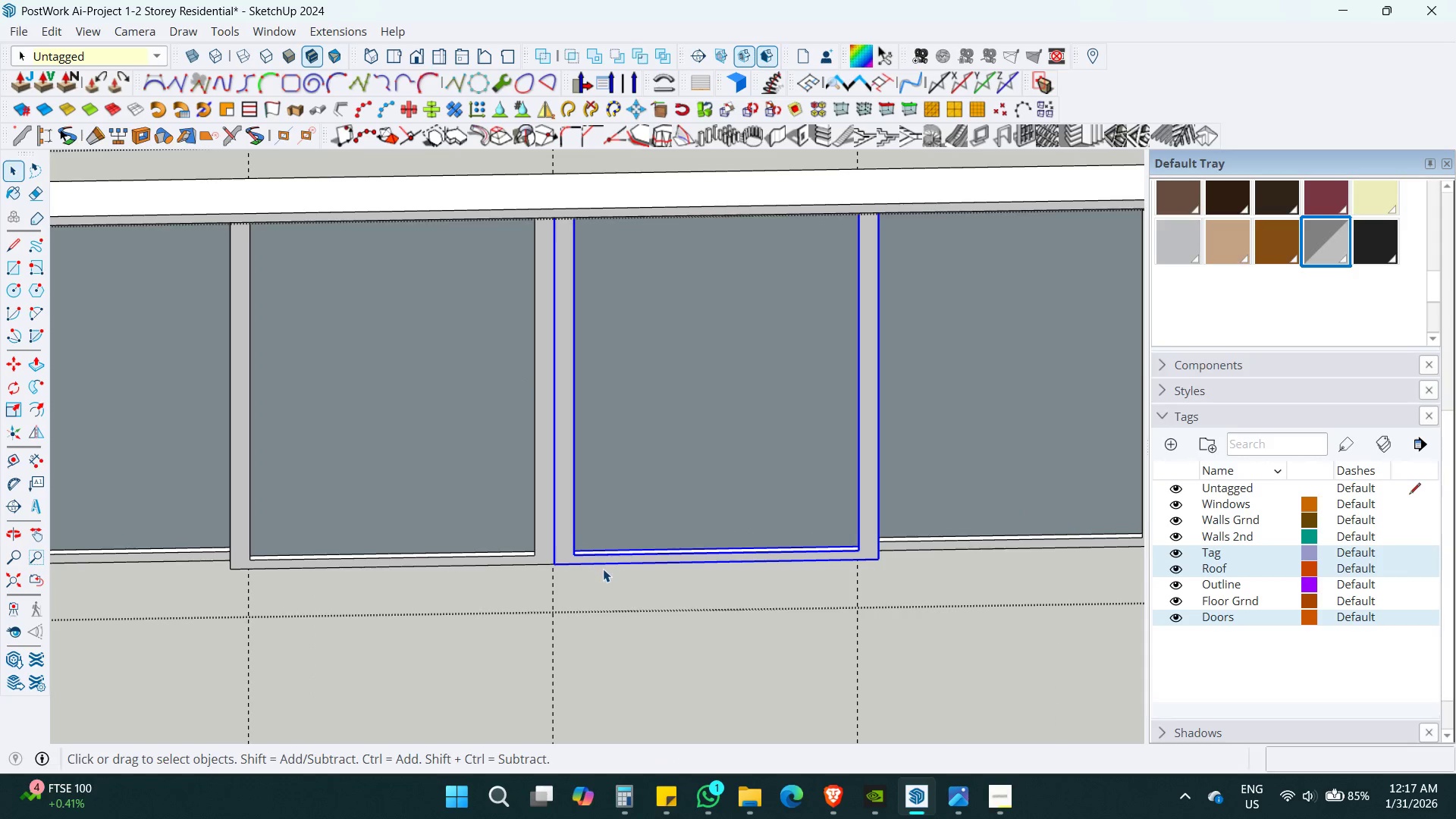 
key(Shift+ShiftLeft)
 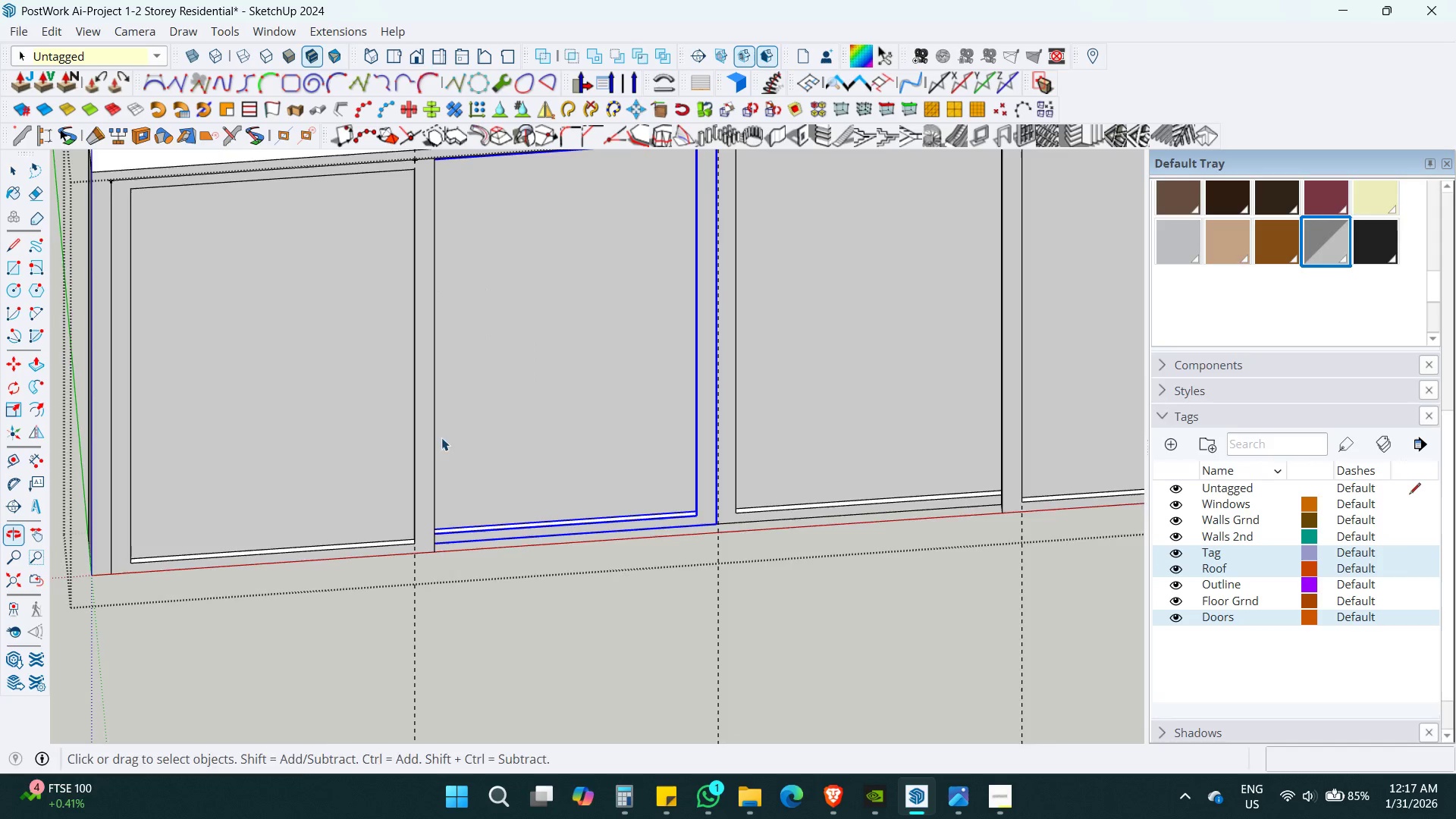 
key(Shift+ShiftLeft)
 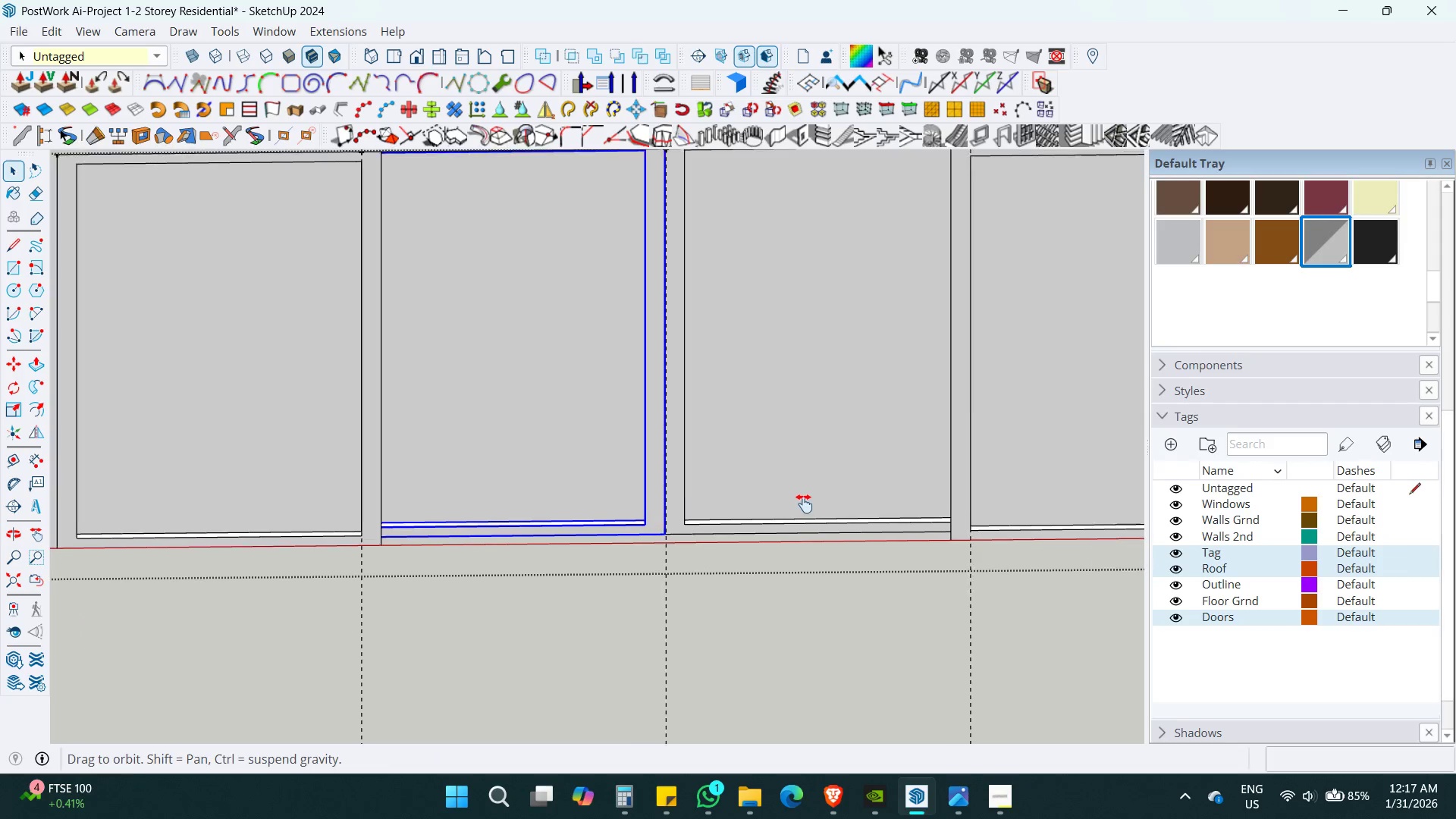 
scroll: coordinate [612, 502], scroll_direction: up, amount: 4.0
 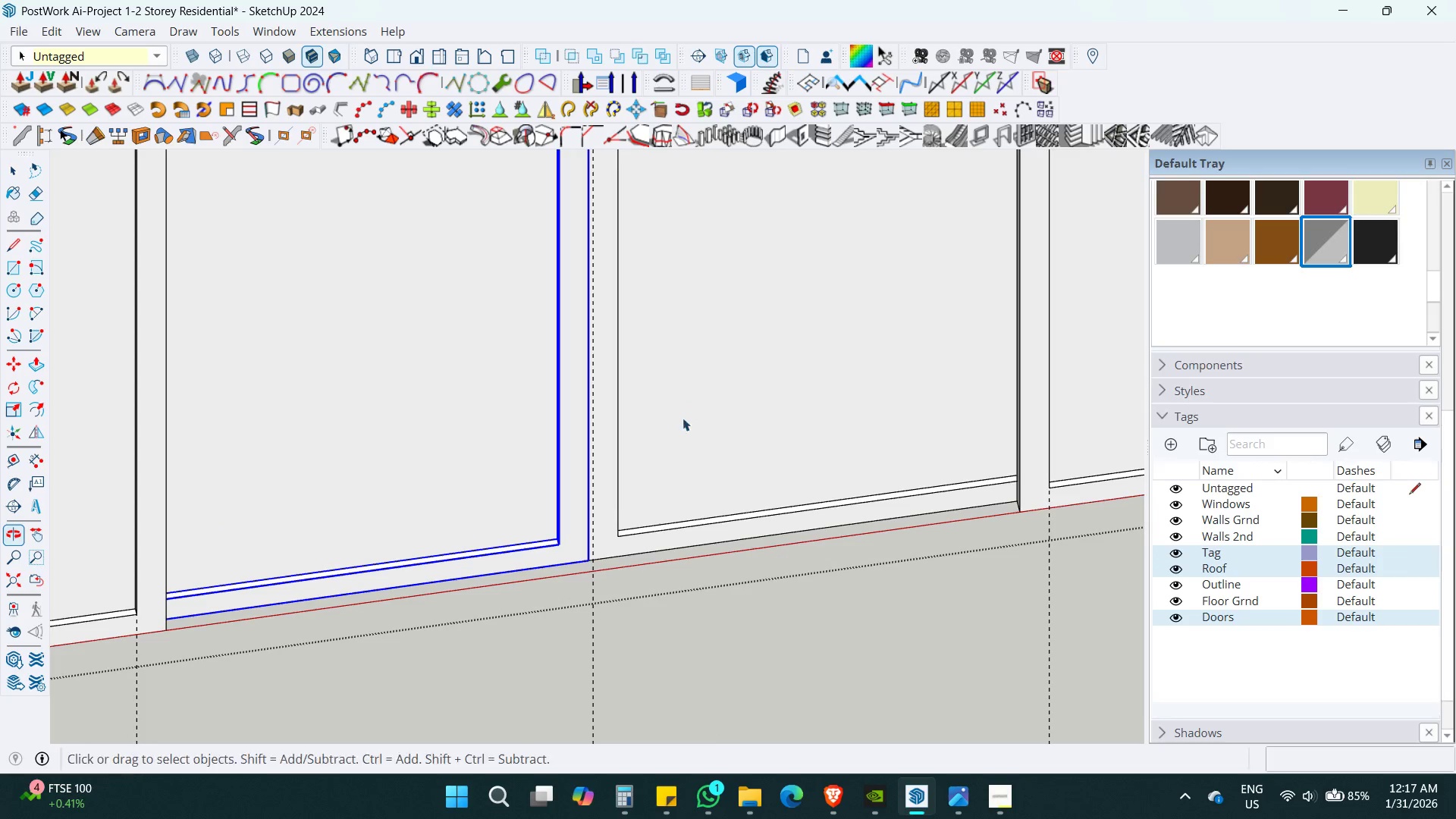 
hold_key(key=ShiftLeft, duration=0.64)
scroll: coordinate [739, 464], scroll_direction: down, amount: 13.0
 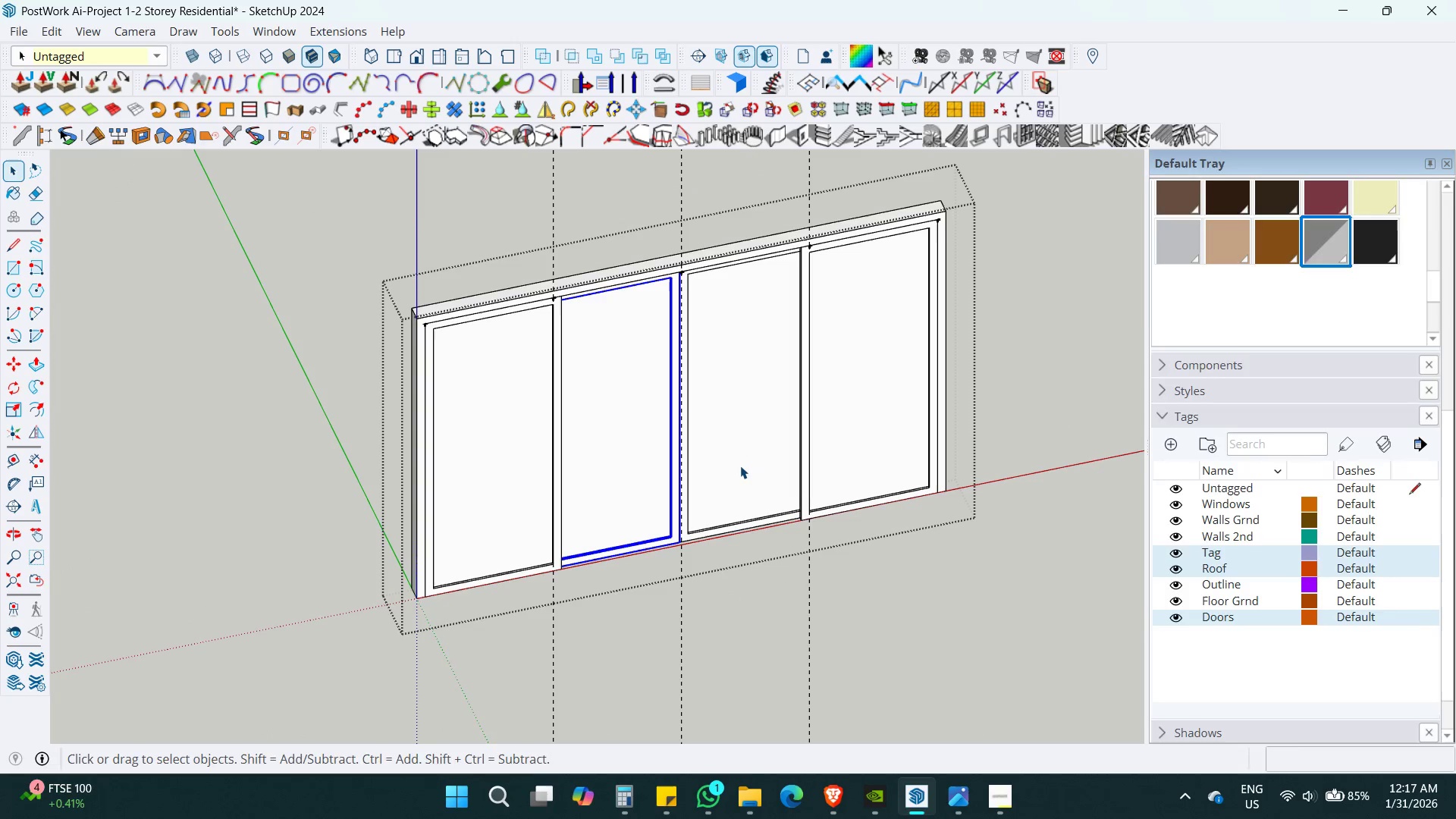 
key(B)
 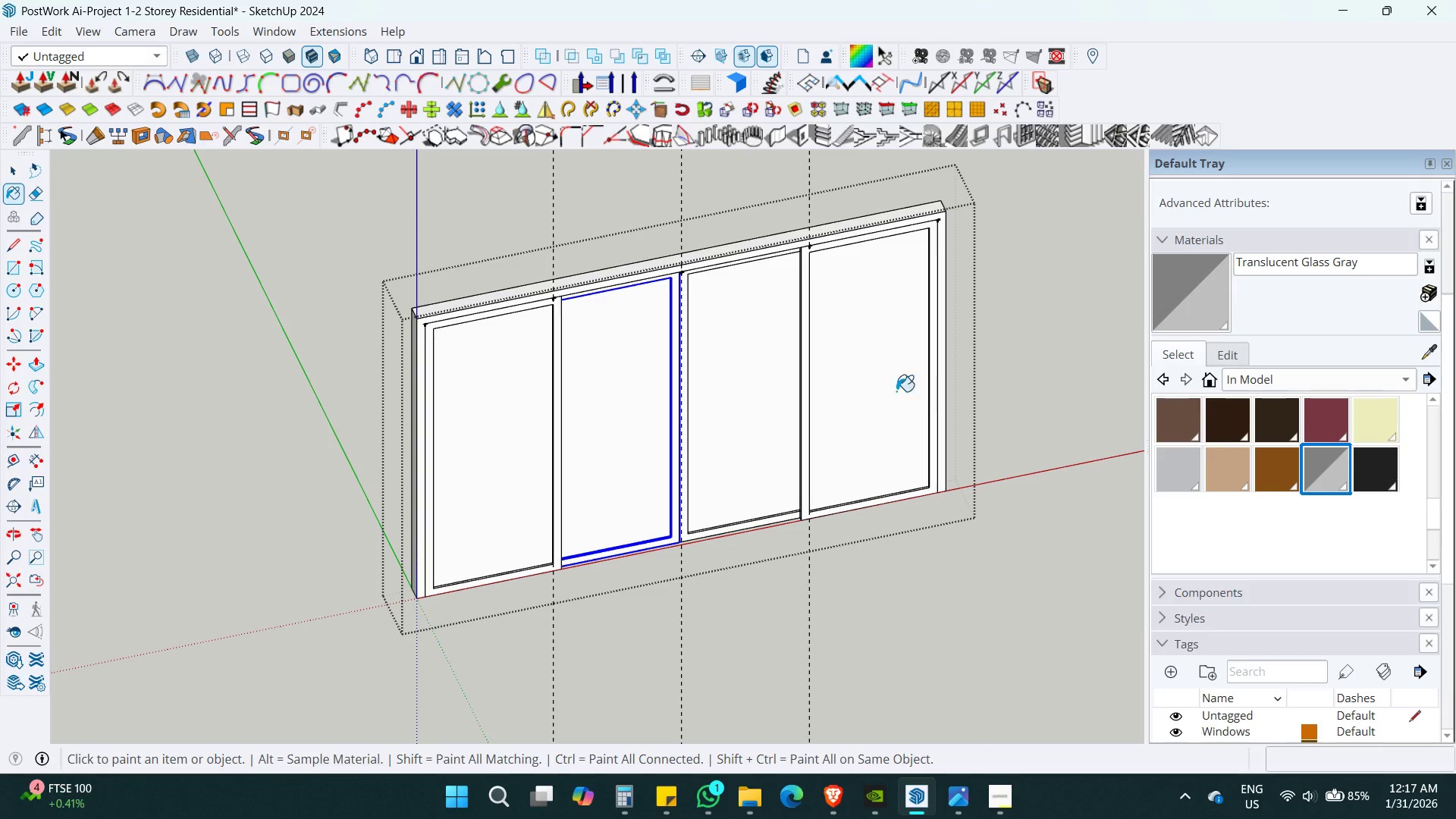 
key(Space)
 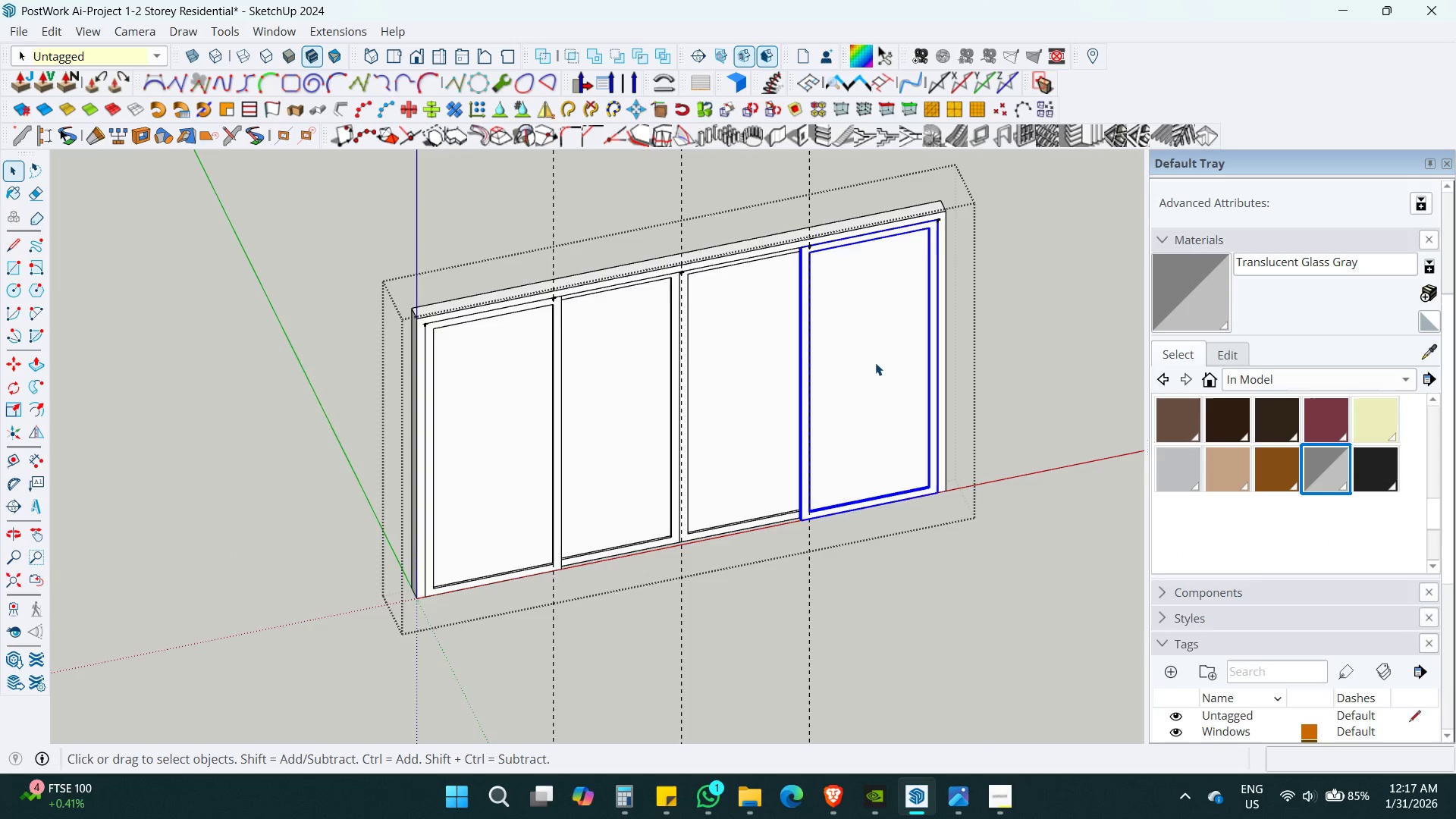 
double_click([875, 362])
 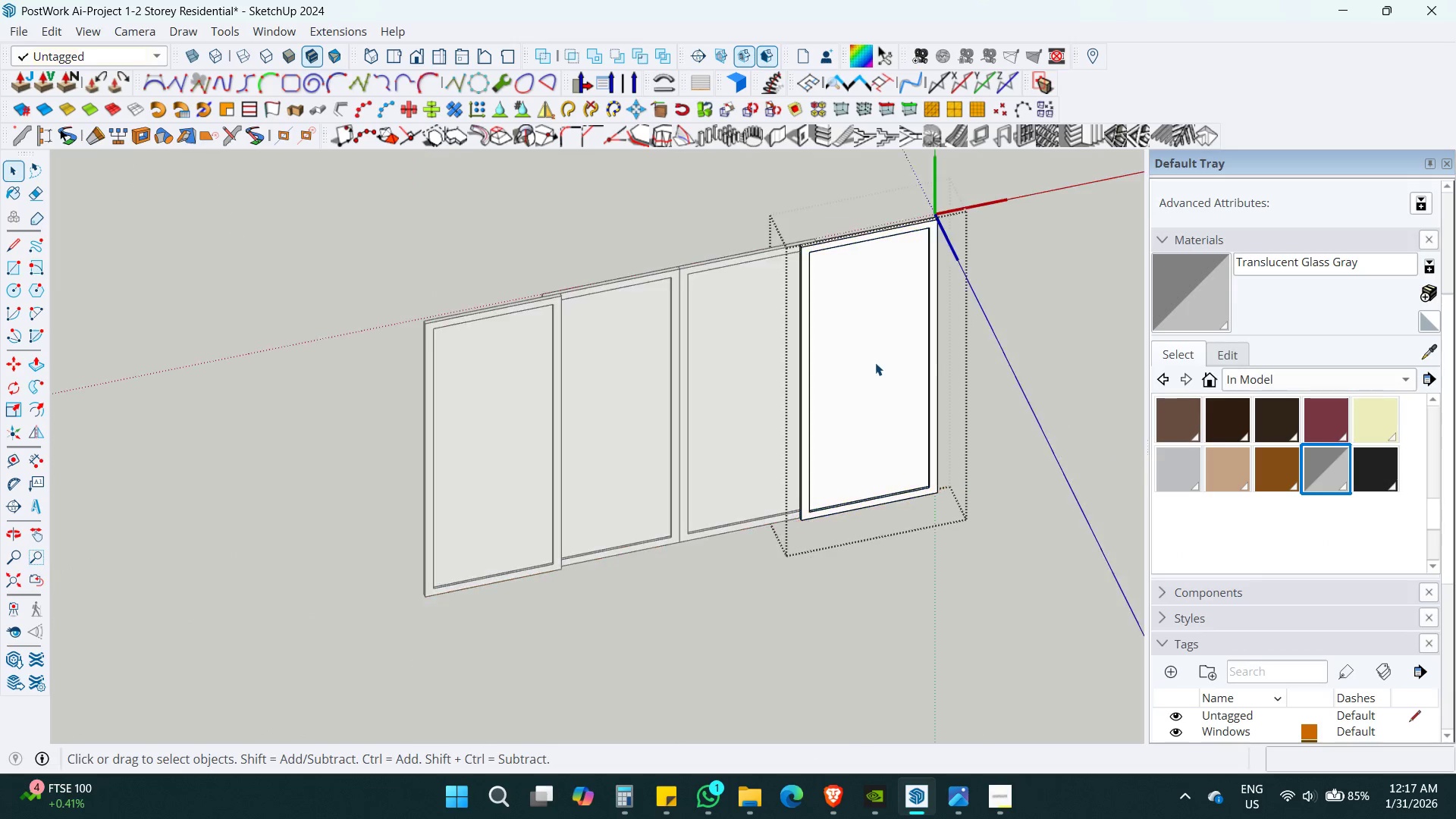 
triple_click([875, 362])
 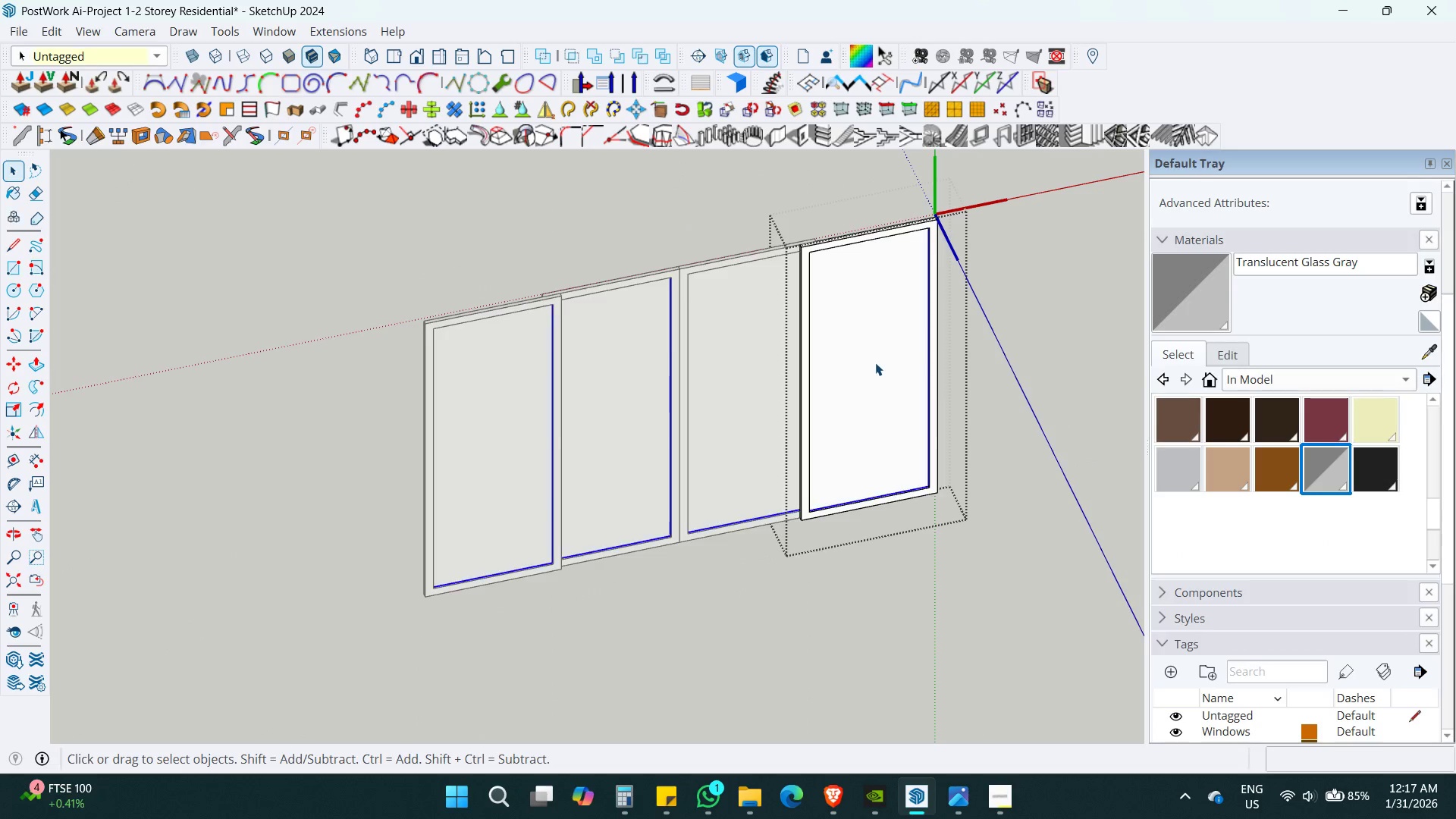 
triple_click([875, 362])
 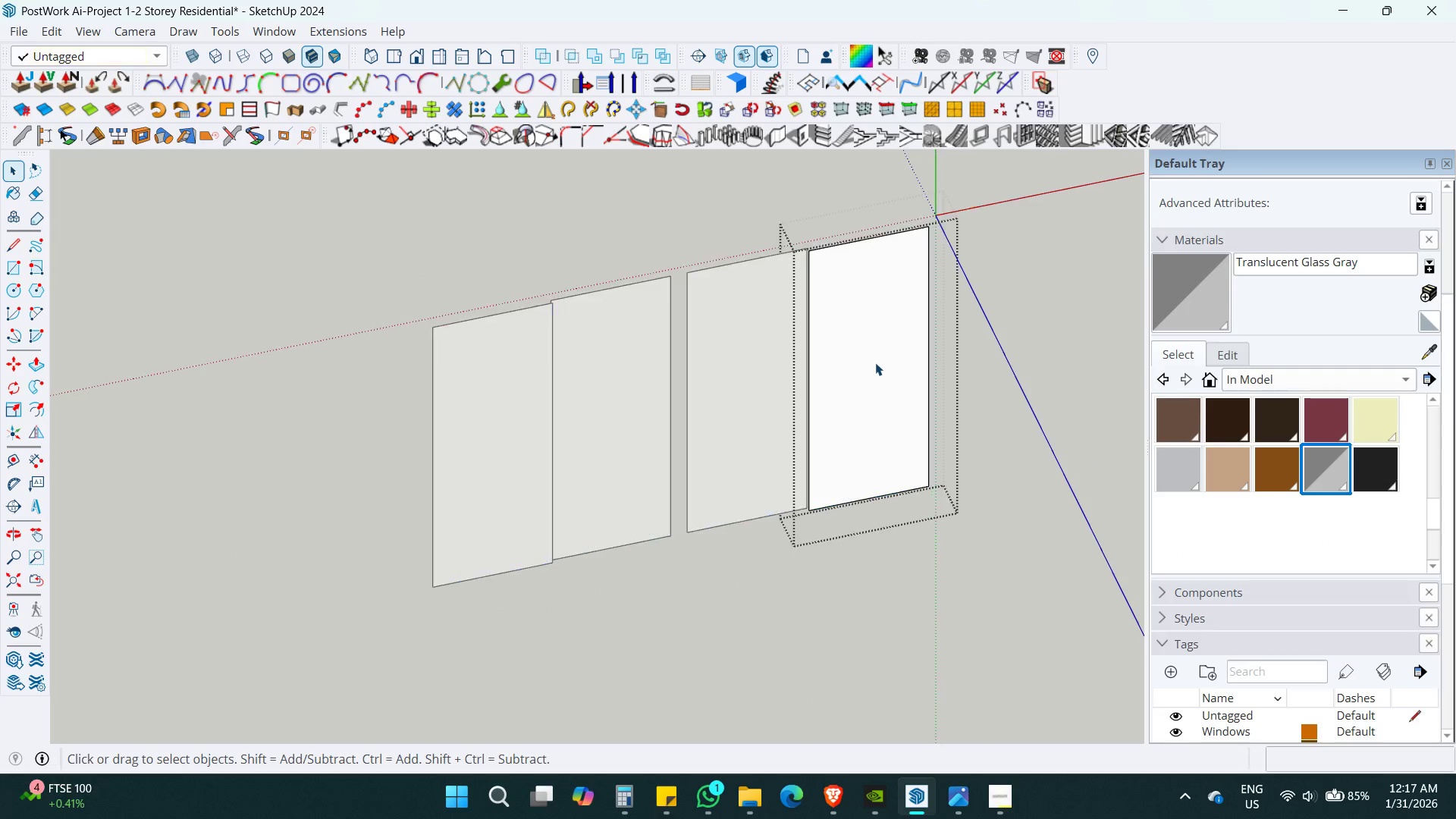 
triple_click([875, 362])
 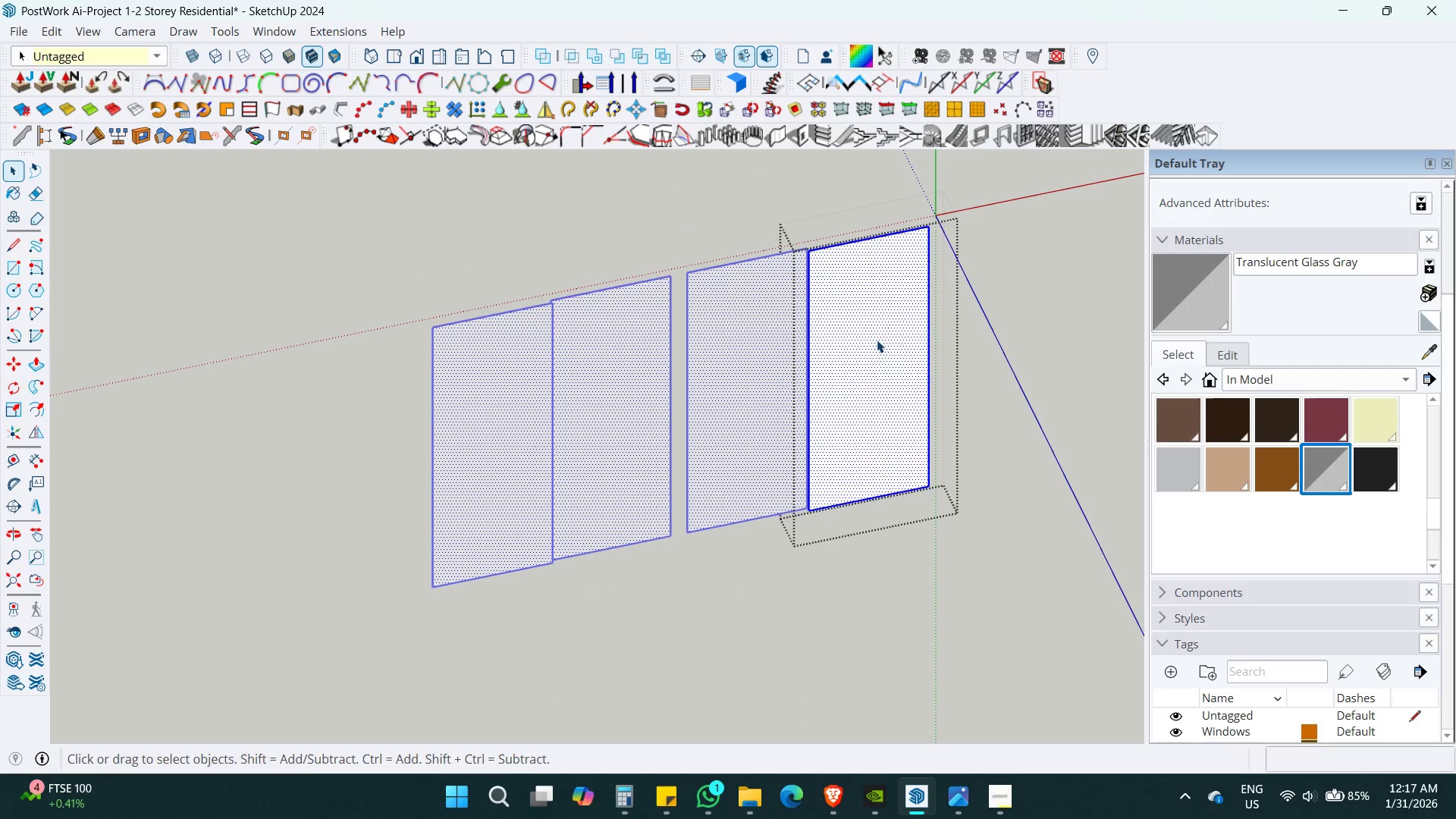 
key(B)
 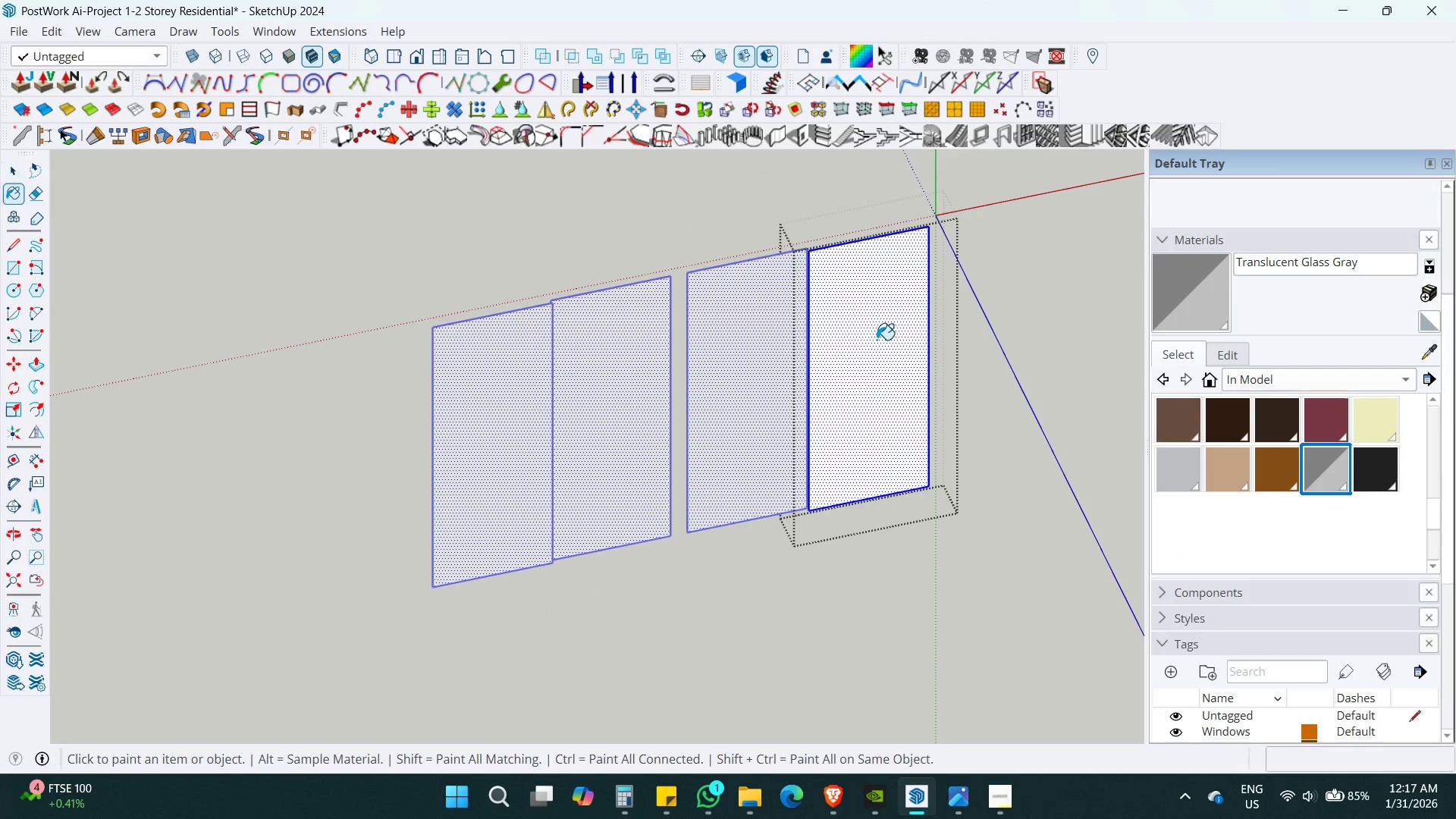 
key(Control+A)
 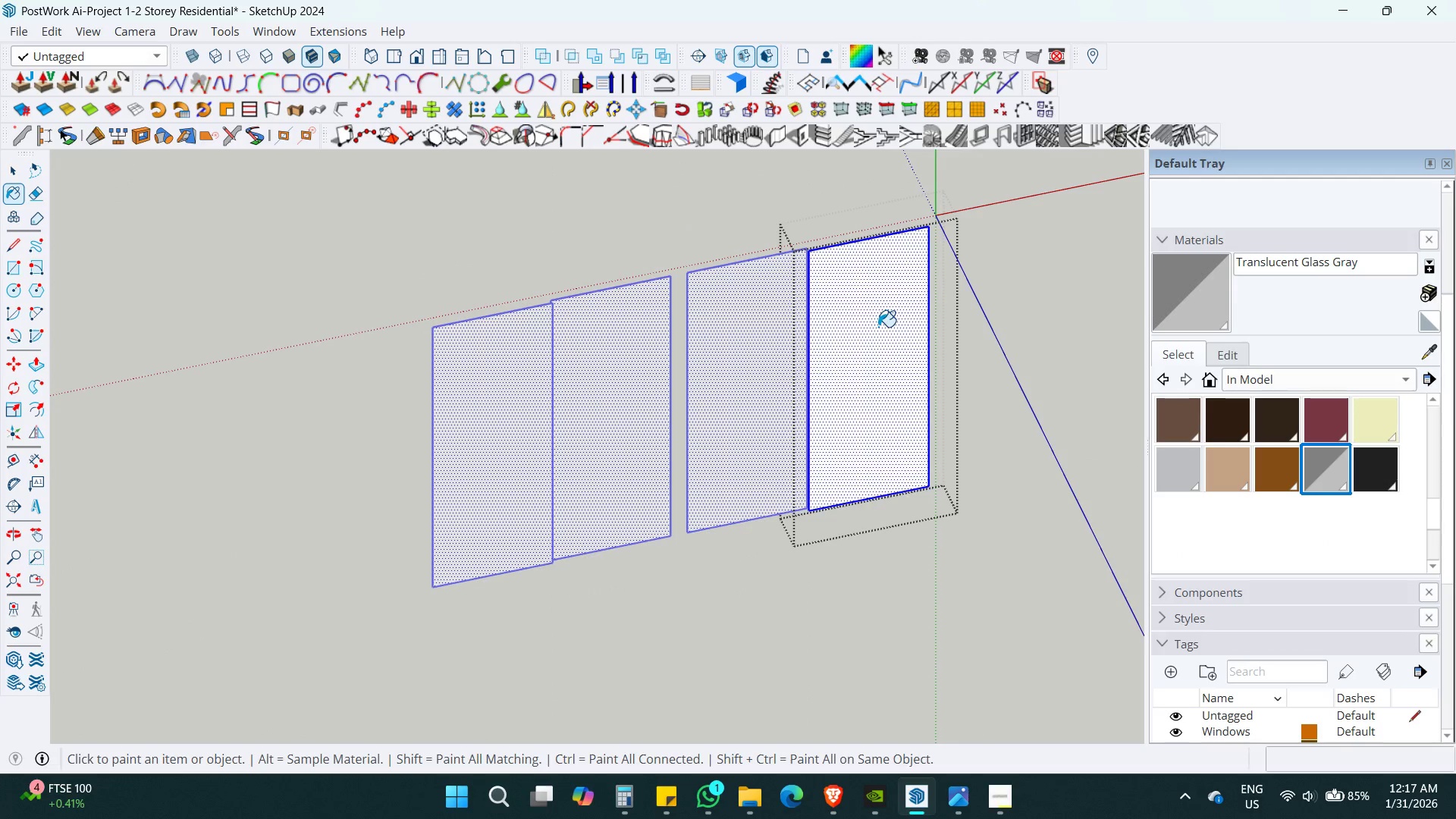 
left_click([878, 324])
 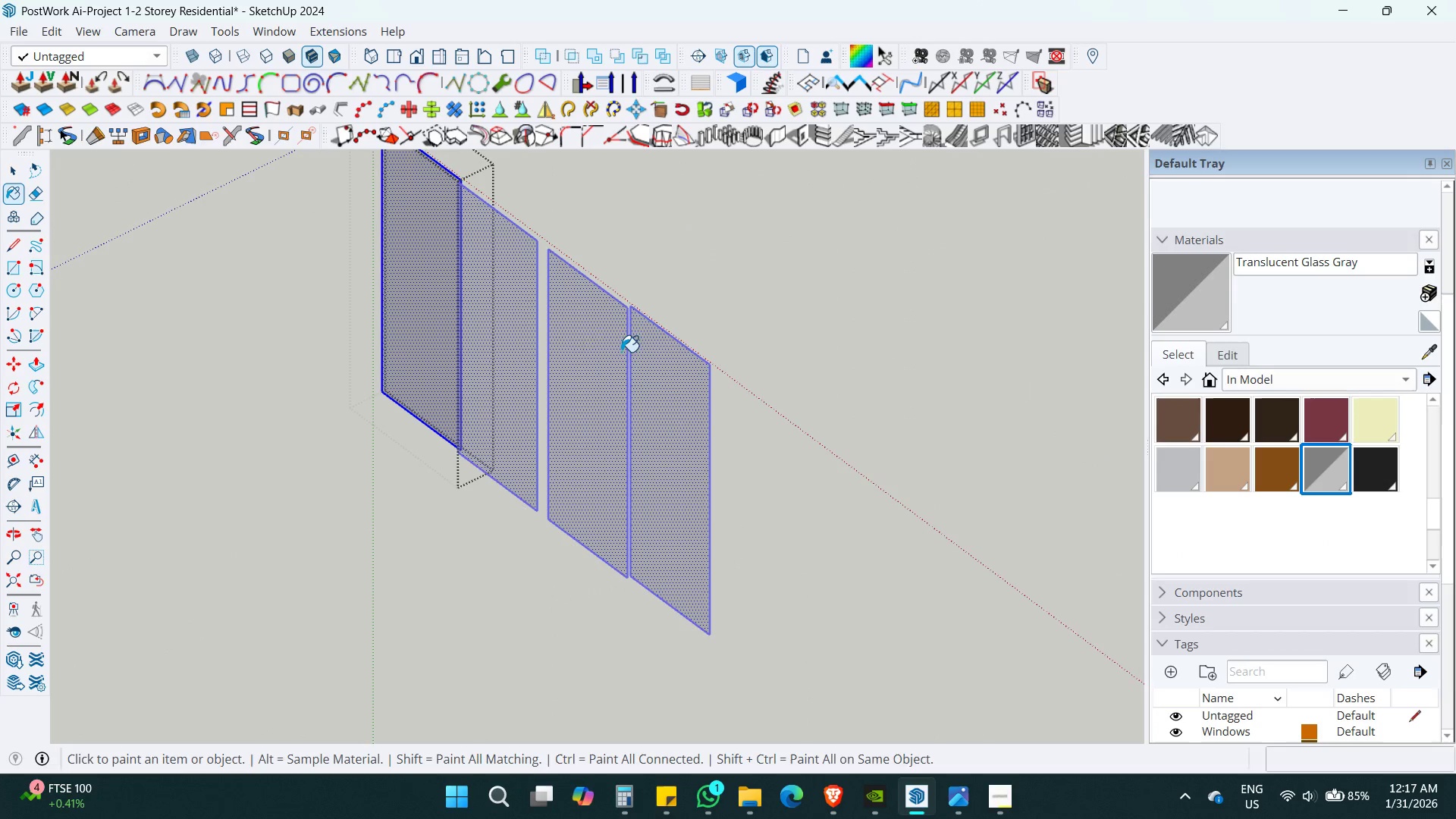 
double_click([575, 344])
 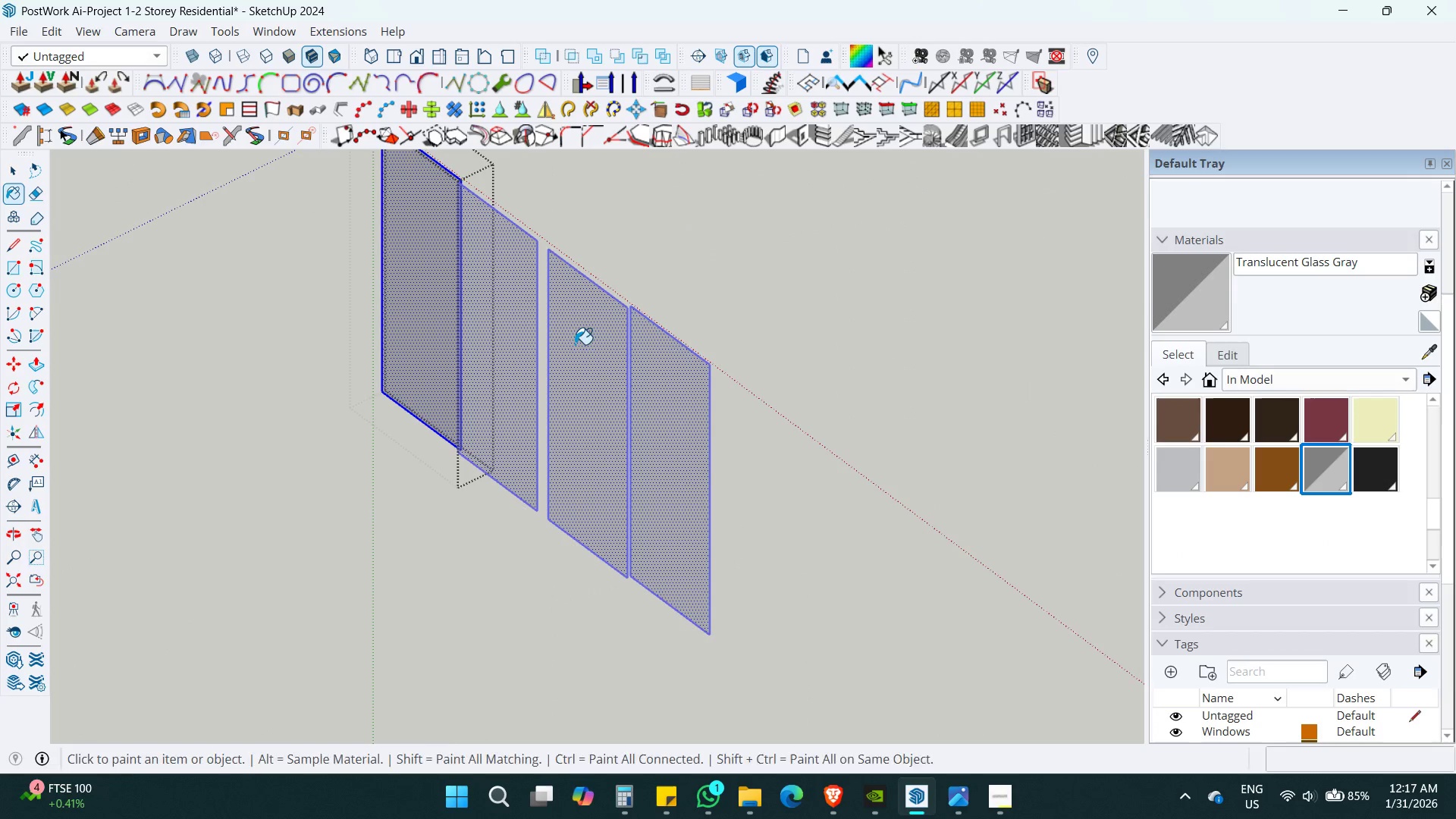 
key(Space)
 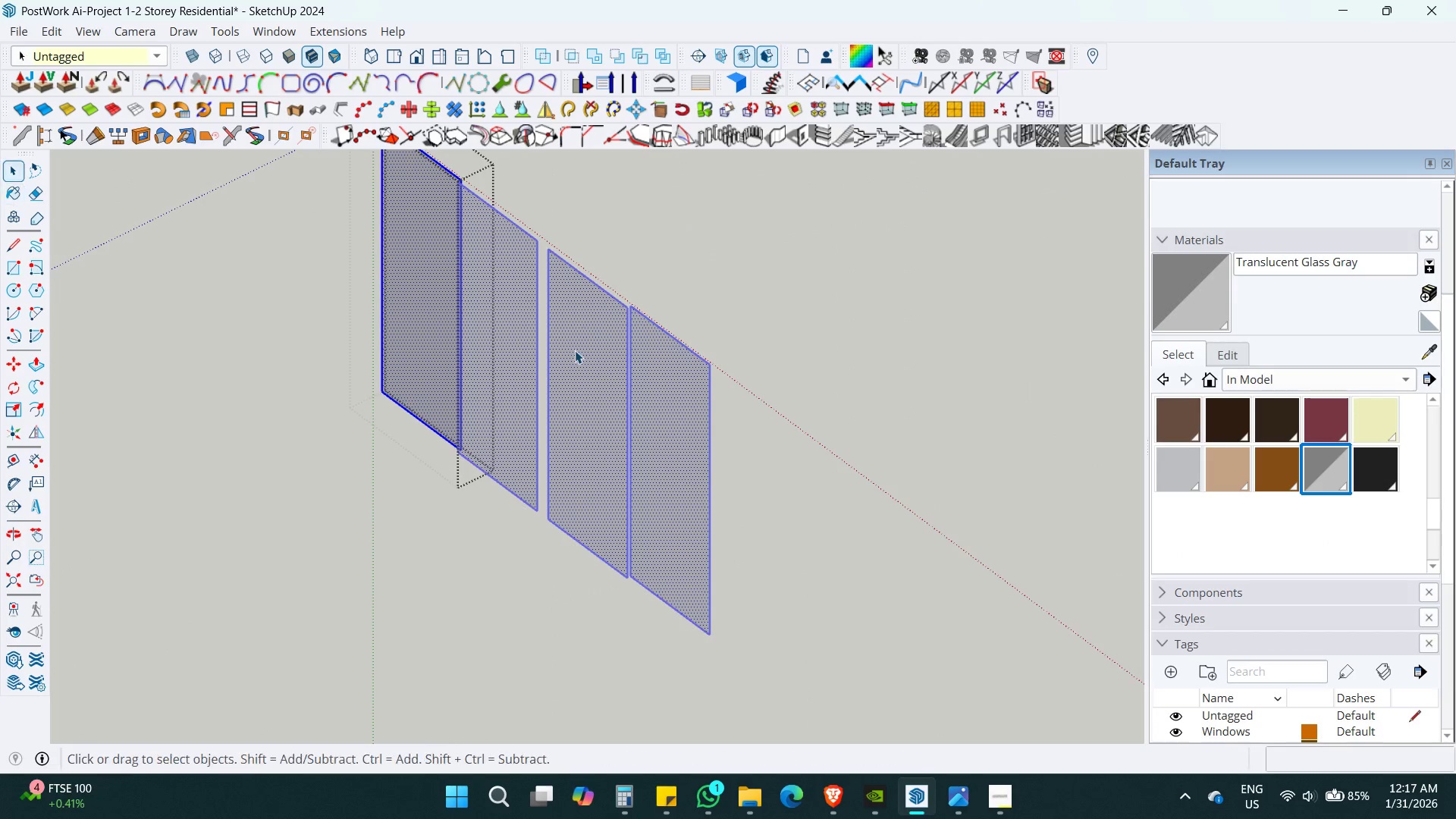 
key(Escape)
 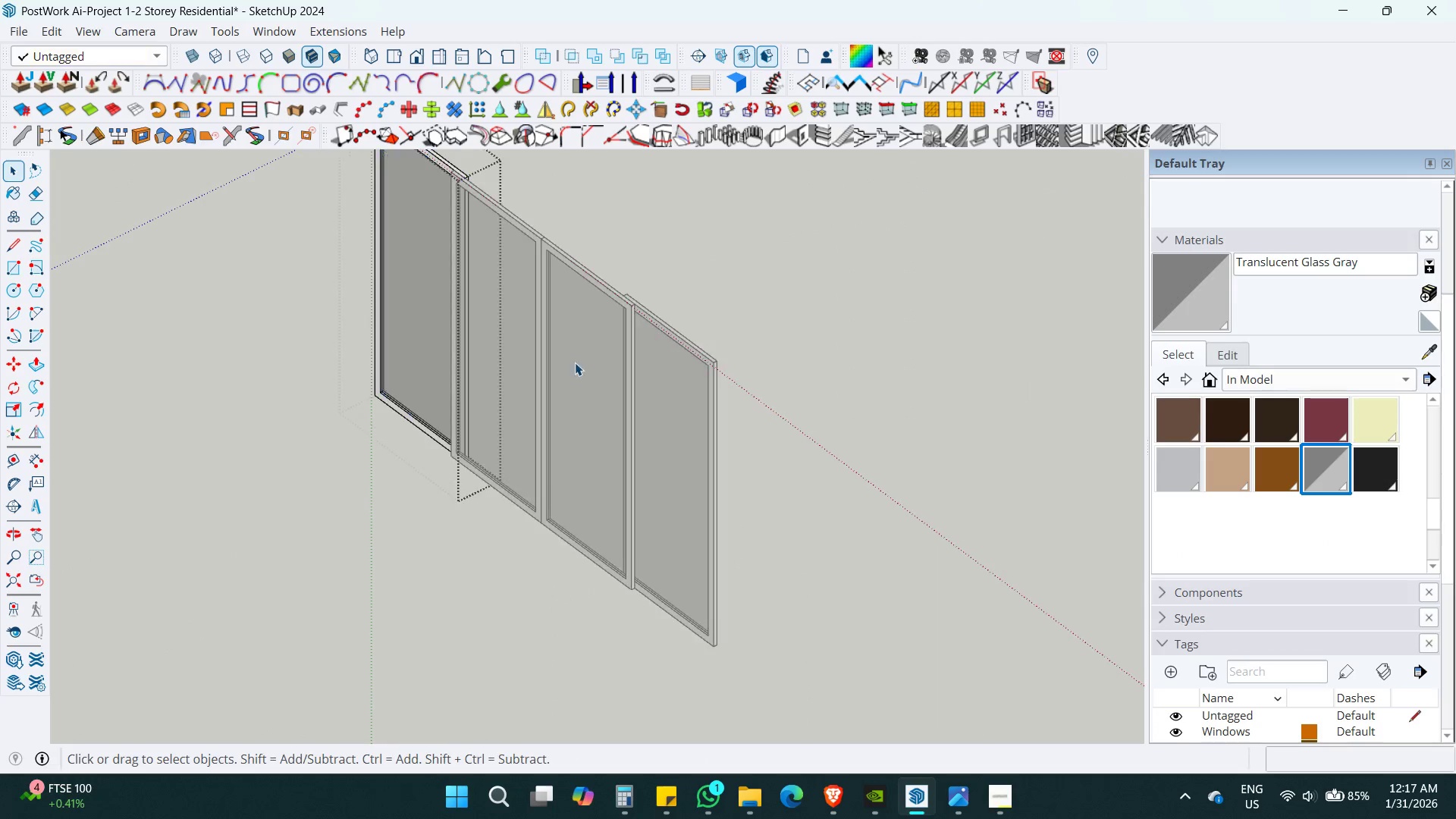 
key(Escape)
 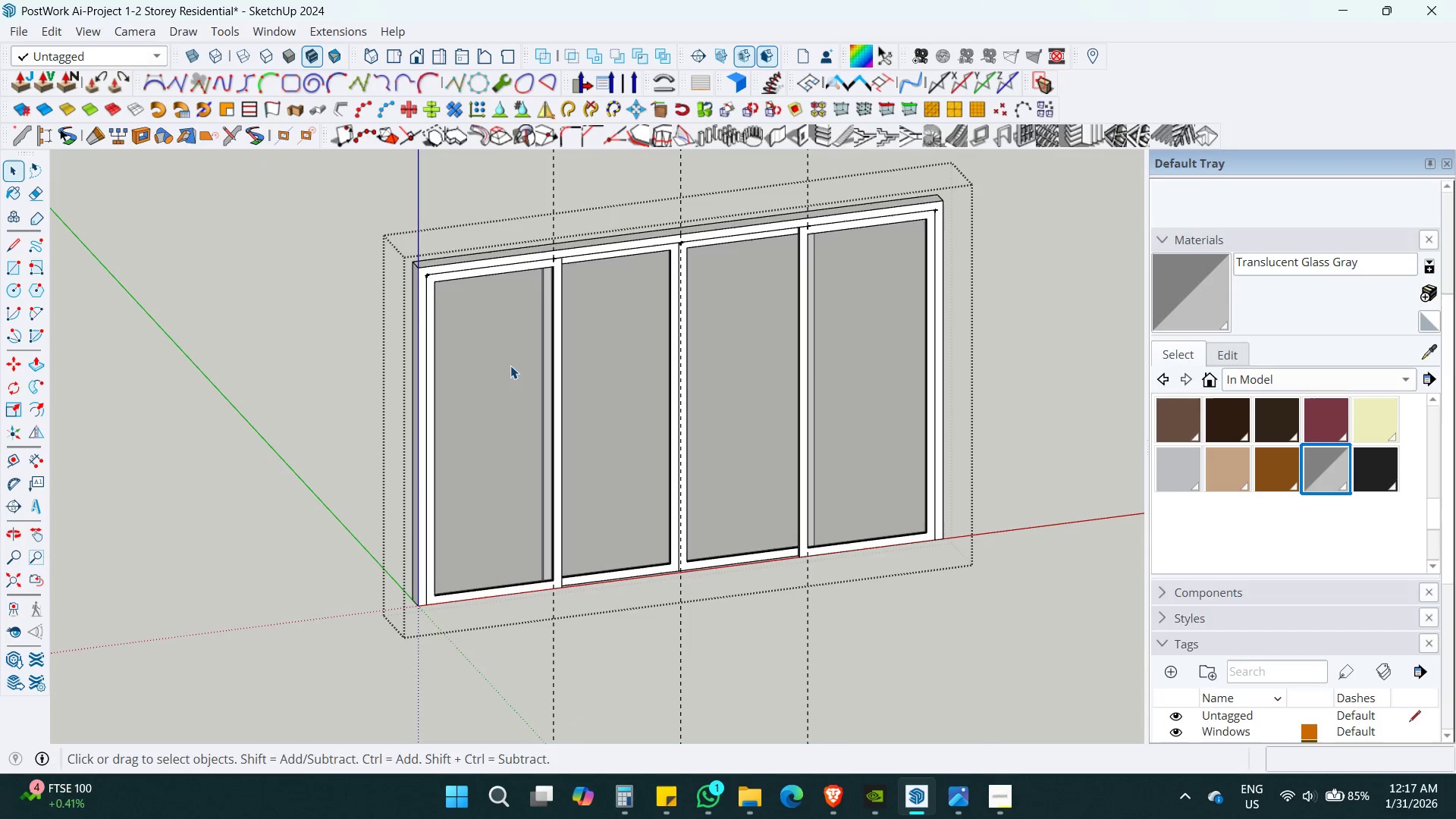 
key(Shift+ShiftLeft)
 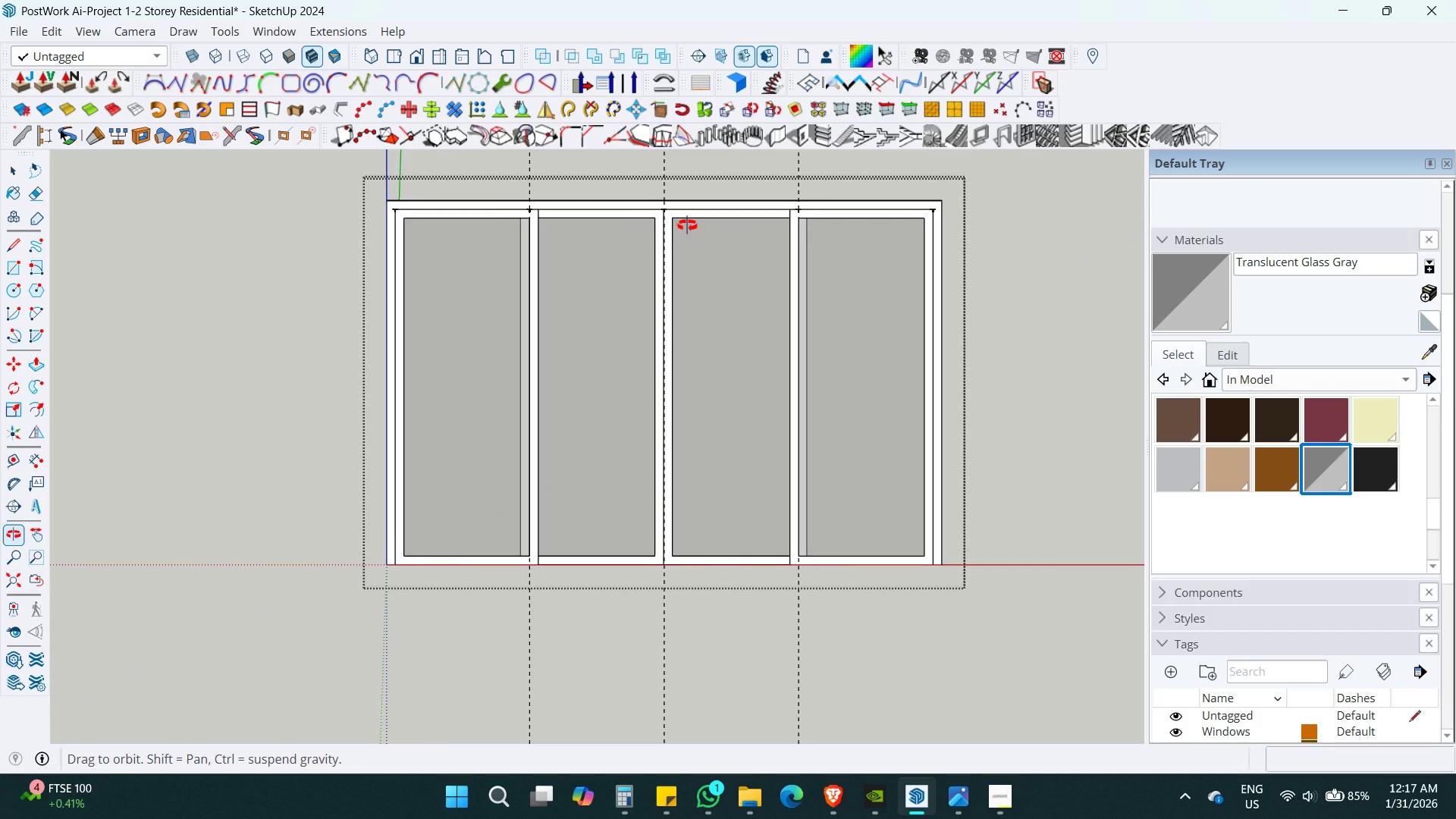 
key(Control+S)
 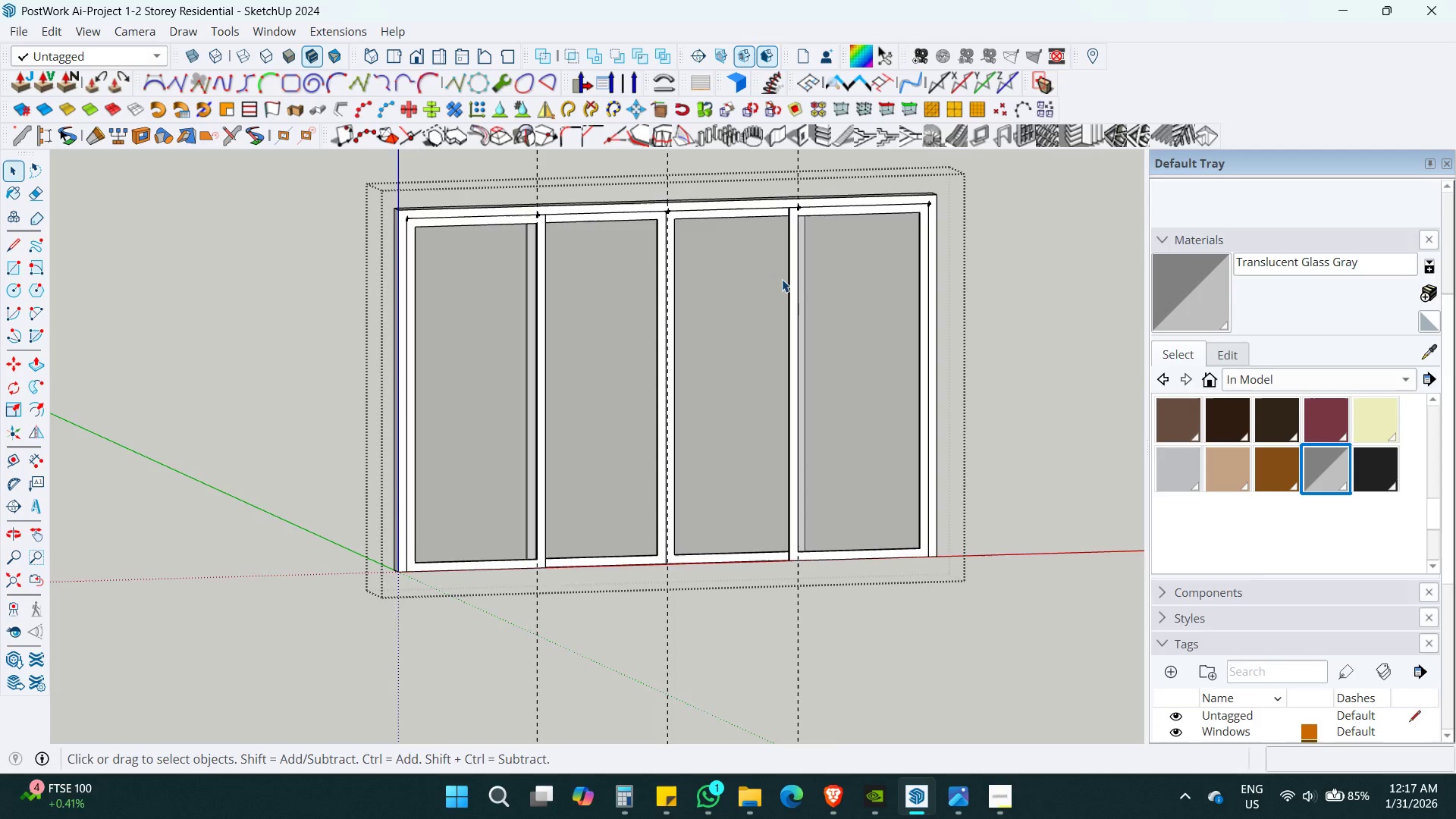 
hold_key(key=ShiftLeft, duration=0.33)
scroll: coordinate [780, 281], scroll_direction: down, amount: 3.0
 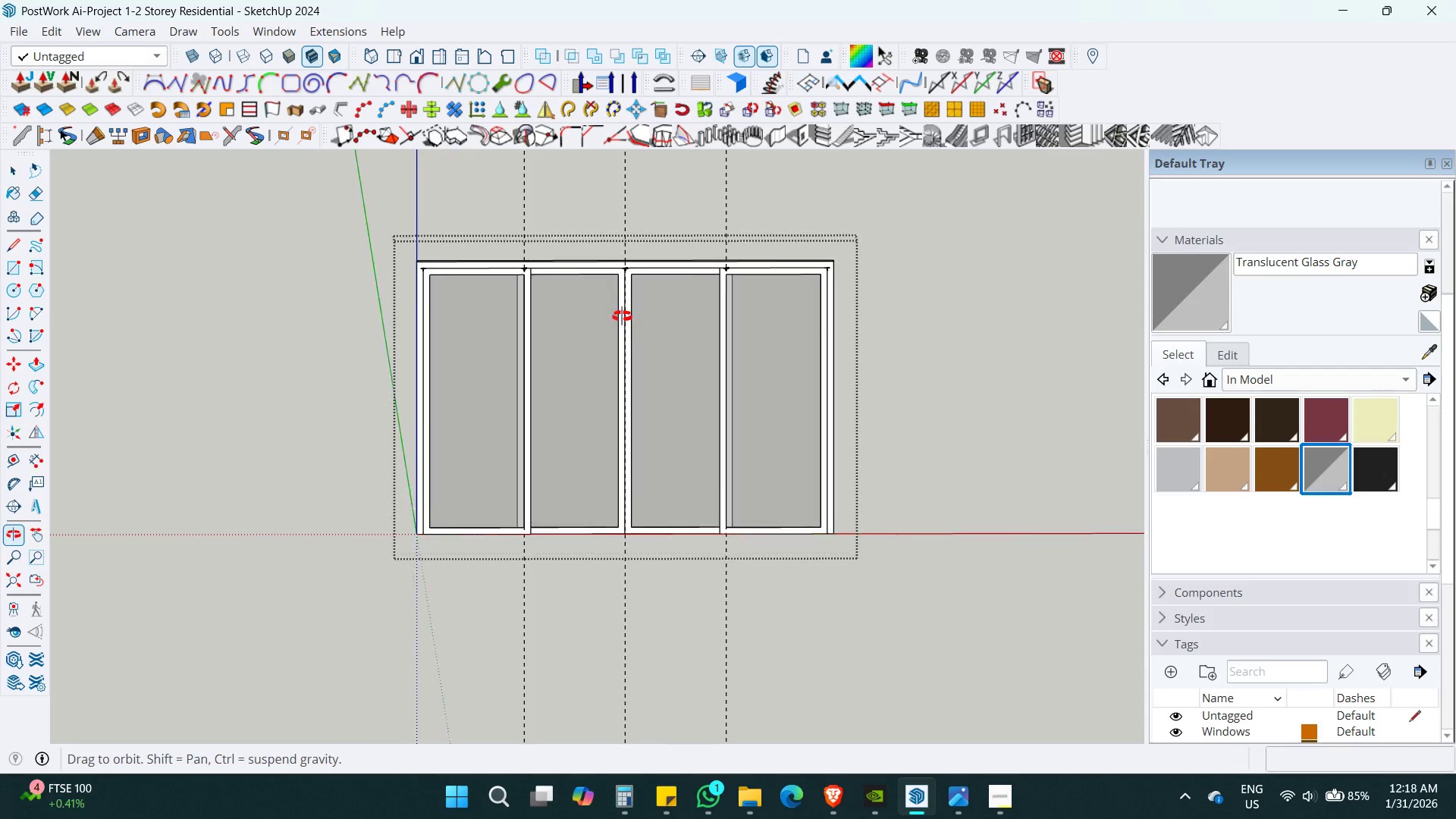 
key(Alt+AltLeft)
 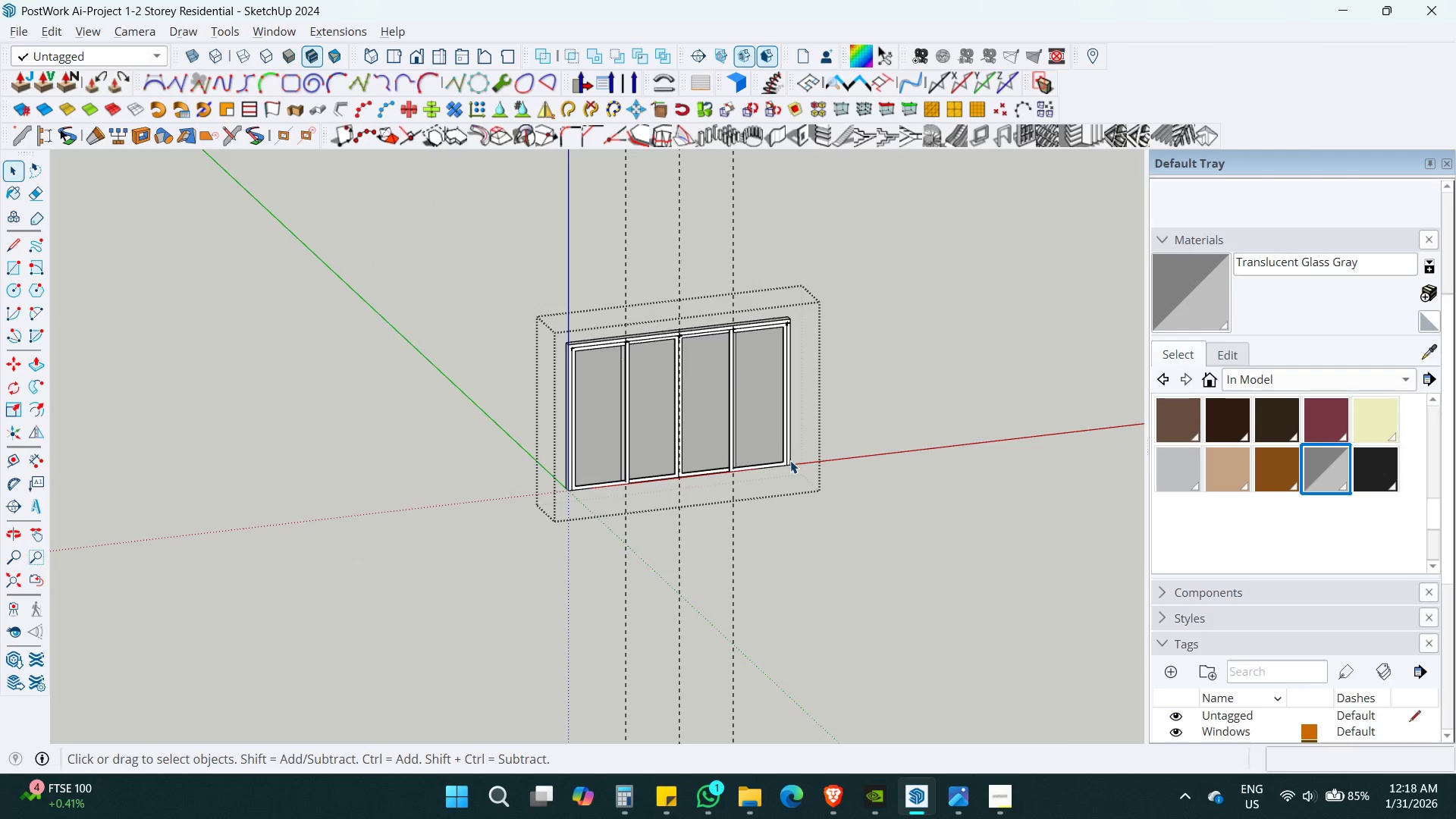 
key(Alt+Z)
 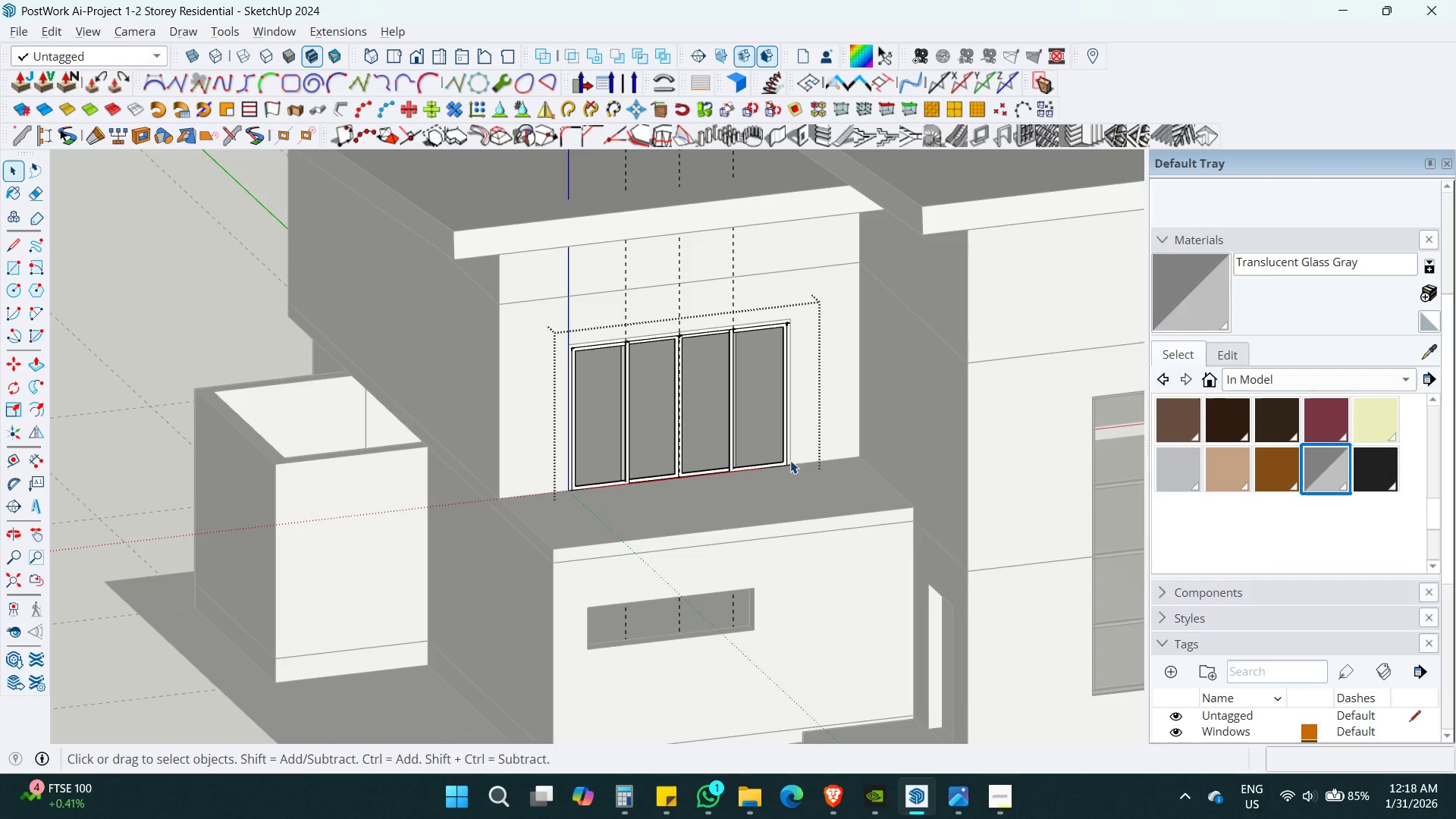 
key(Shift+ShiftLeft)
 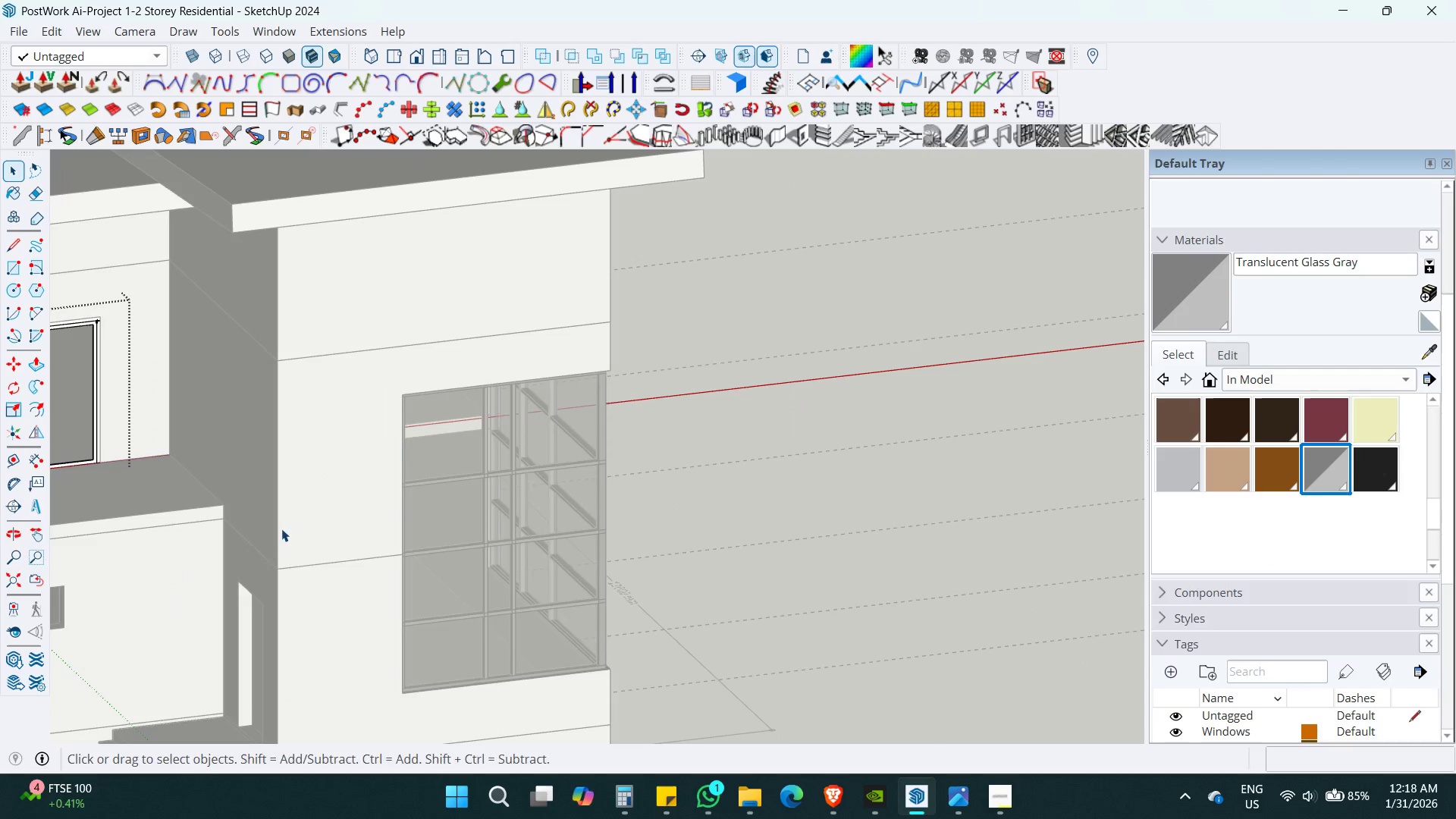 
scroll: coordinate [753, 416], scroll_direction: down, amount: 6.0
 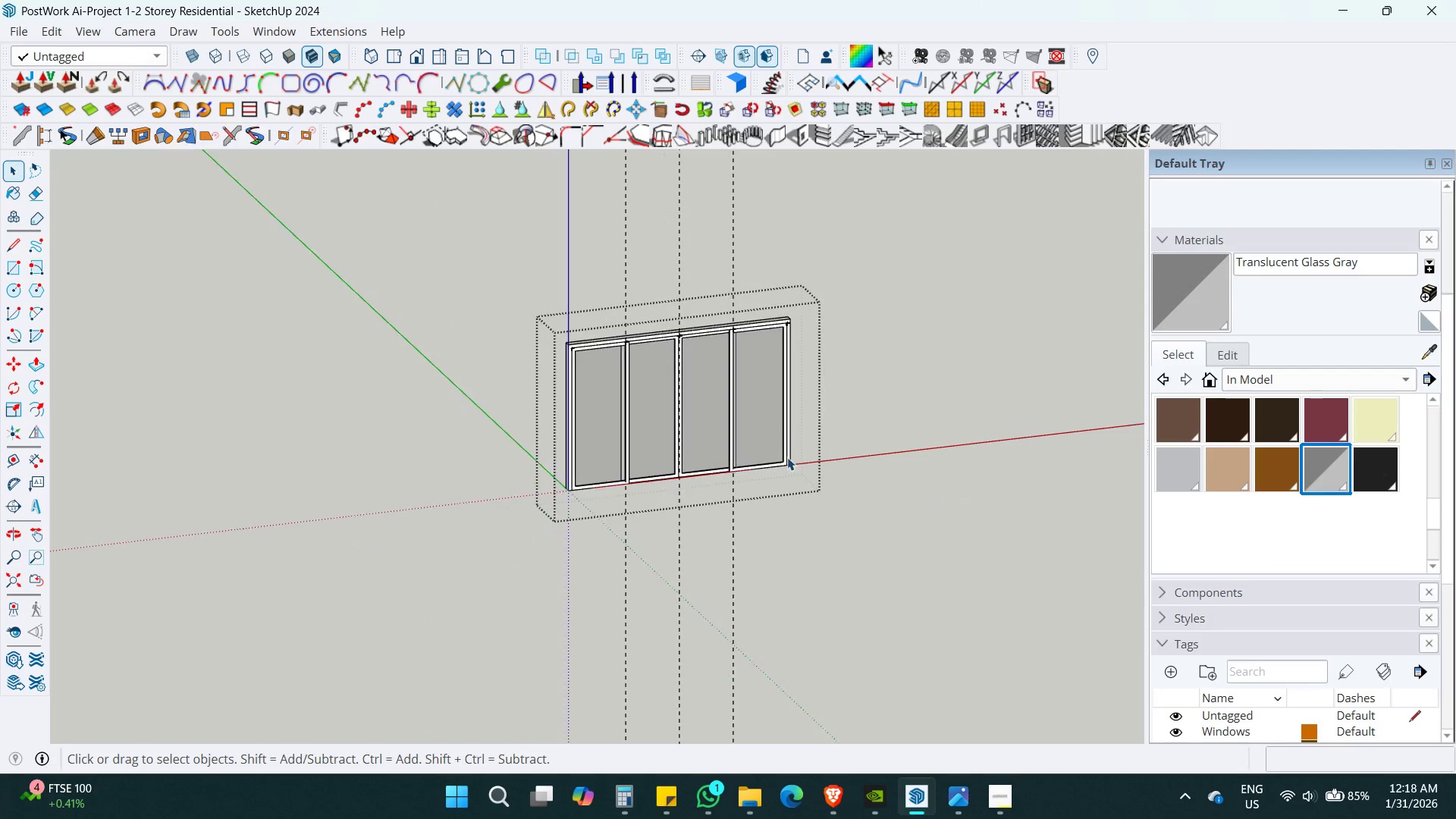 
key(B)
 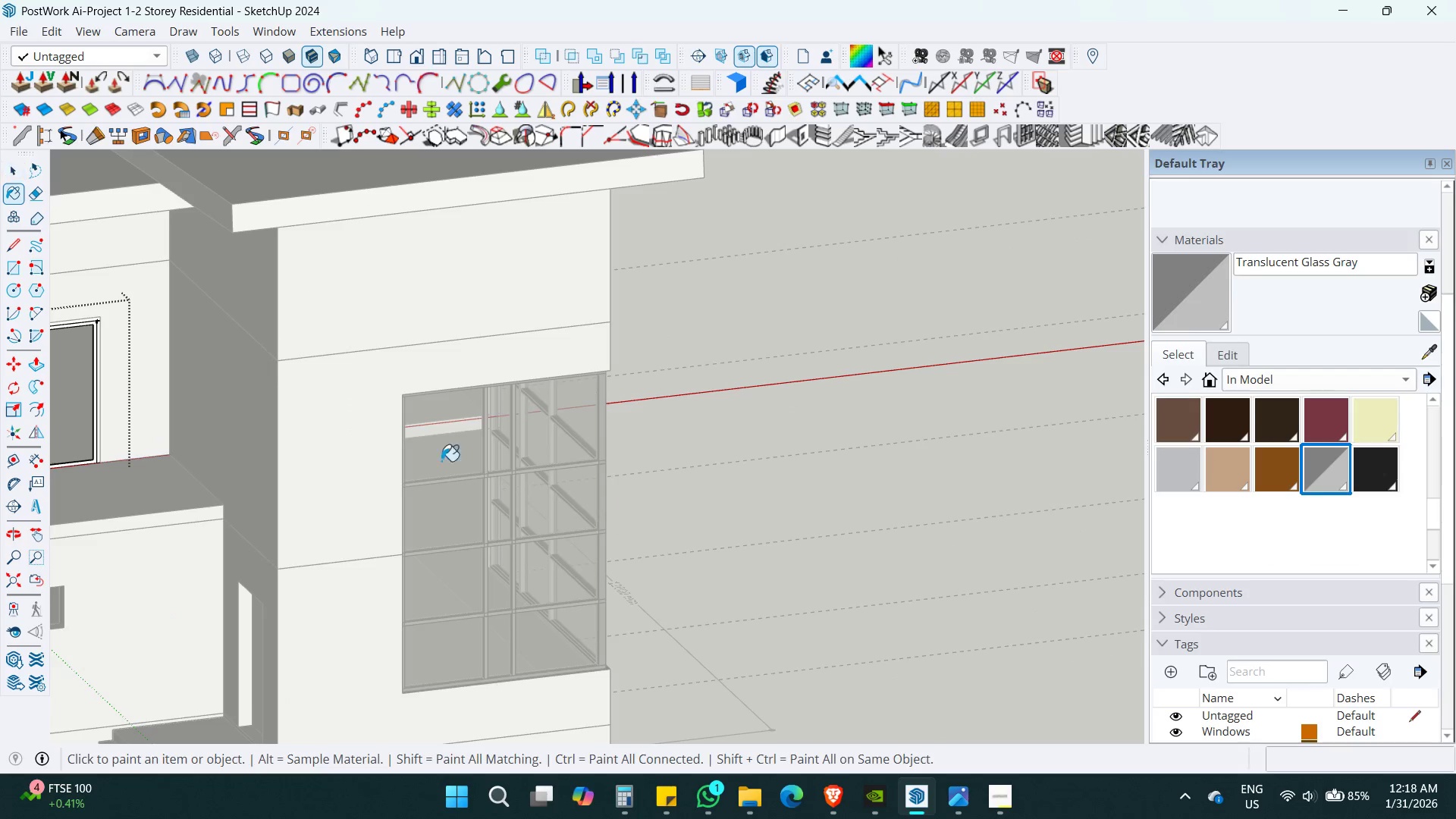 
hold_key(key=AltLeft, duration=0.58)
 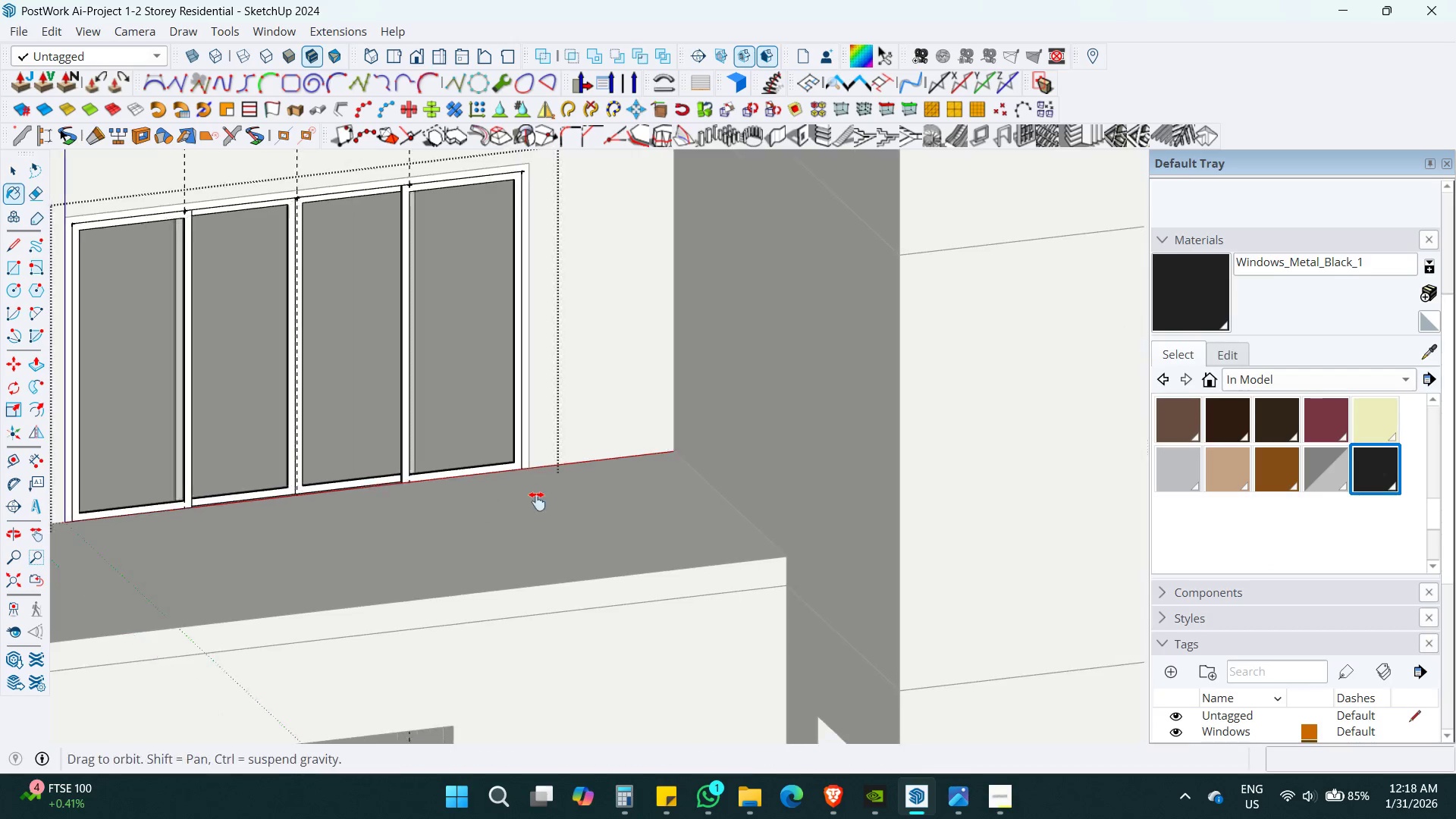 
scroll: coordinate [647, 428], scroll_direction: up, amount: 7.0
 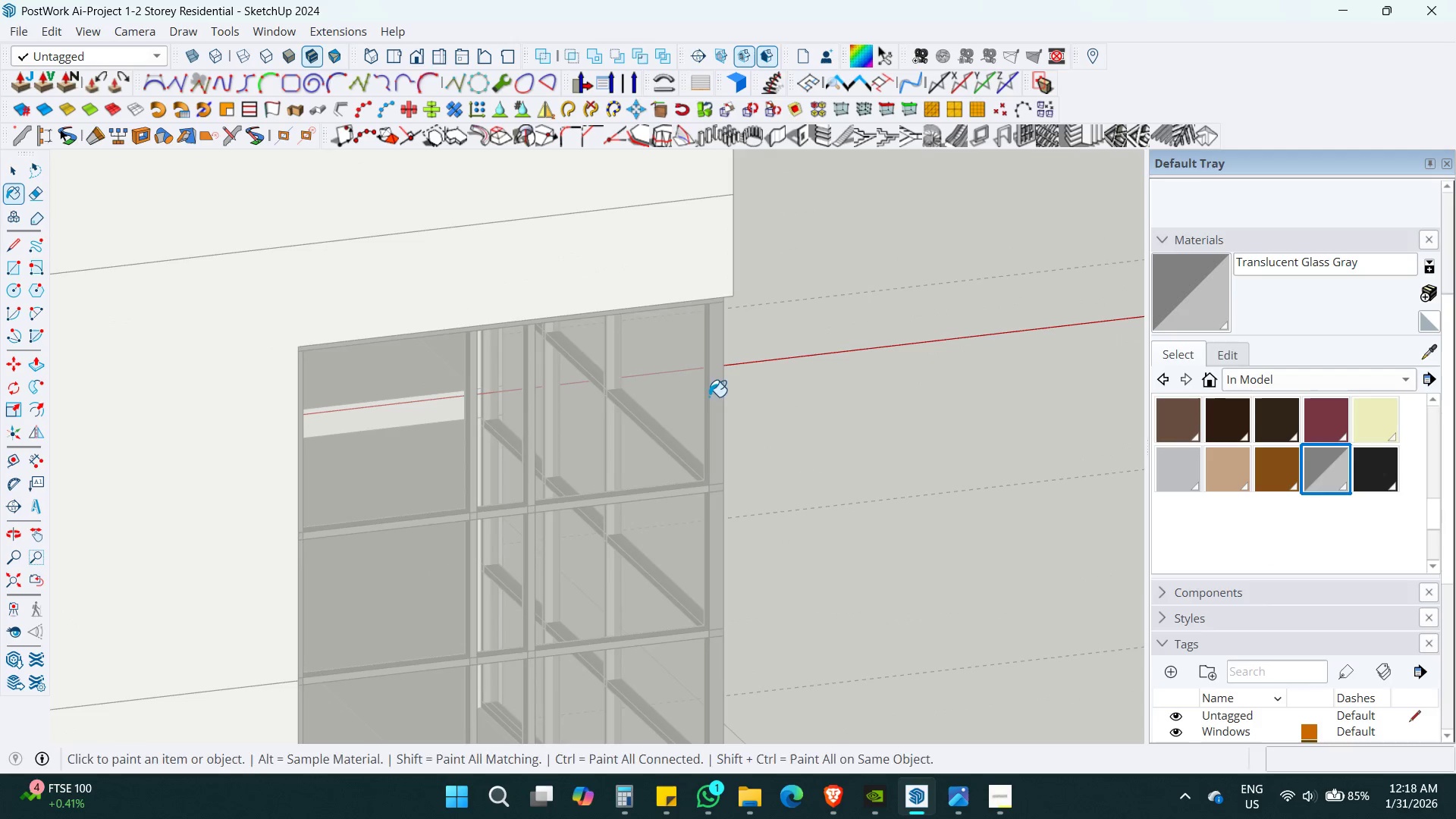 
left_click([714, 381])
 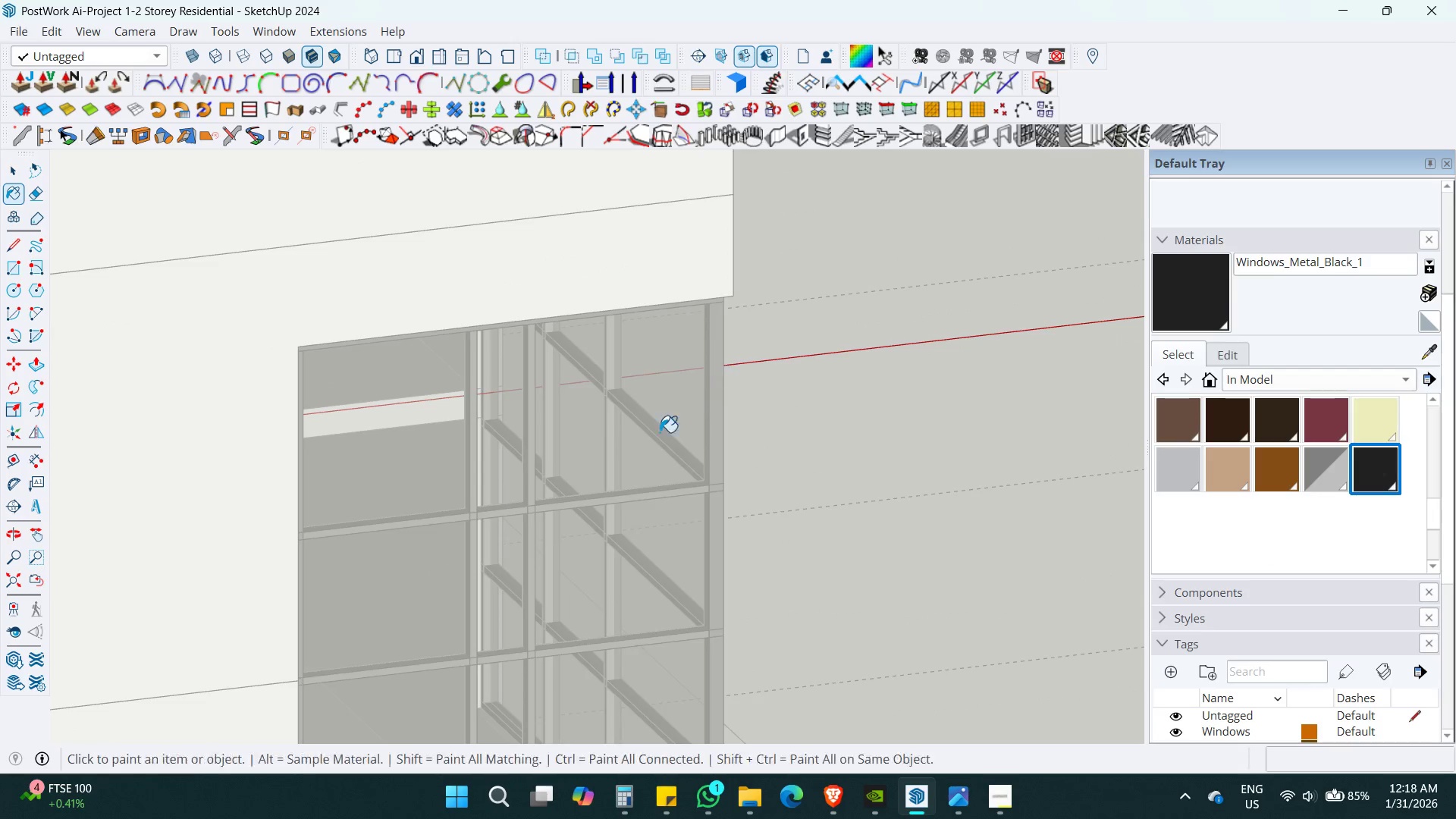 
hold_key(key=ShiftLeft, duration=0.7)
 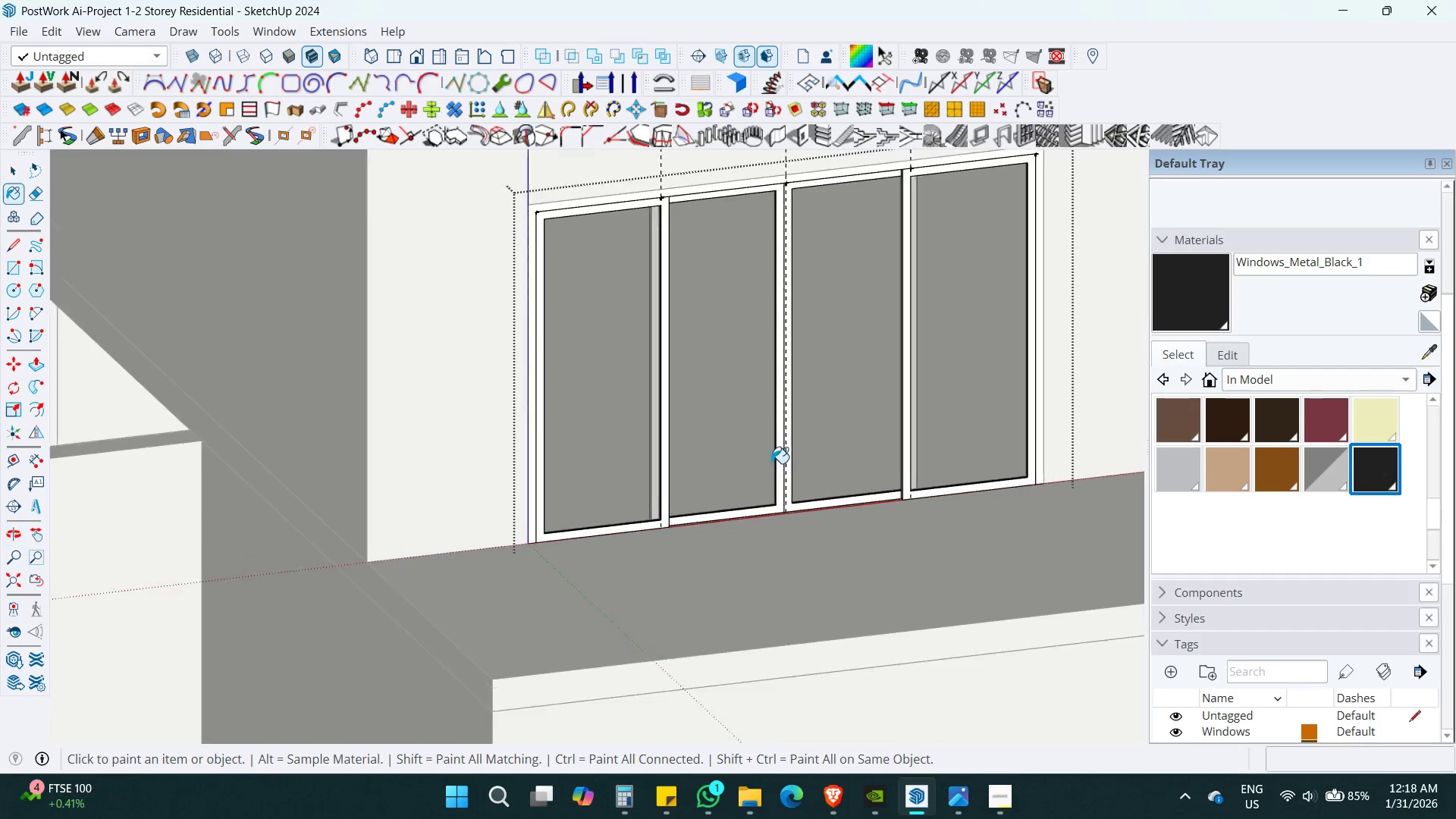 
key(Space)
 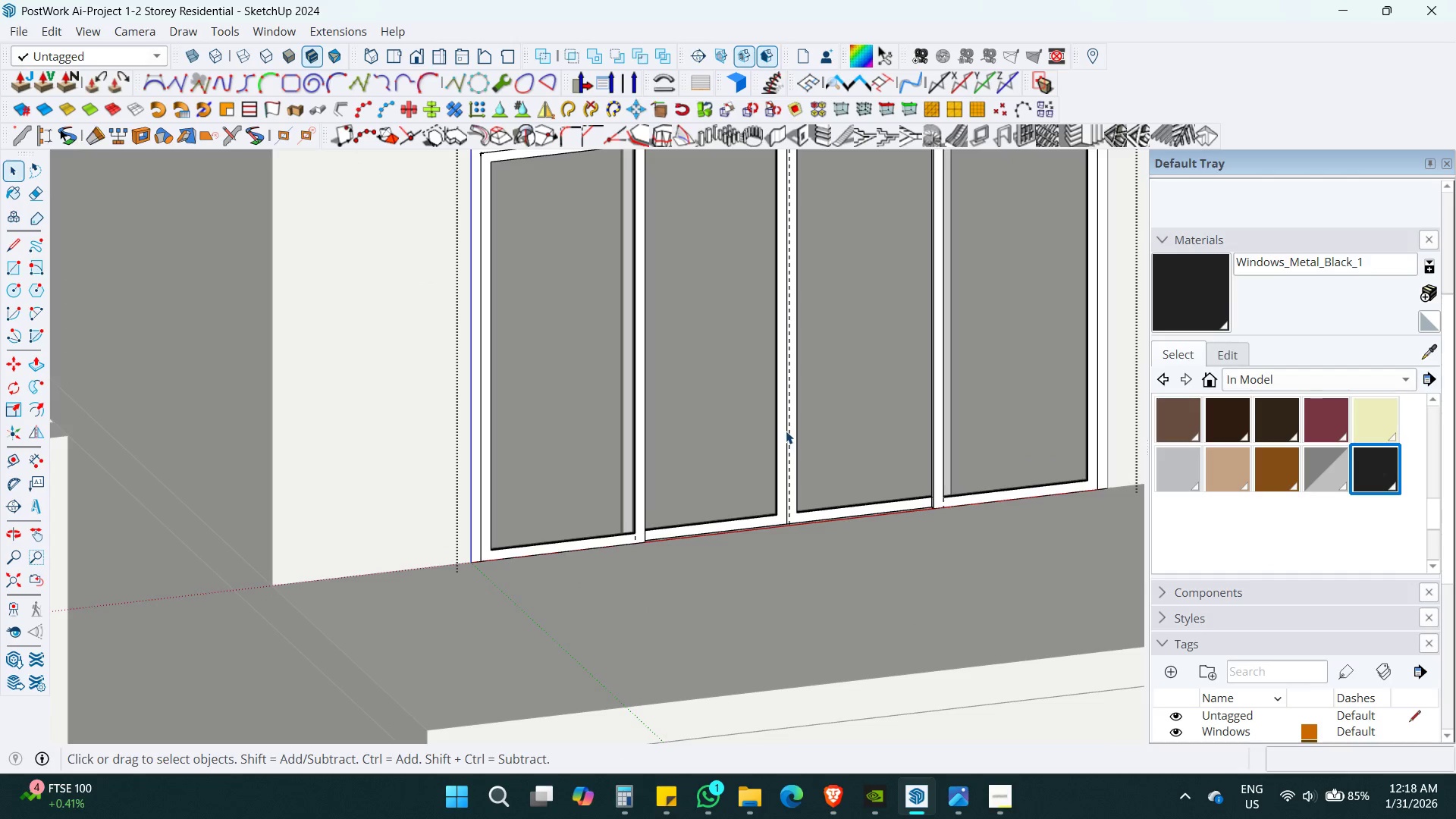 
scroll: coordinate [771, 463], scroll_direction: up, amount: 3.0
 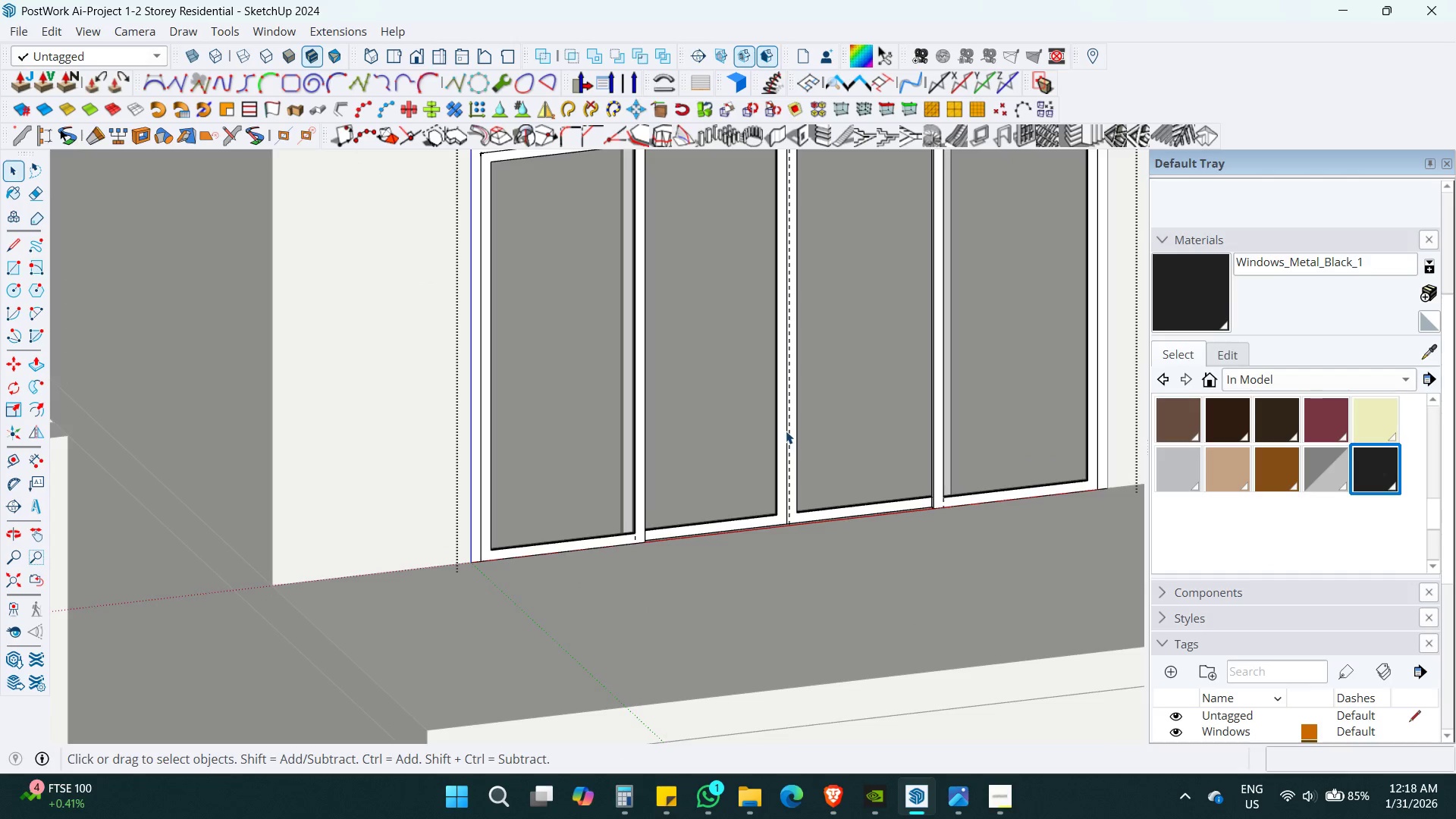 
double_click([786, 431])
 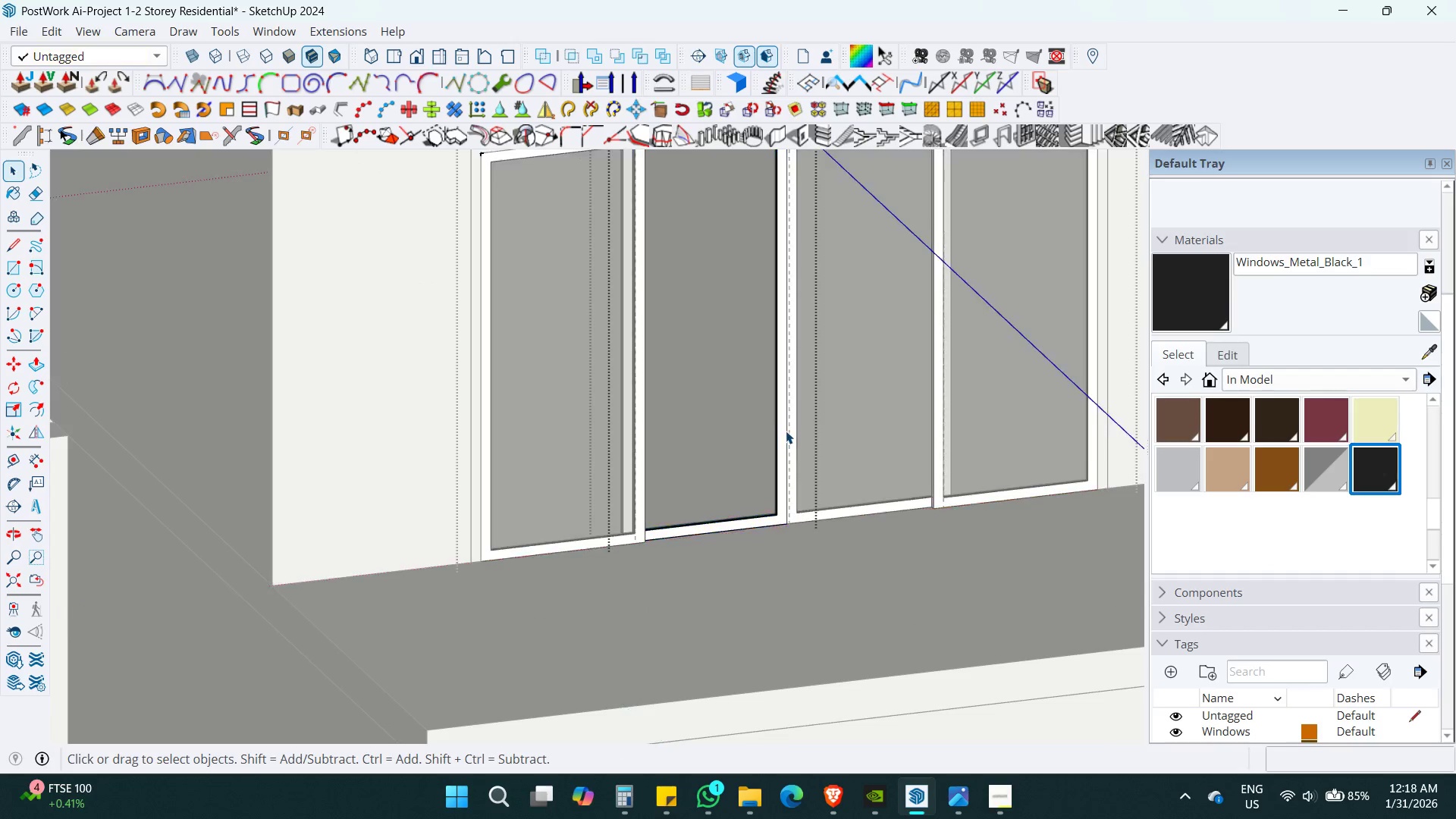 
triple_click([786, 431])
 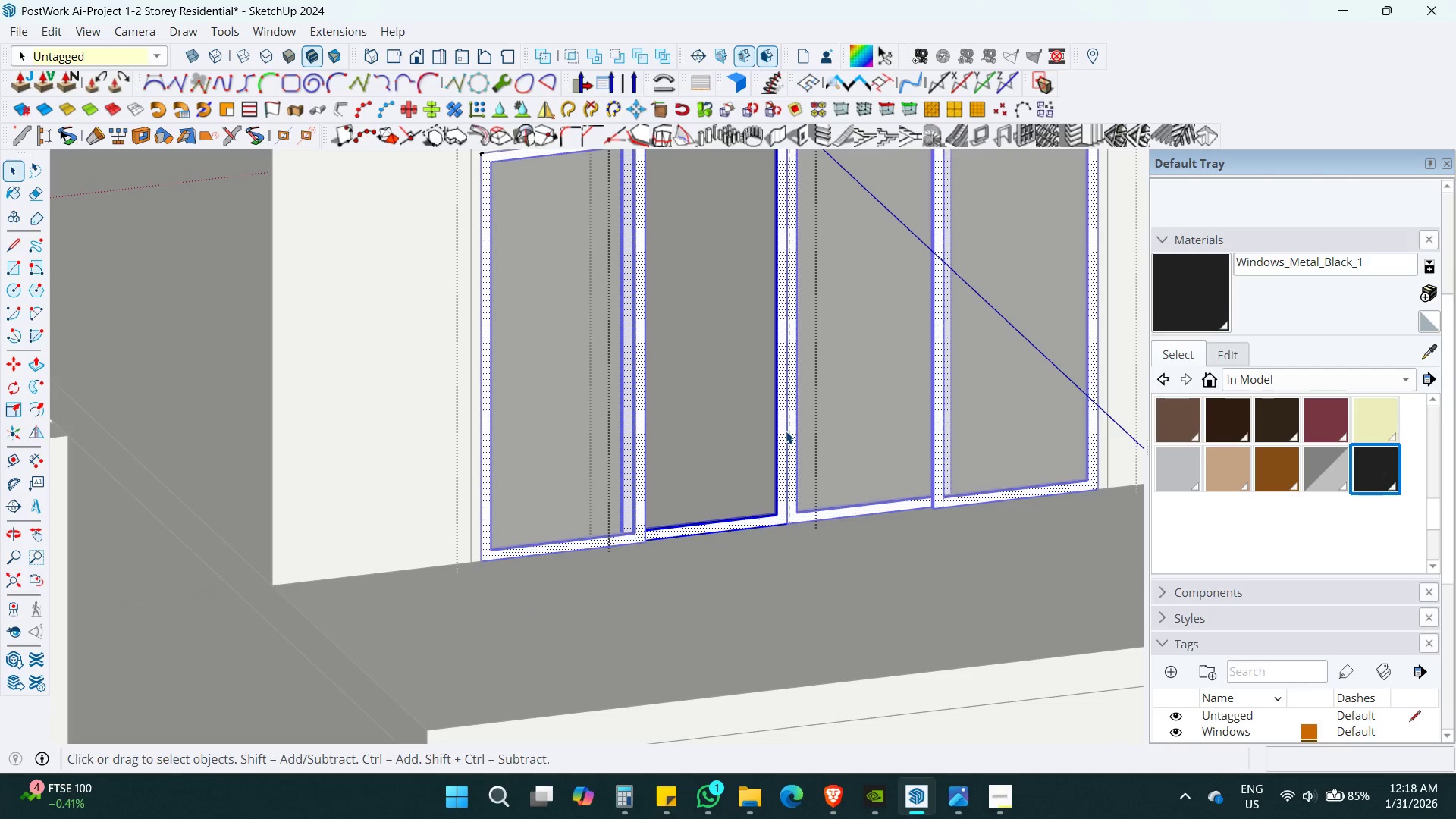 
triple_click([786, 431])
 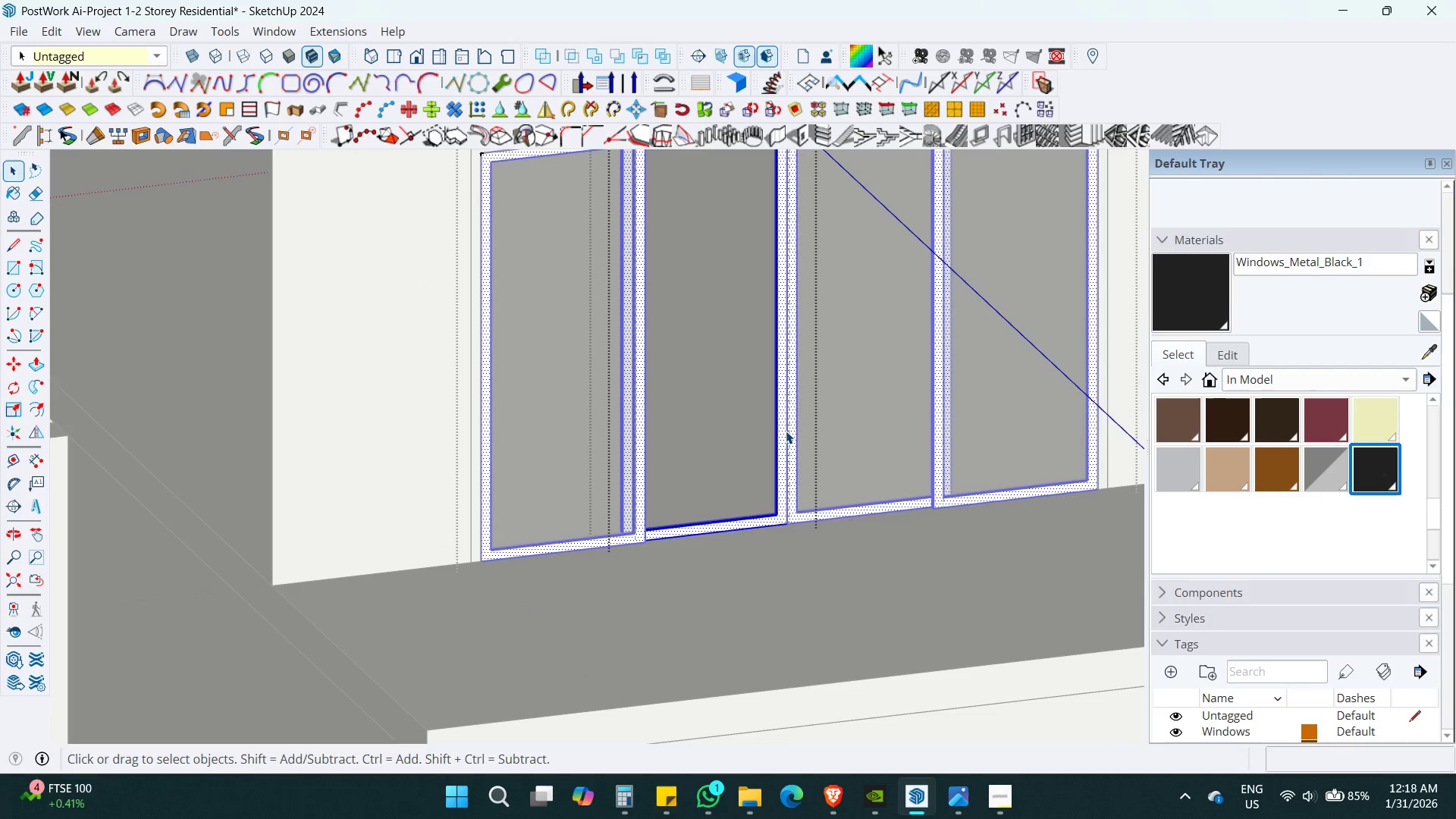 
triple_click([786, 431])
 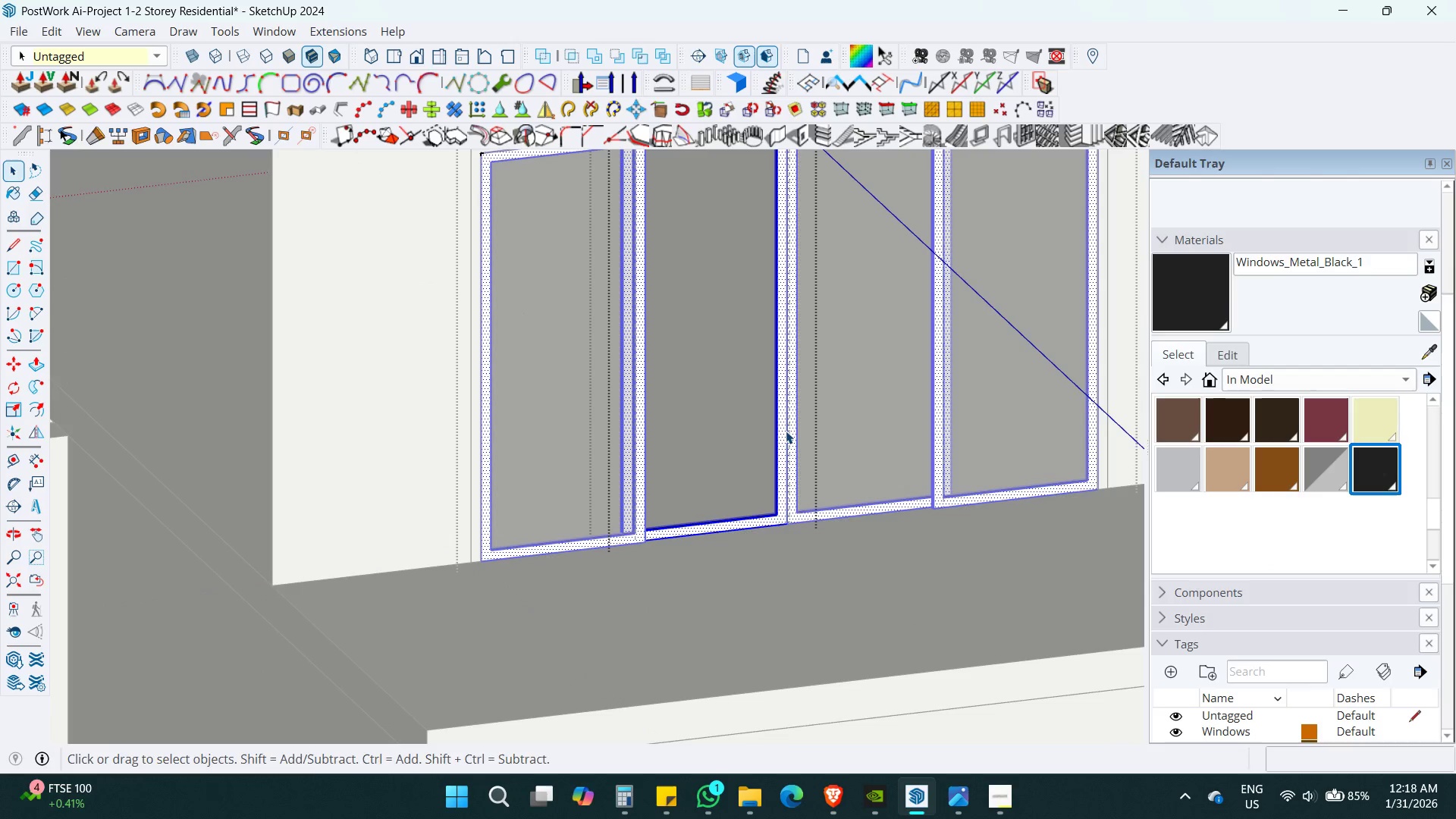 
key(B)
 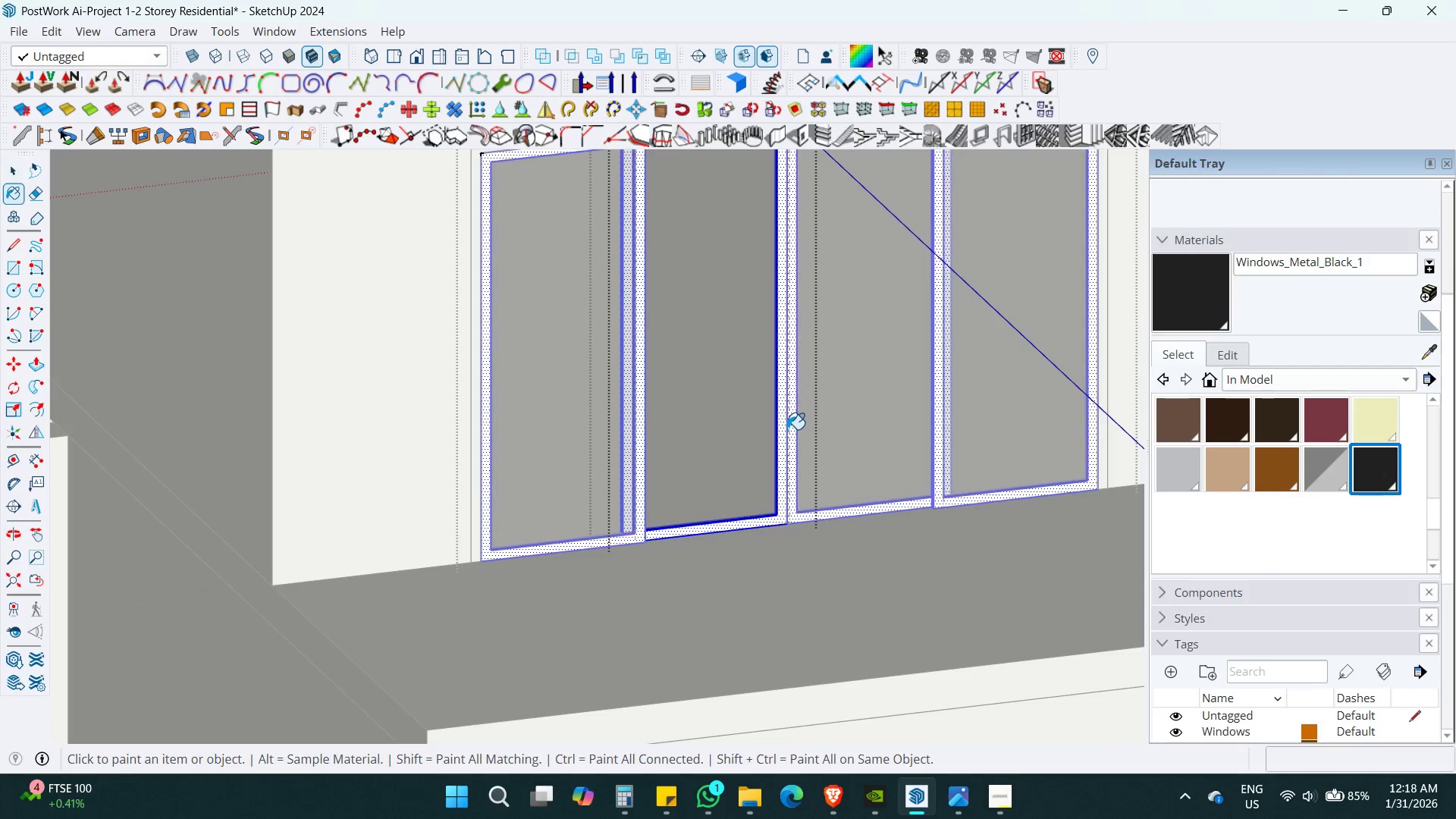 
double_click([787, 429])
 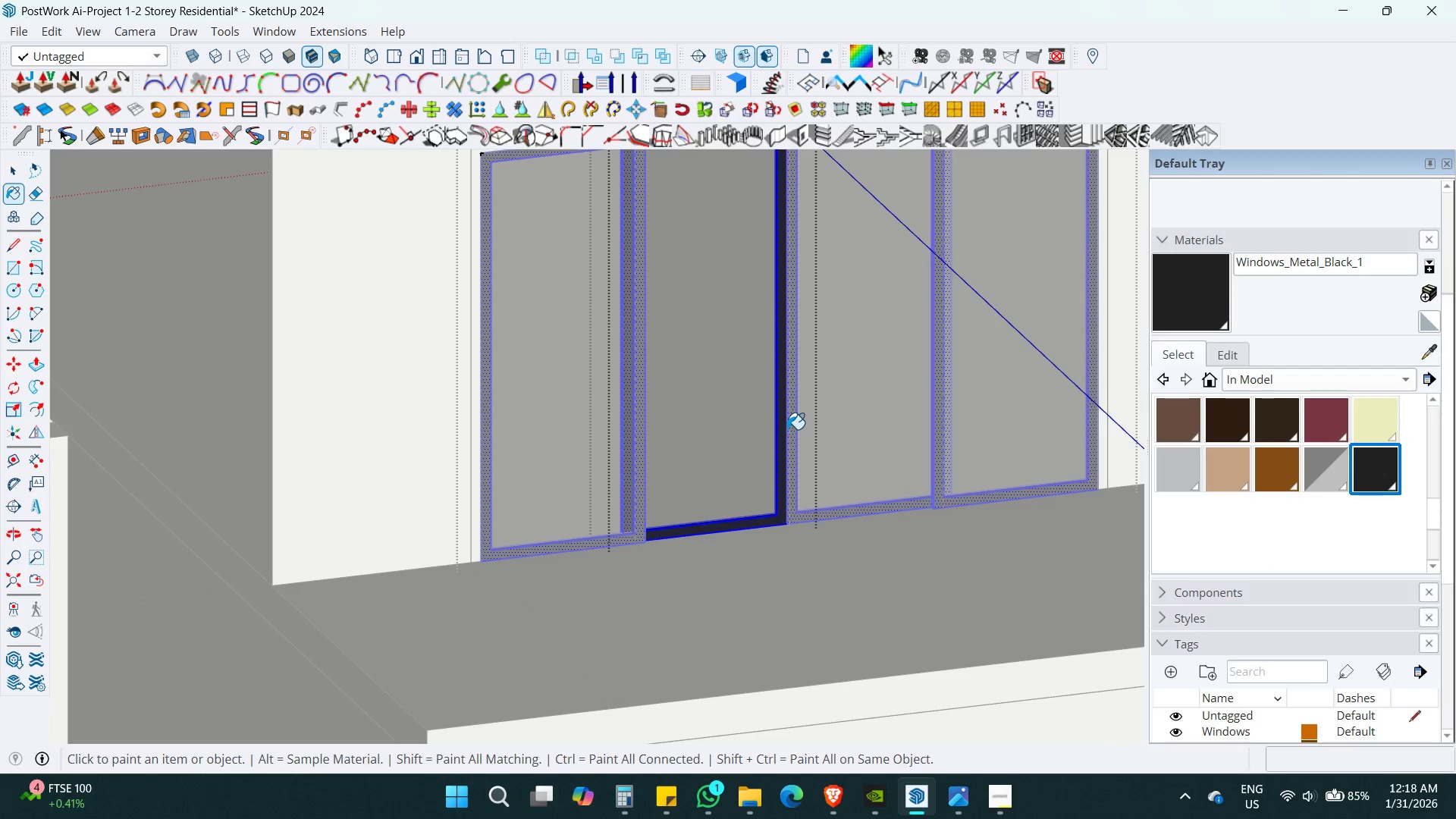 
key(Shift+ShiftLeft)
 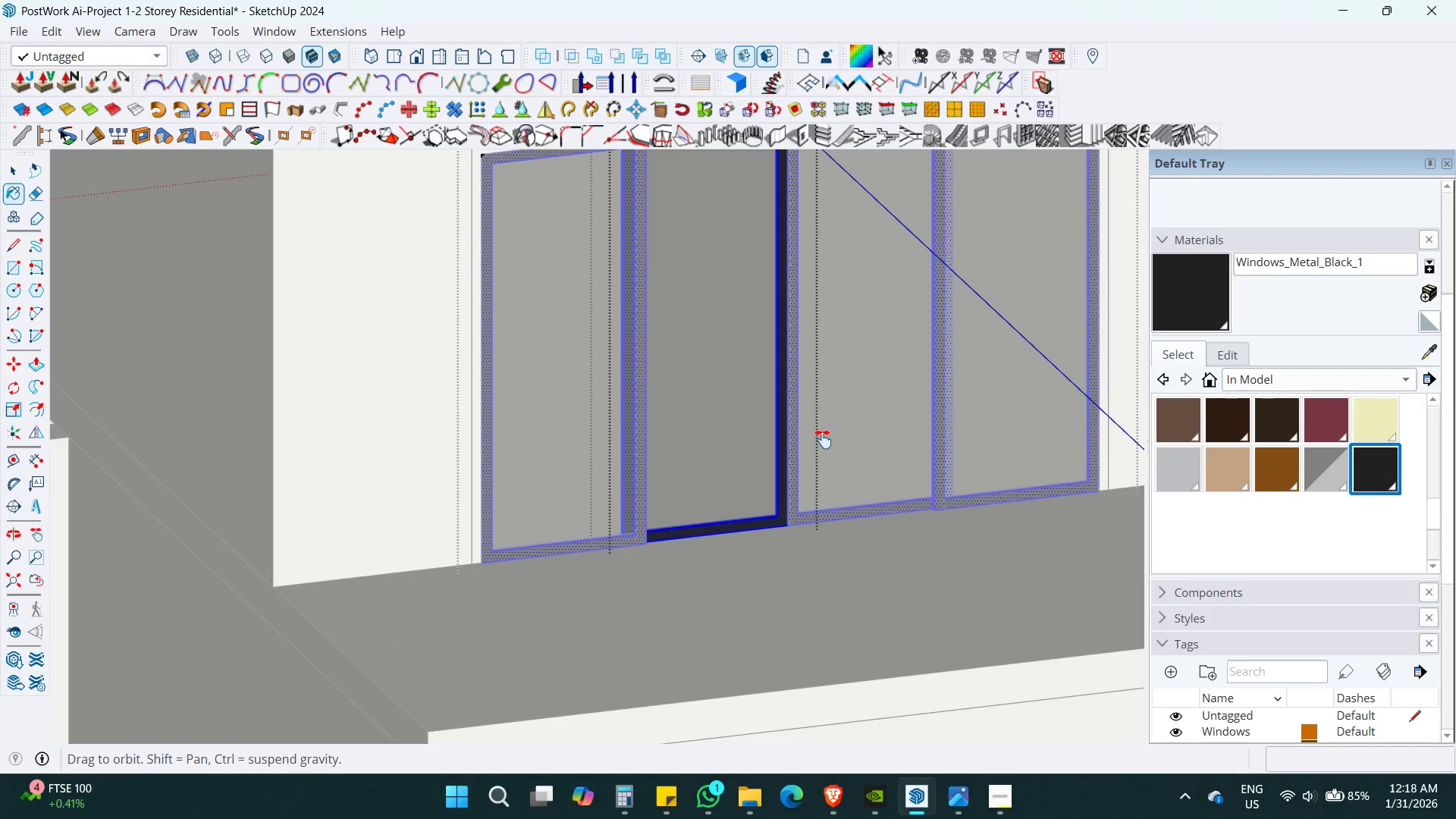 
key(Space)
 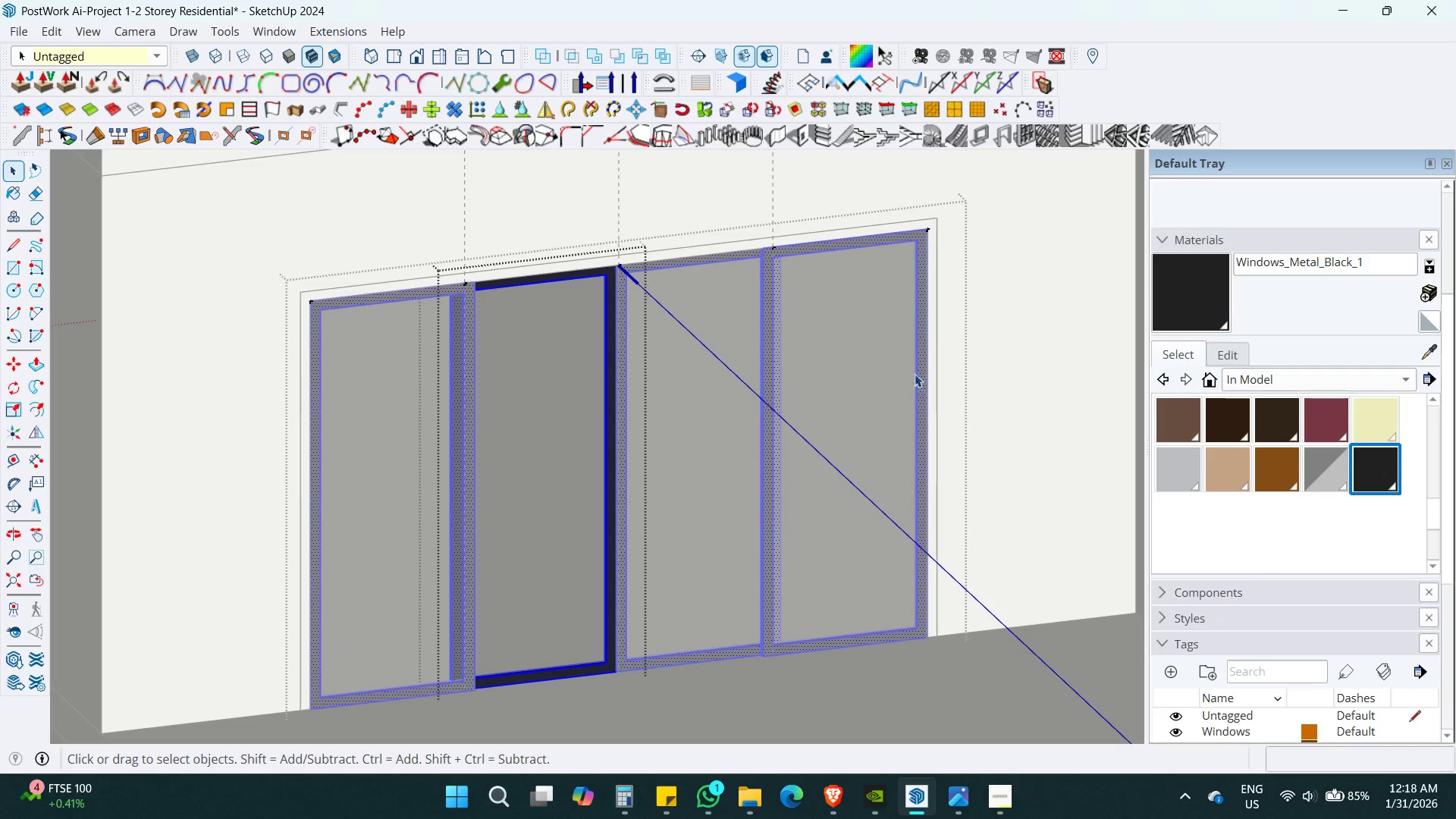 
key(Escape)
 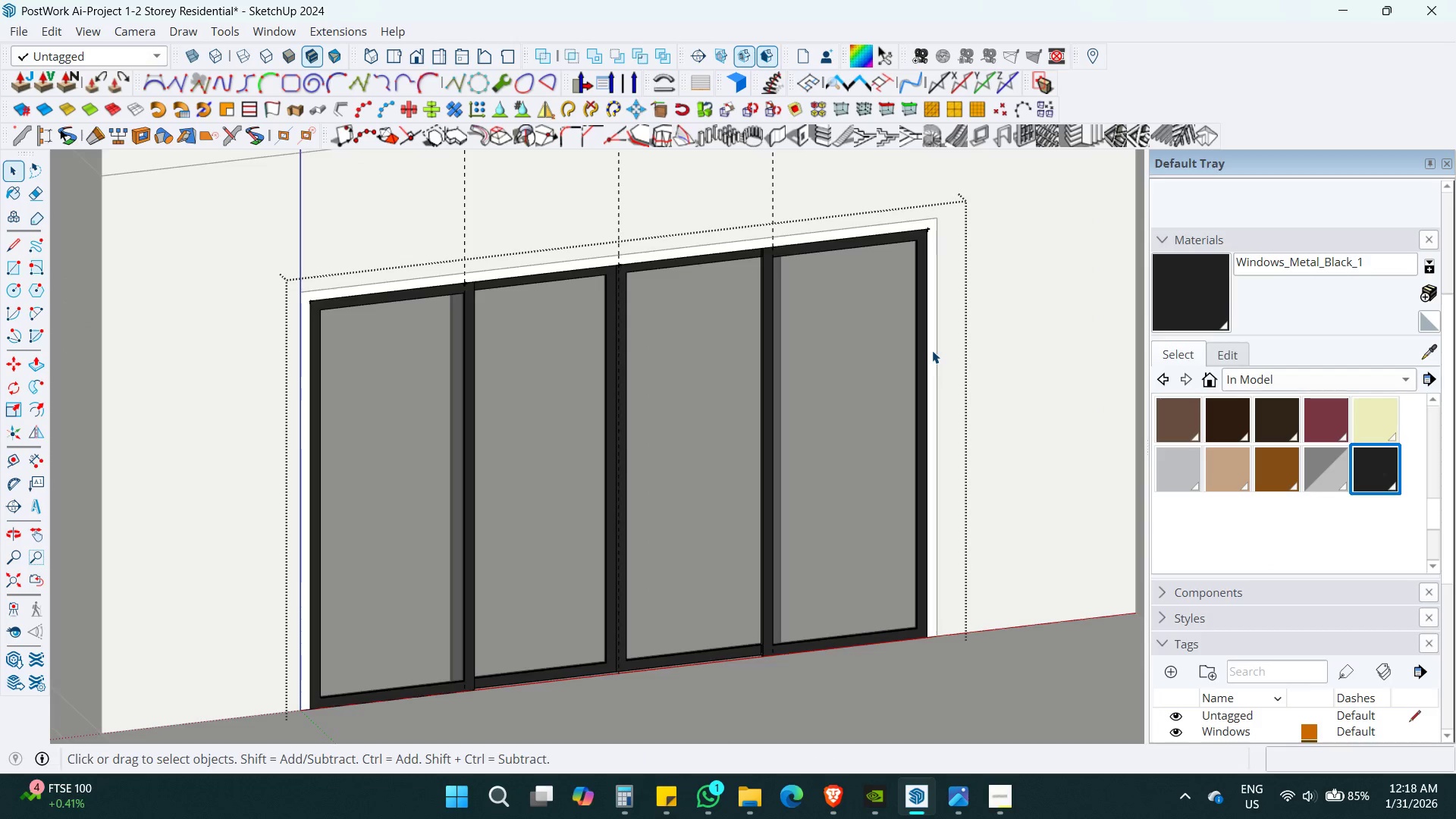 
double_click([932, 350])
 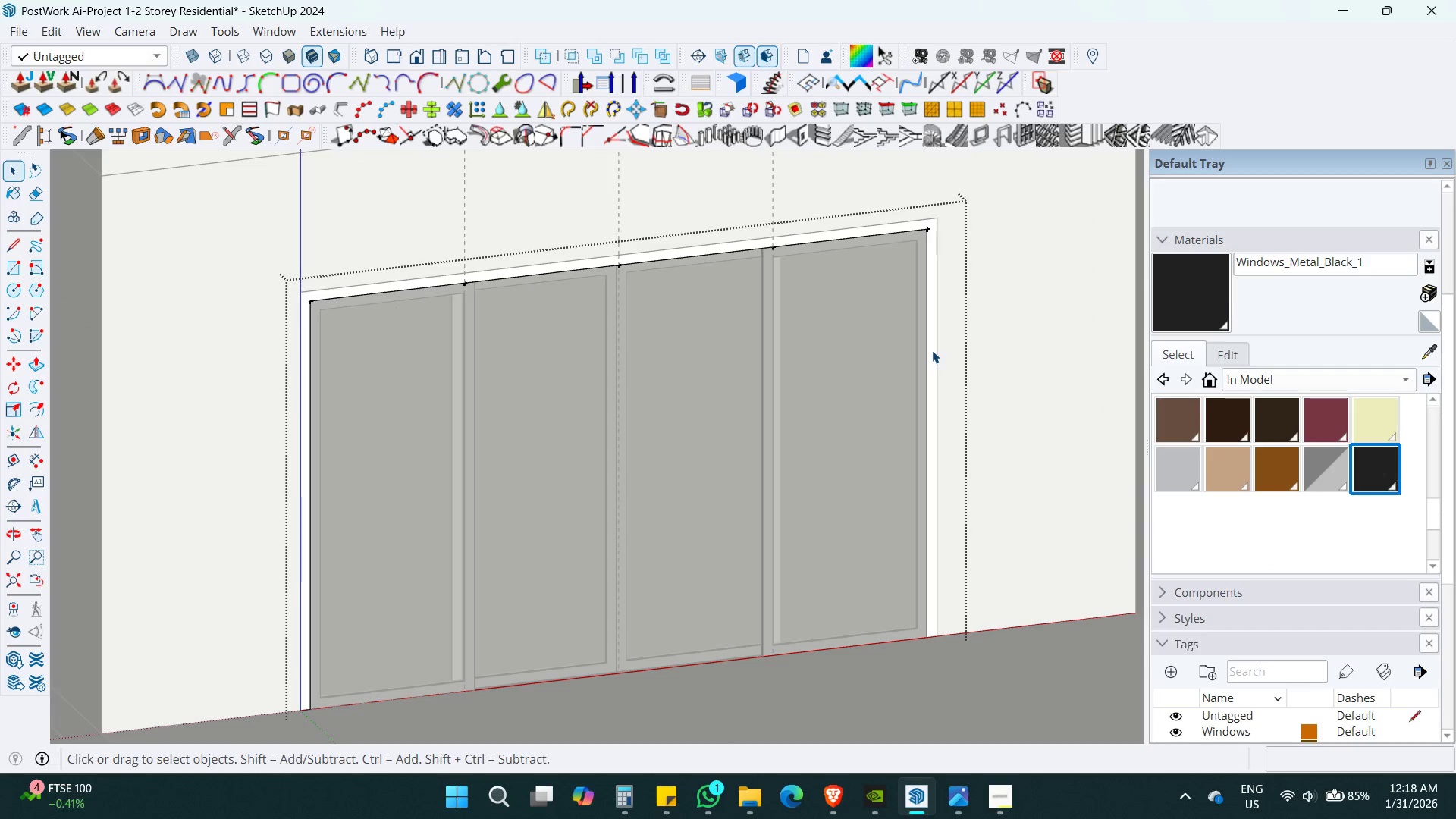 
triple_click([932, 350])
 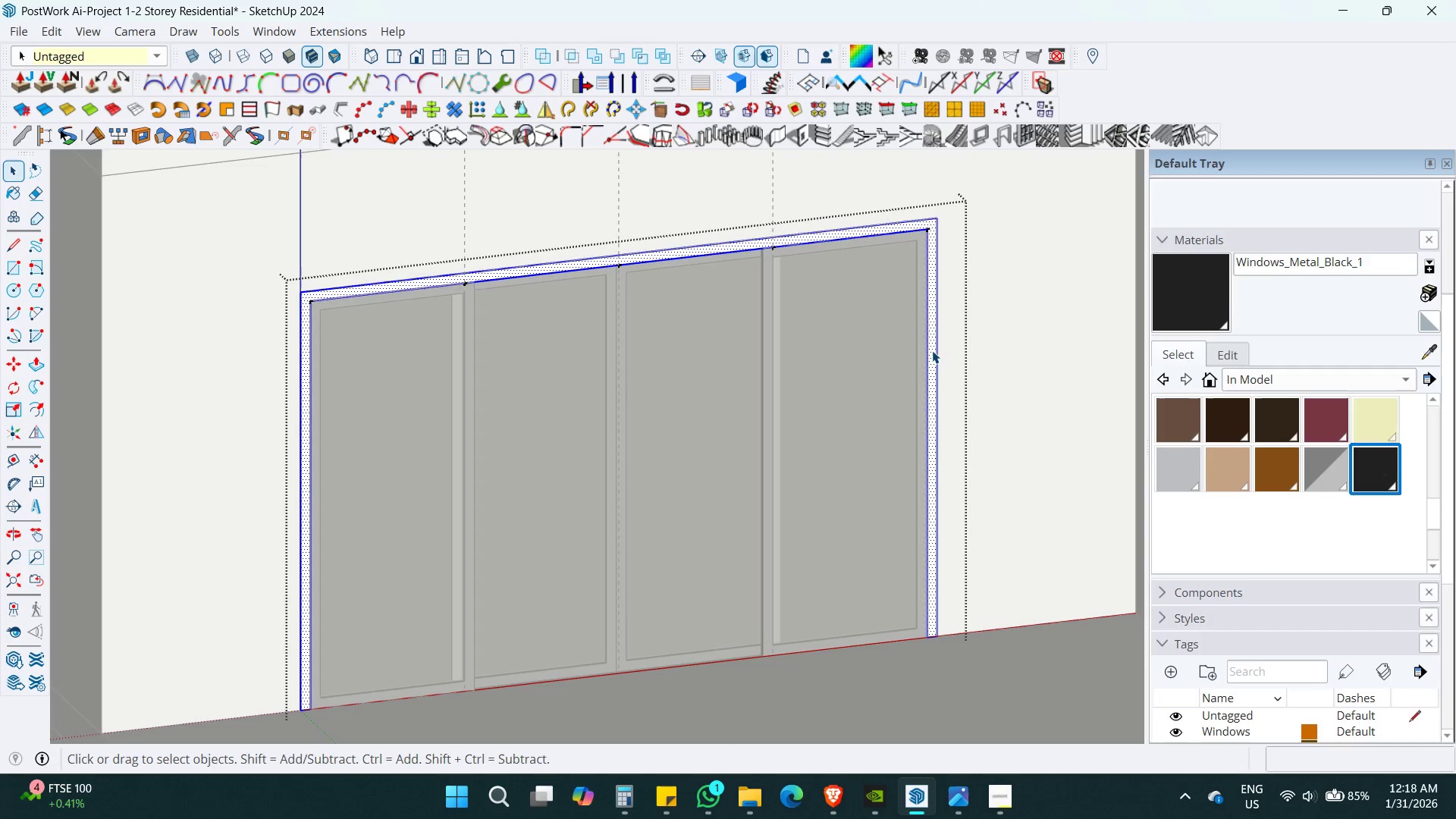 
triple_click([932, 350])
 